 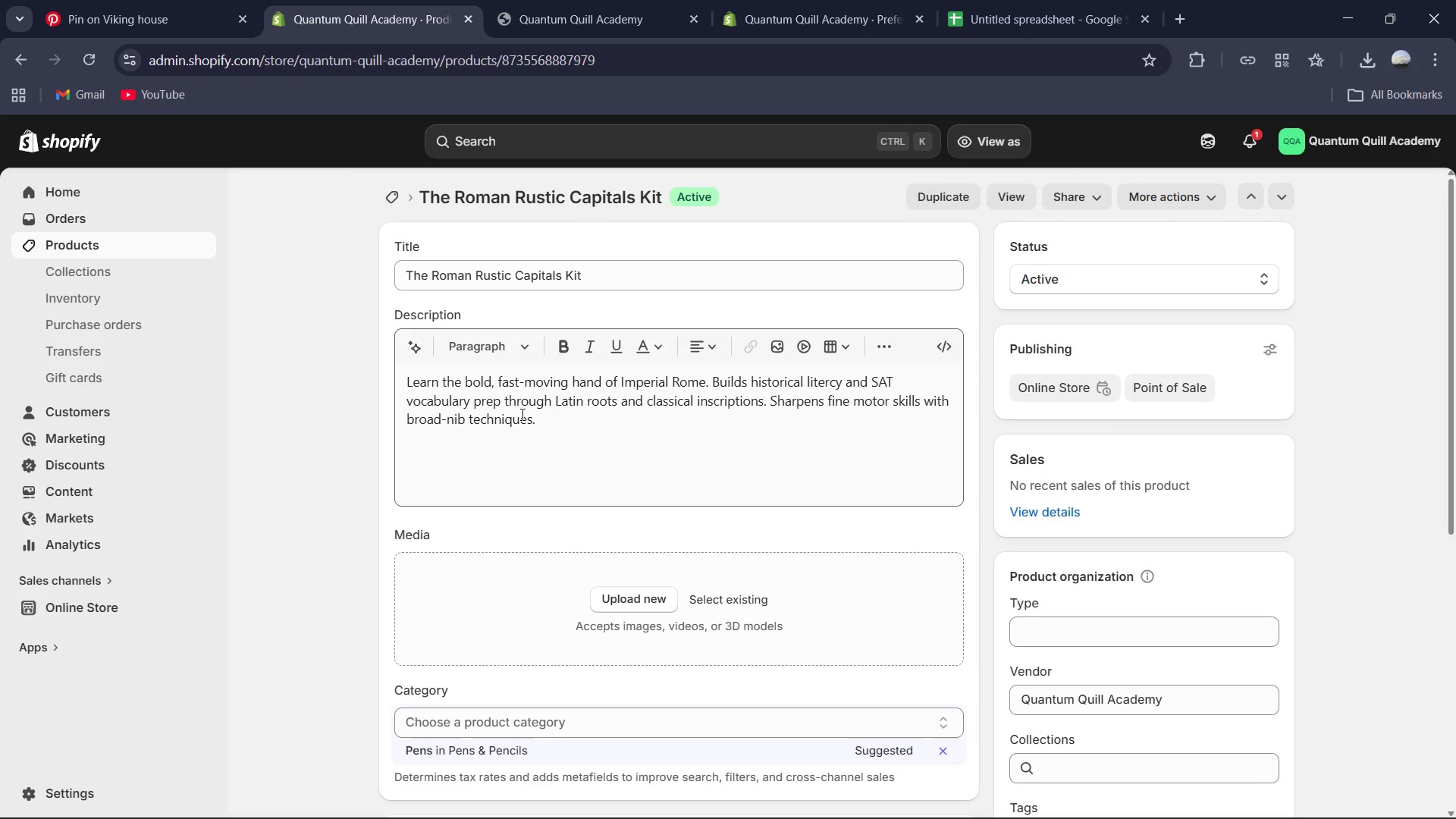 
left_click([1370, 62])
 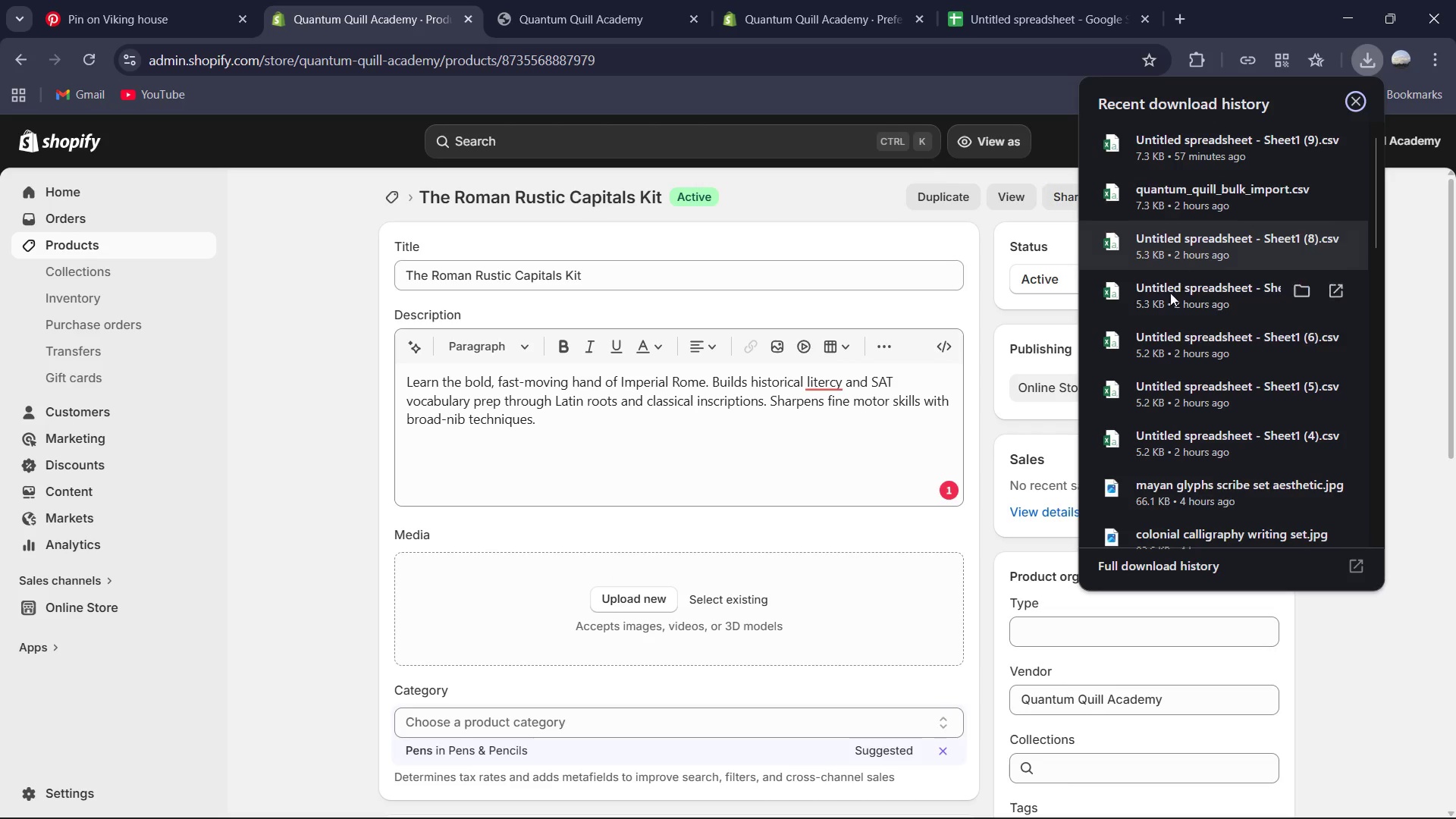 
scroll: coordinate [1172, 380], scroll_direction: down, amount: 3.0
 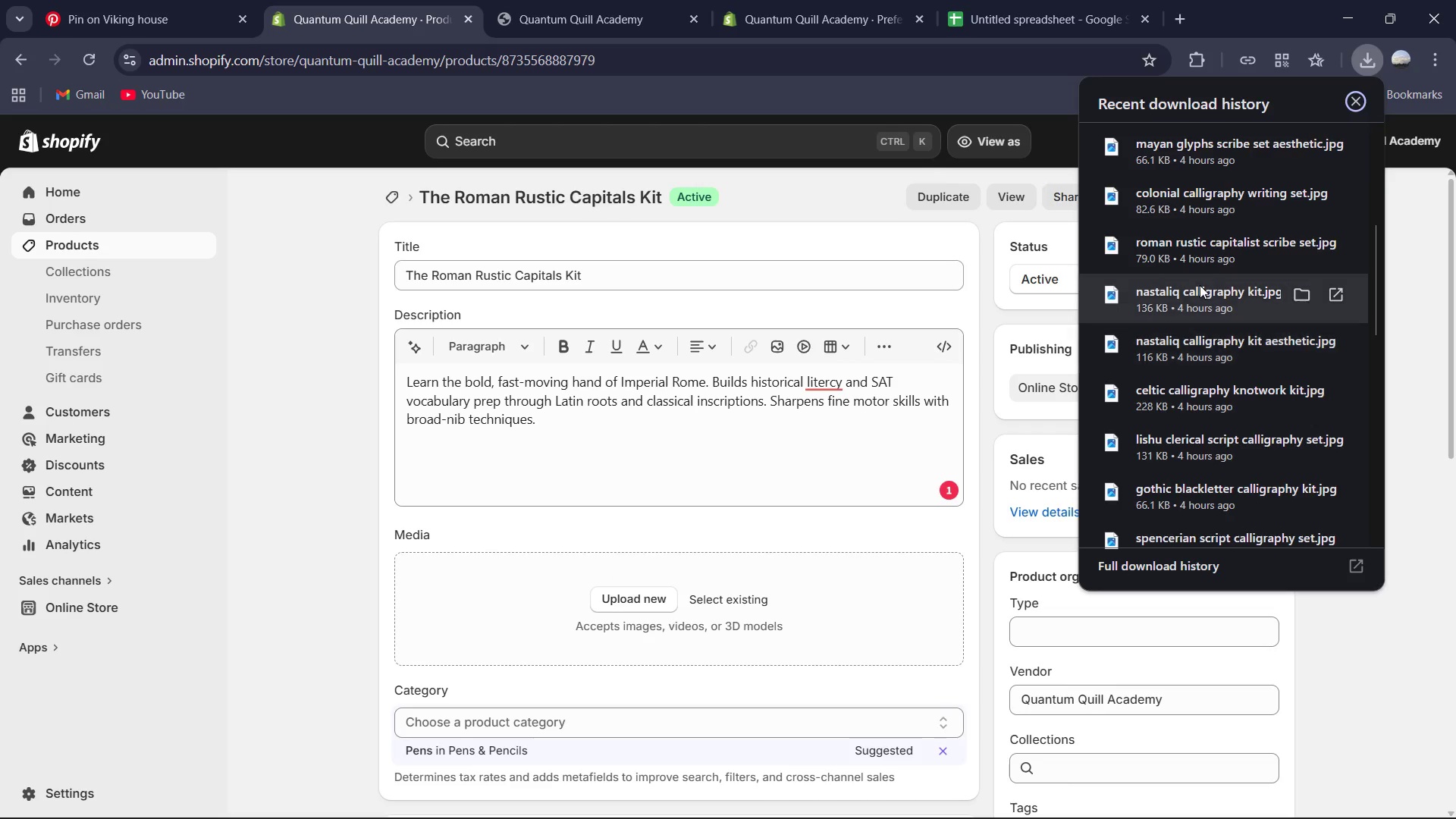 
left_click_drag(start_coordinate=[1196, 242], to_coordinate=[855, 631])
 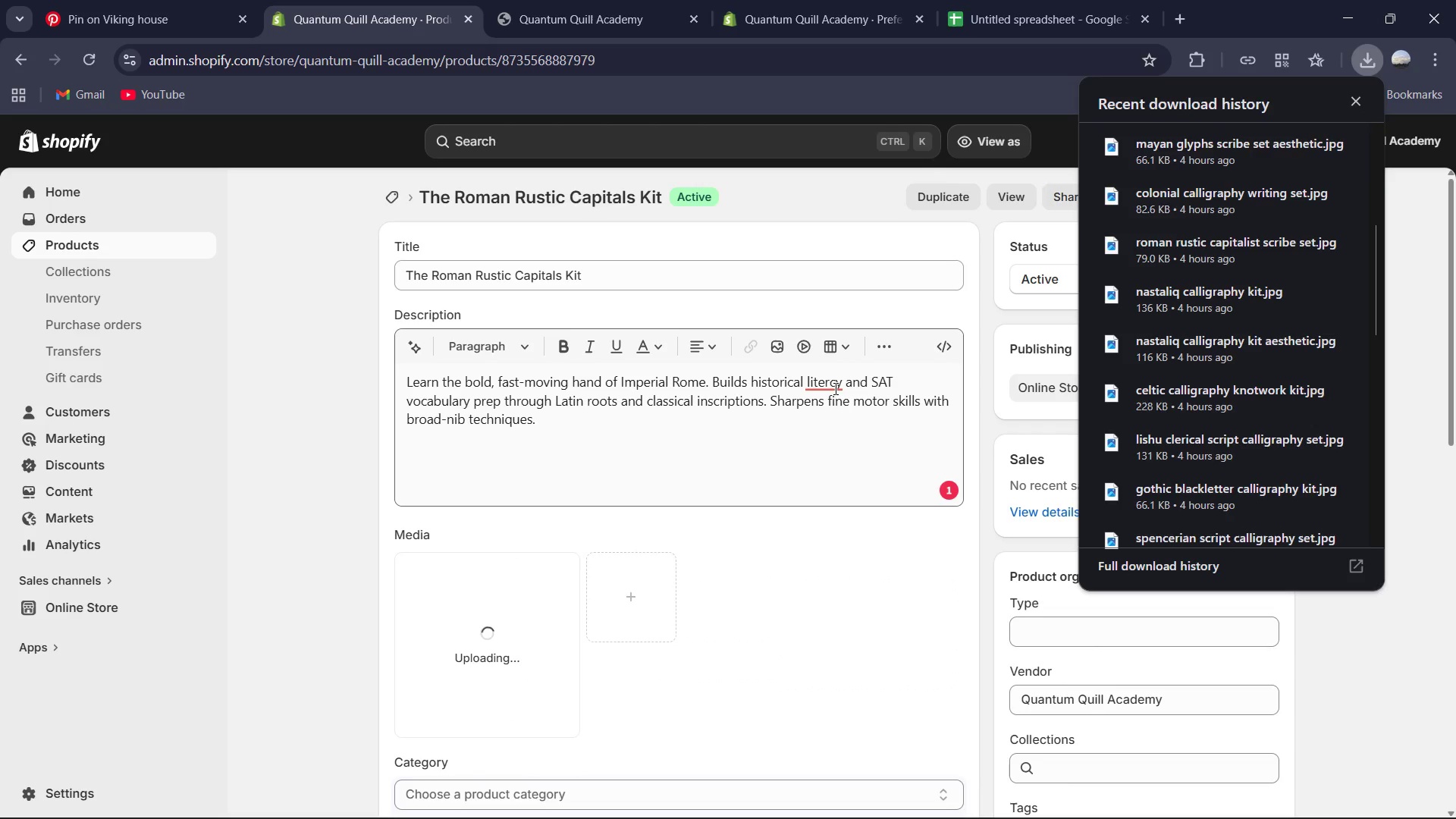 
left_click([836, 377])
 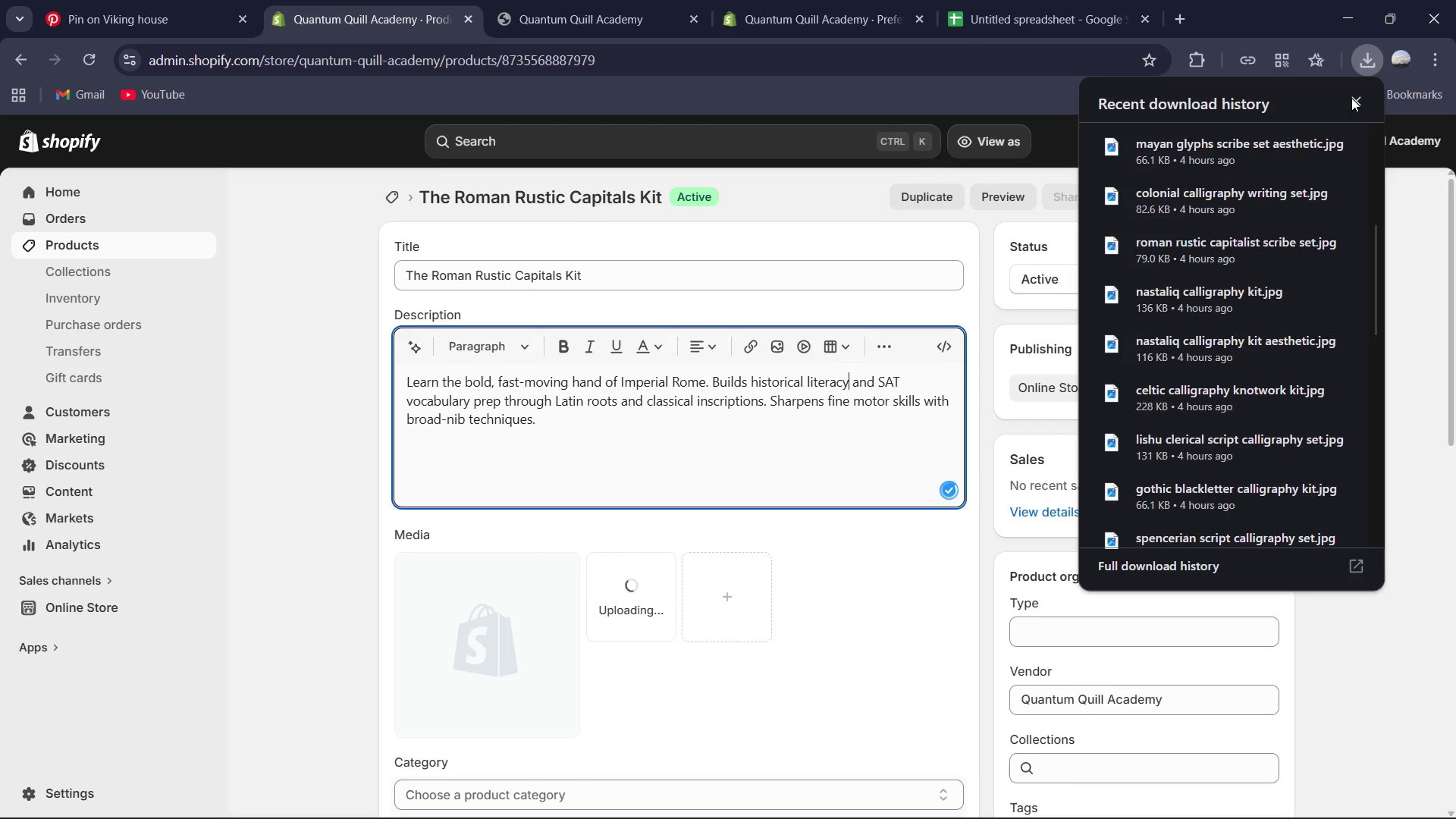 
scroll: coordinate [919, 553], scroll_direction: down, amount: 11.0
 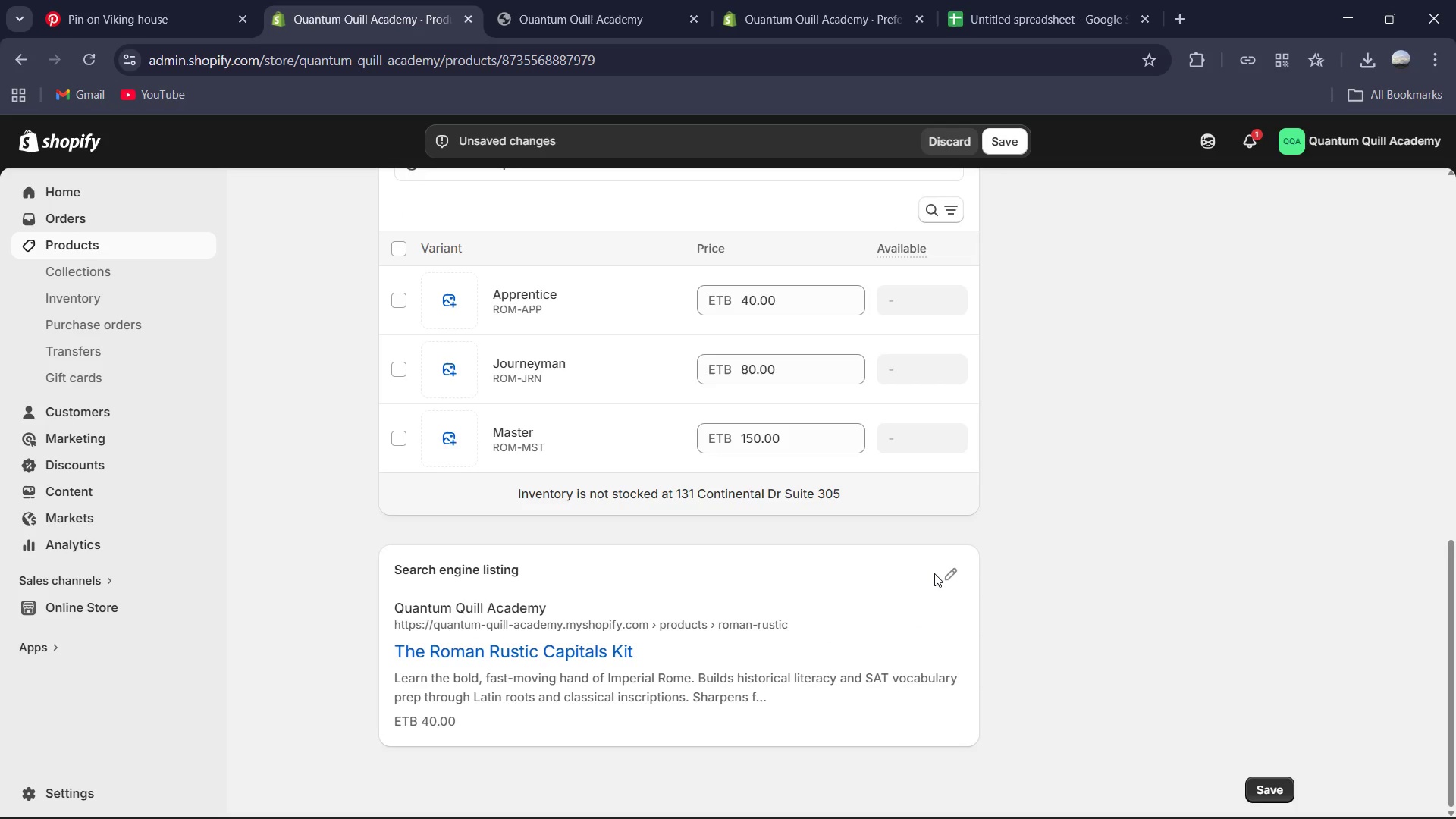 
left_click([937, 582])
 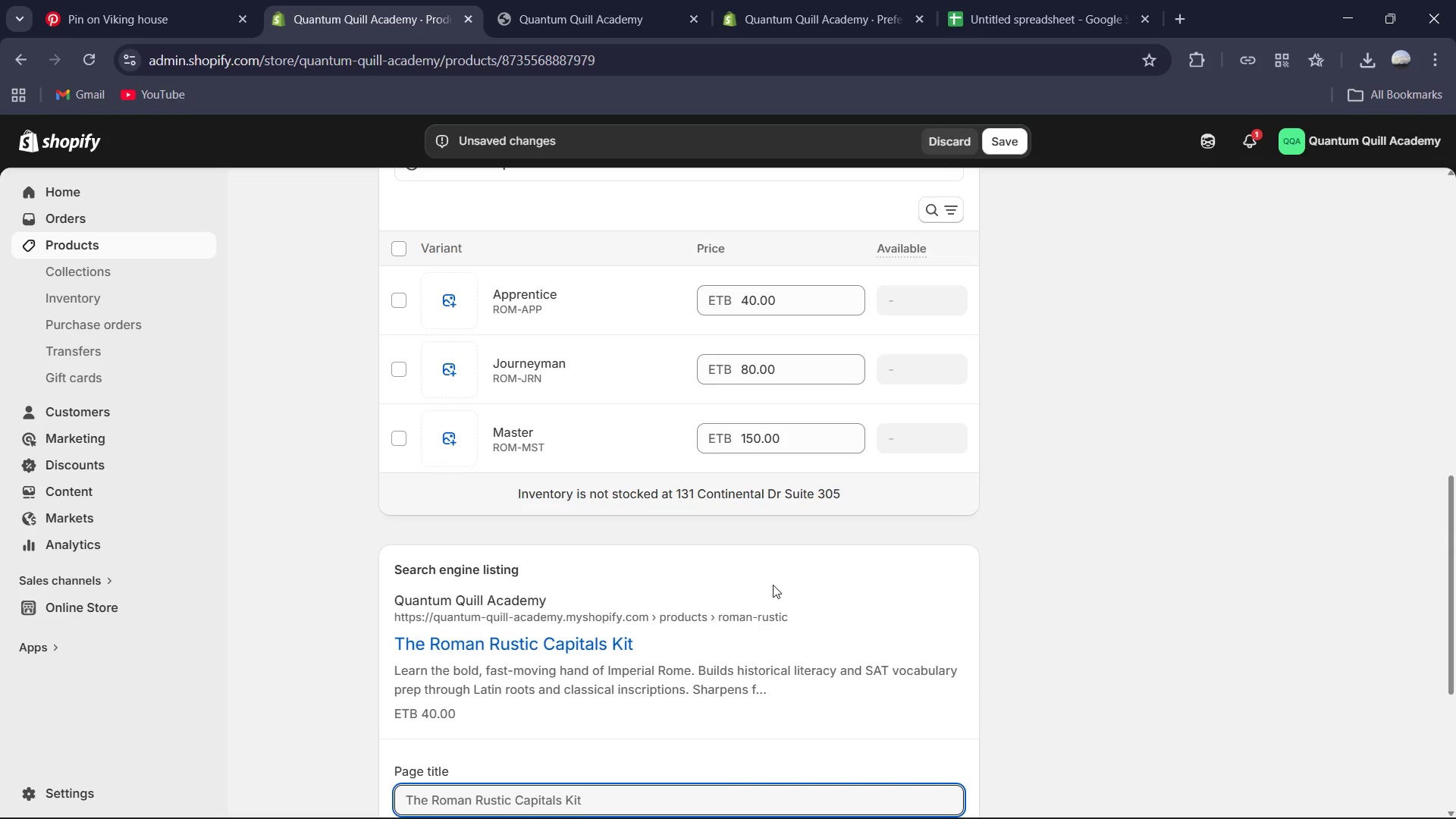 
scroll: coordinate [763, 622], scroll_direction: down, amount: 2.0
 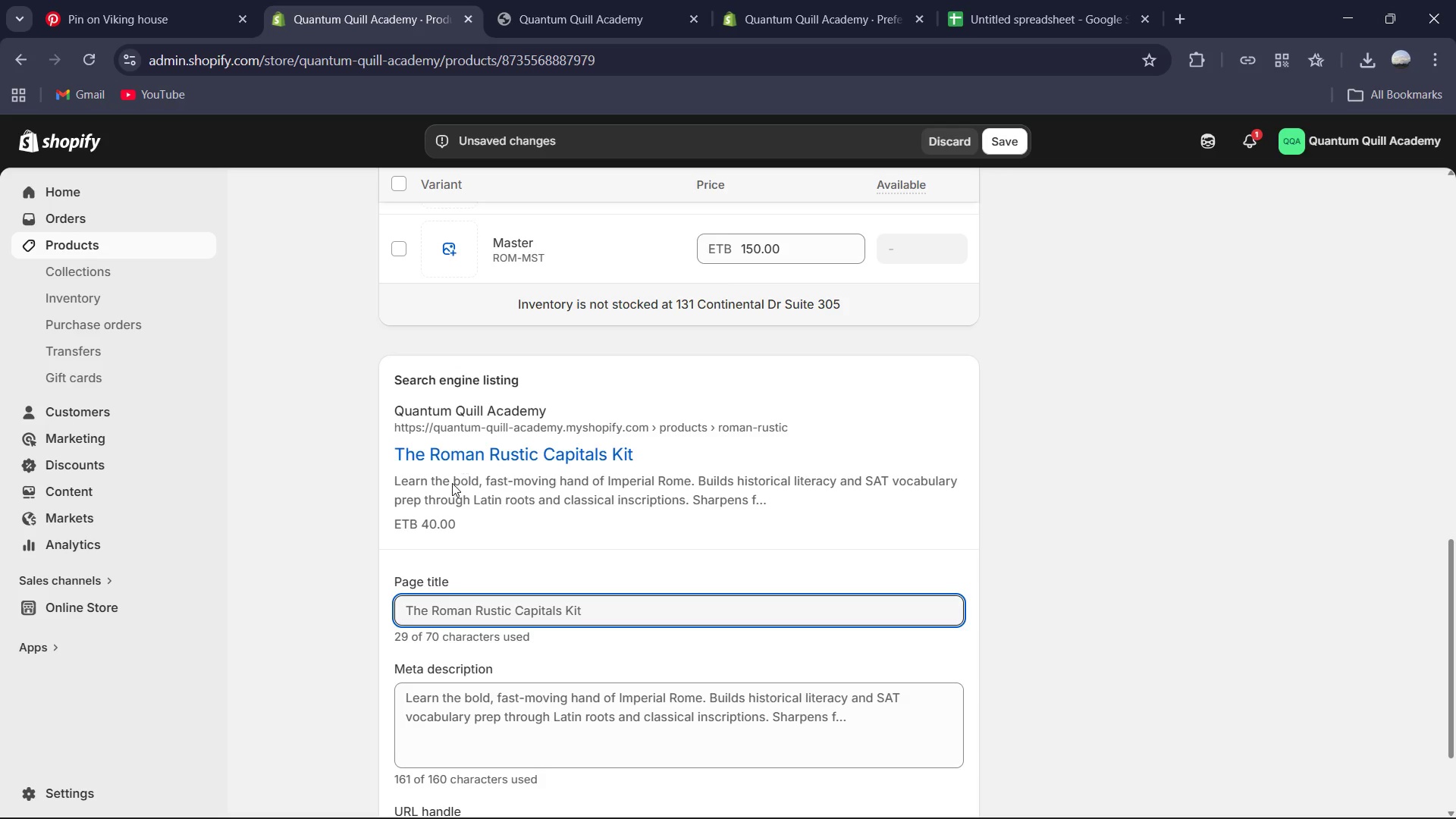 
left_click([584, 614])
 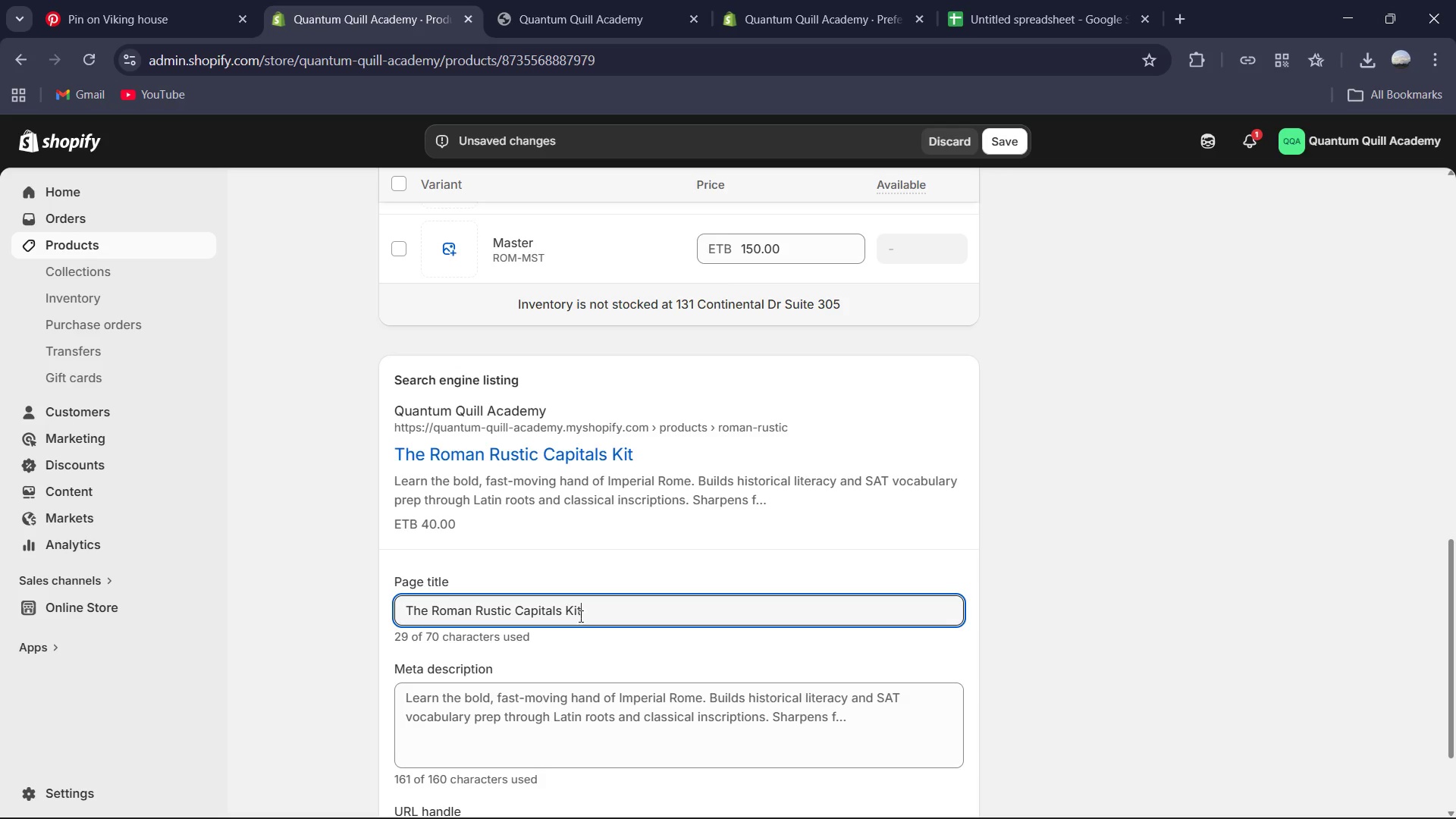 
key(Backspace)
 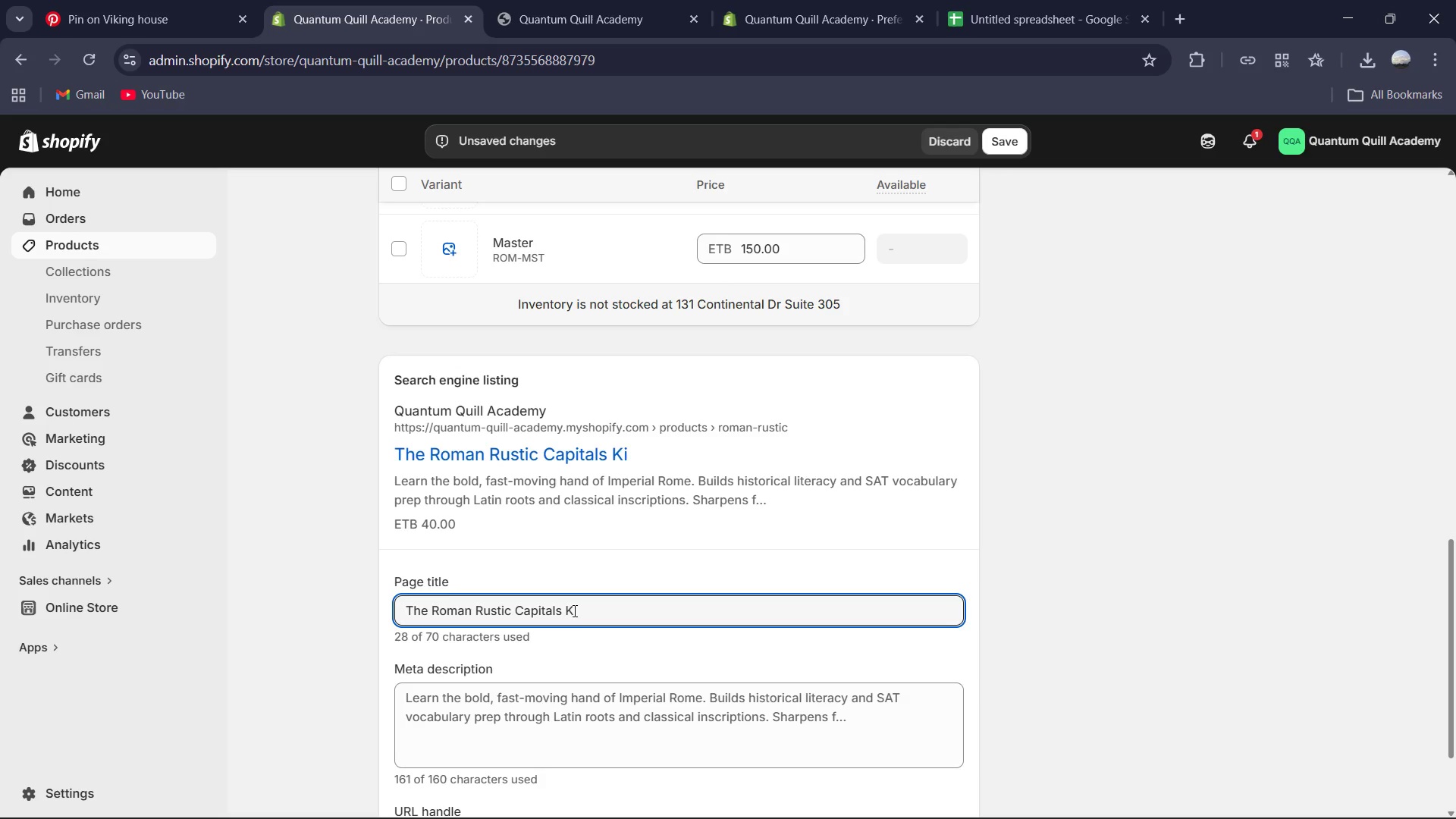 
key(Backspace)
 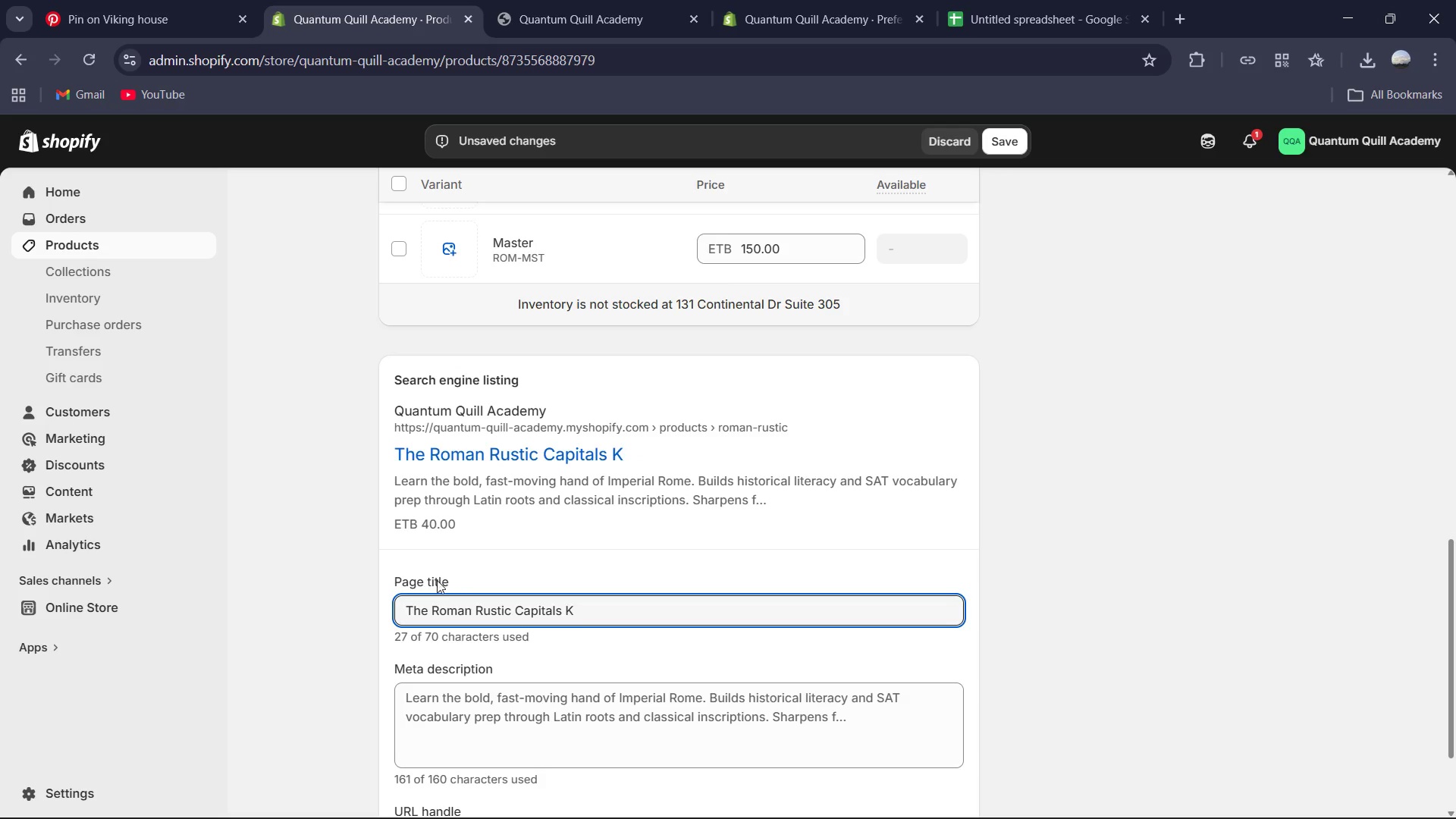 
key(Backspace)
 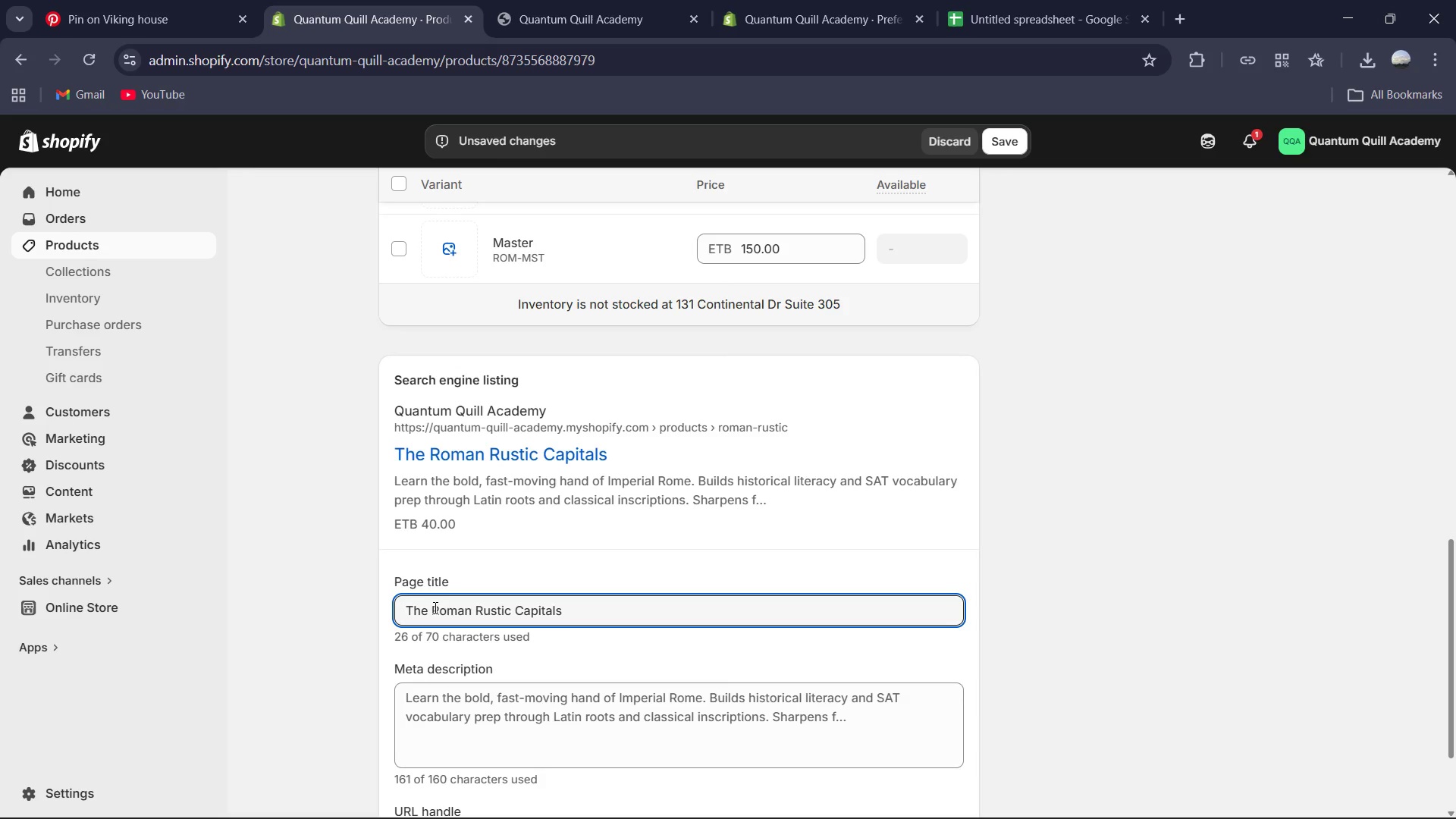 
key(Backspace)
key(Backspace)
key(Backspace)
key(Backspace)
key(Backspace)
type(| Classicak)
key(Backspace)
type(l Latin literacy )
 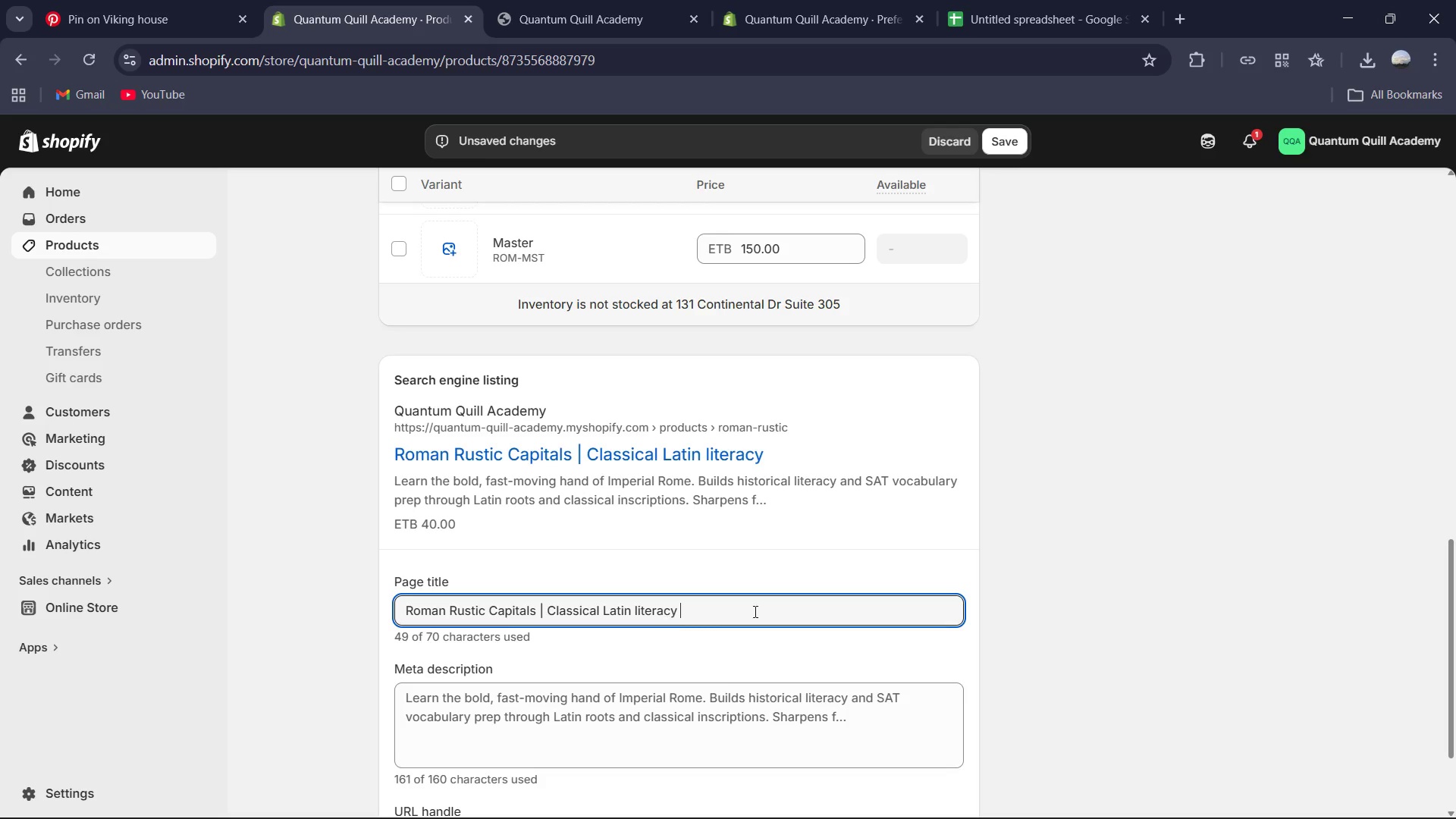 
left_click([638, 607])
 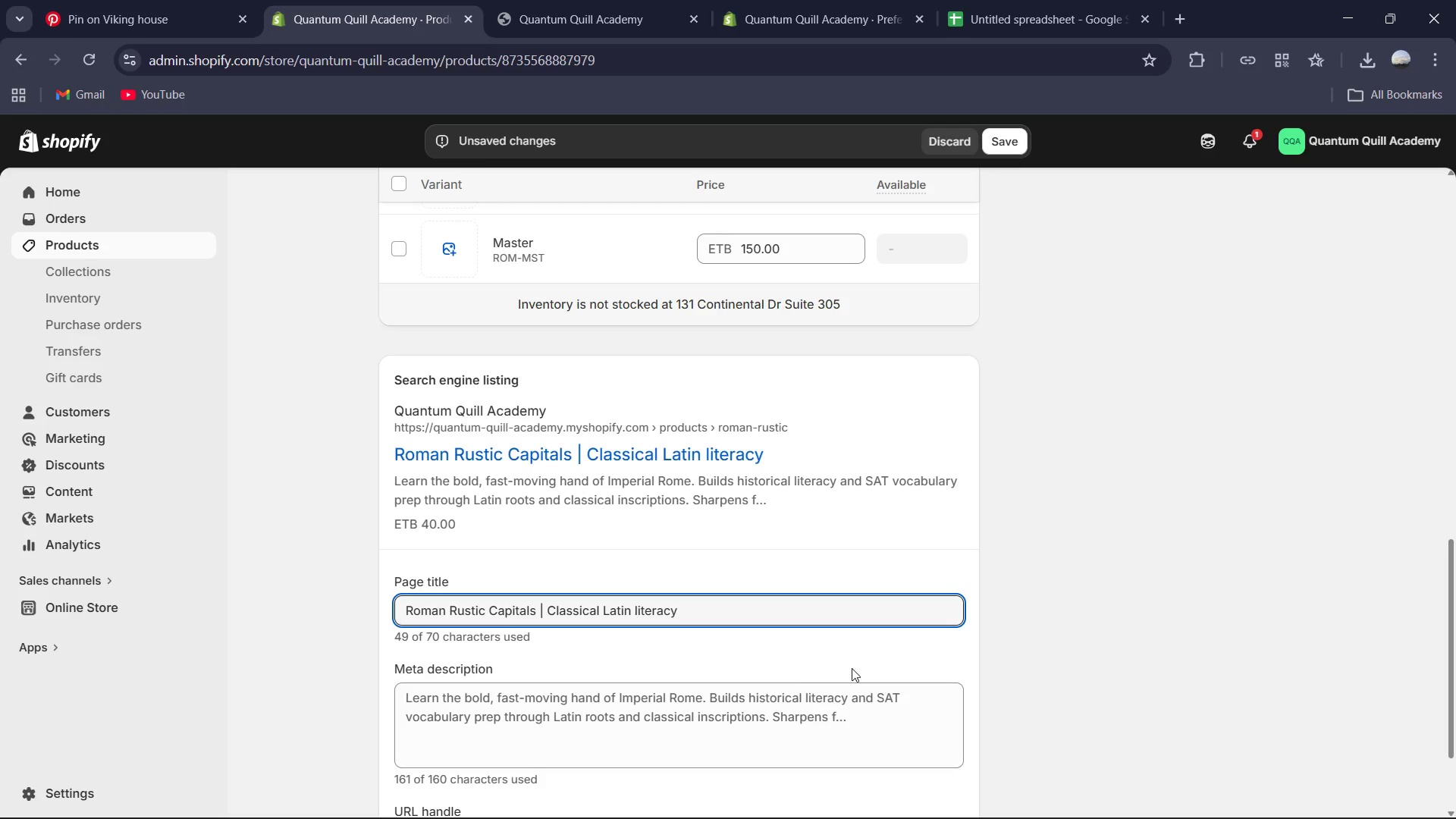 
key(Backspace)
 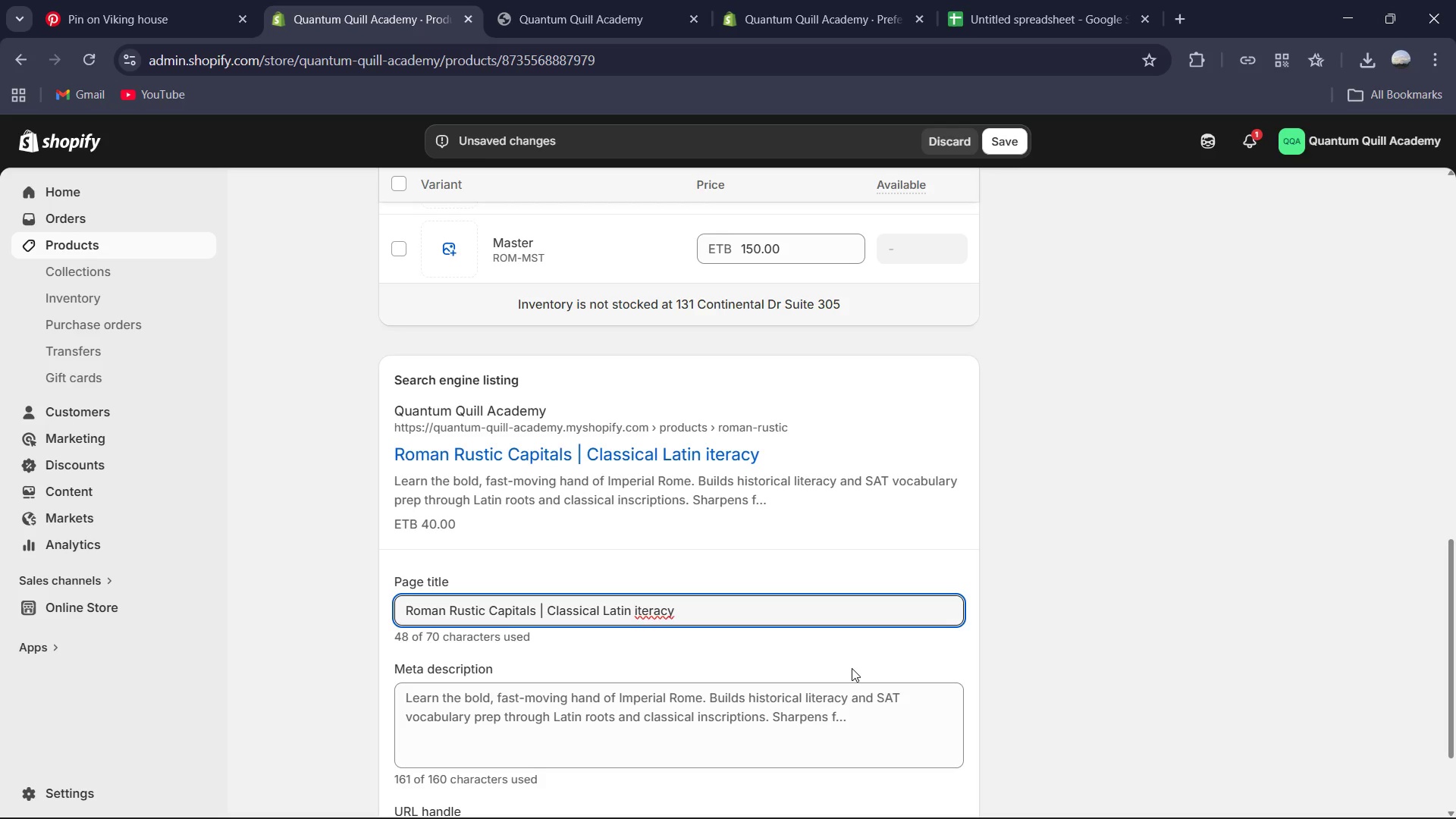 
key(Shift+L)
 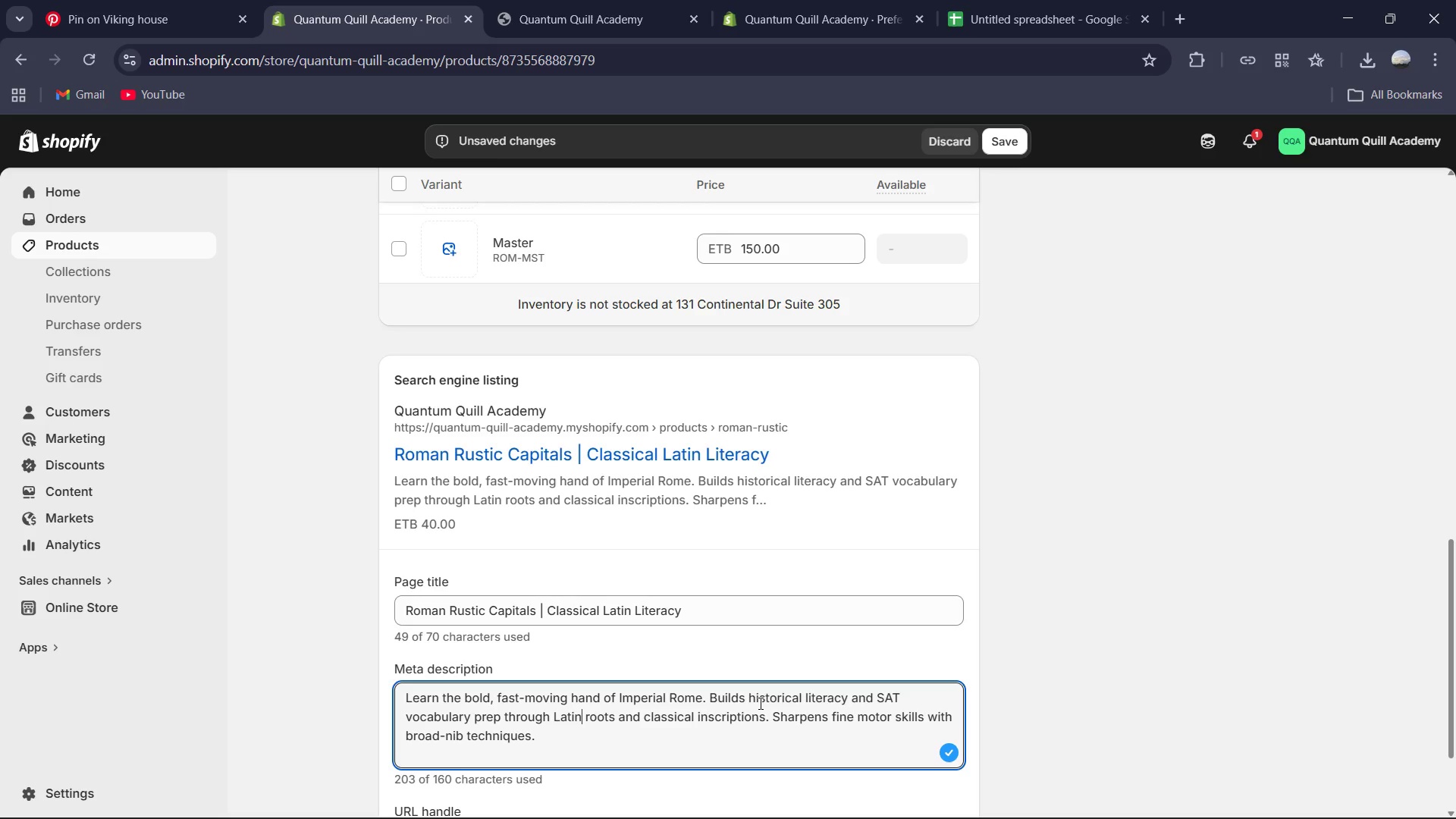 
key(A)
 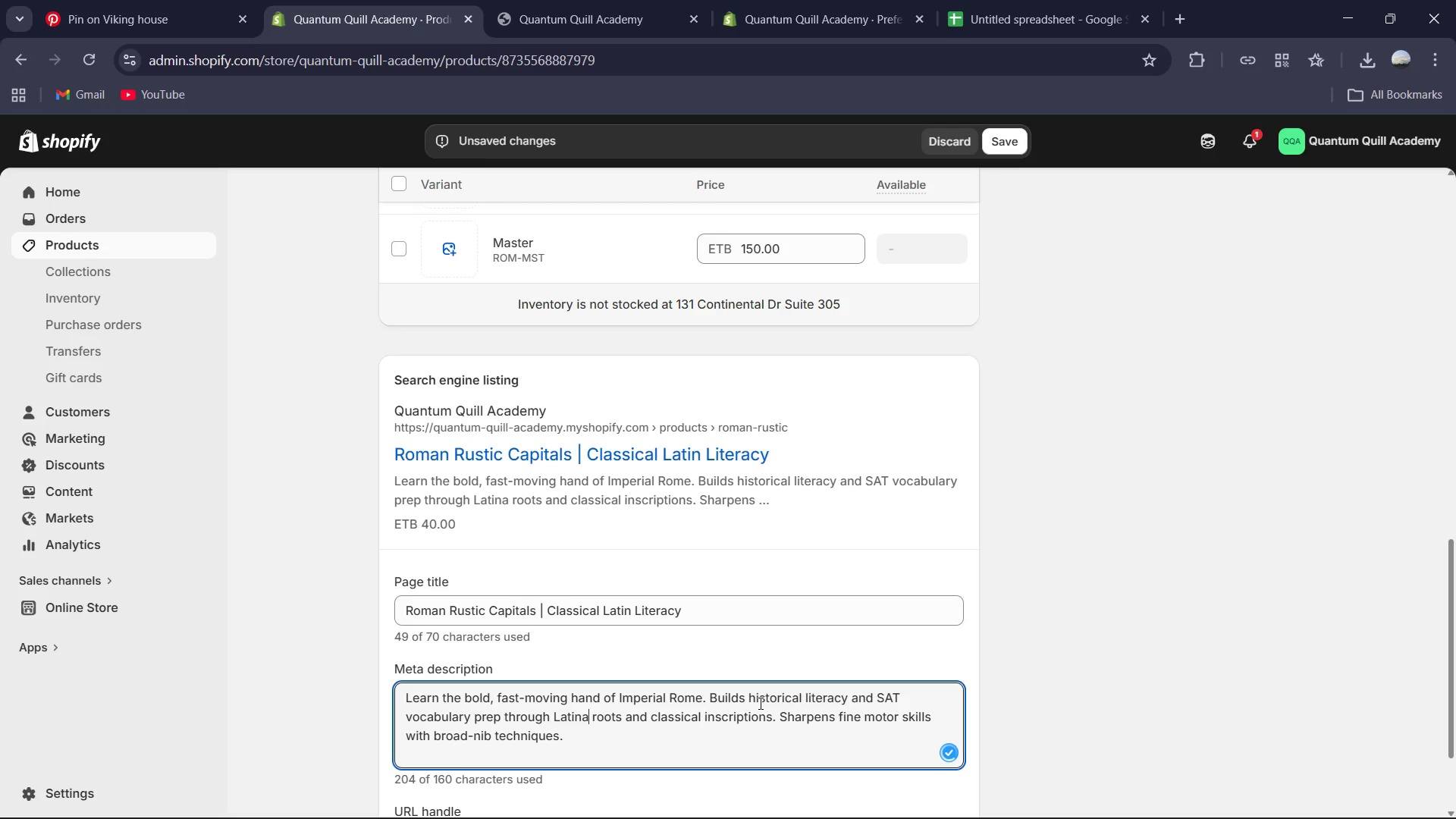 
key(Control+CapsLock)
 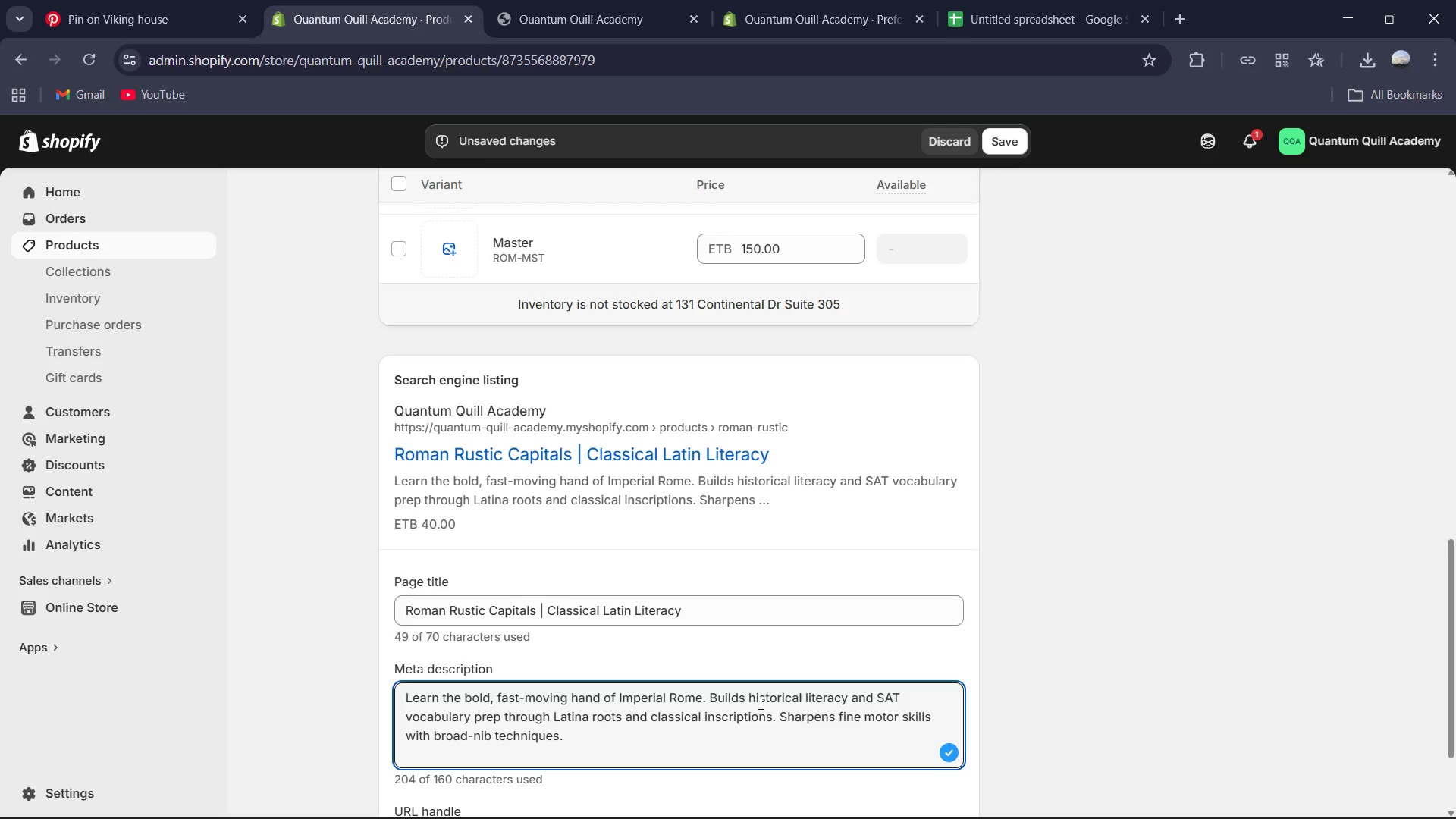 
key(Control+A)
 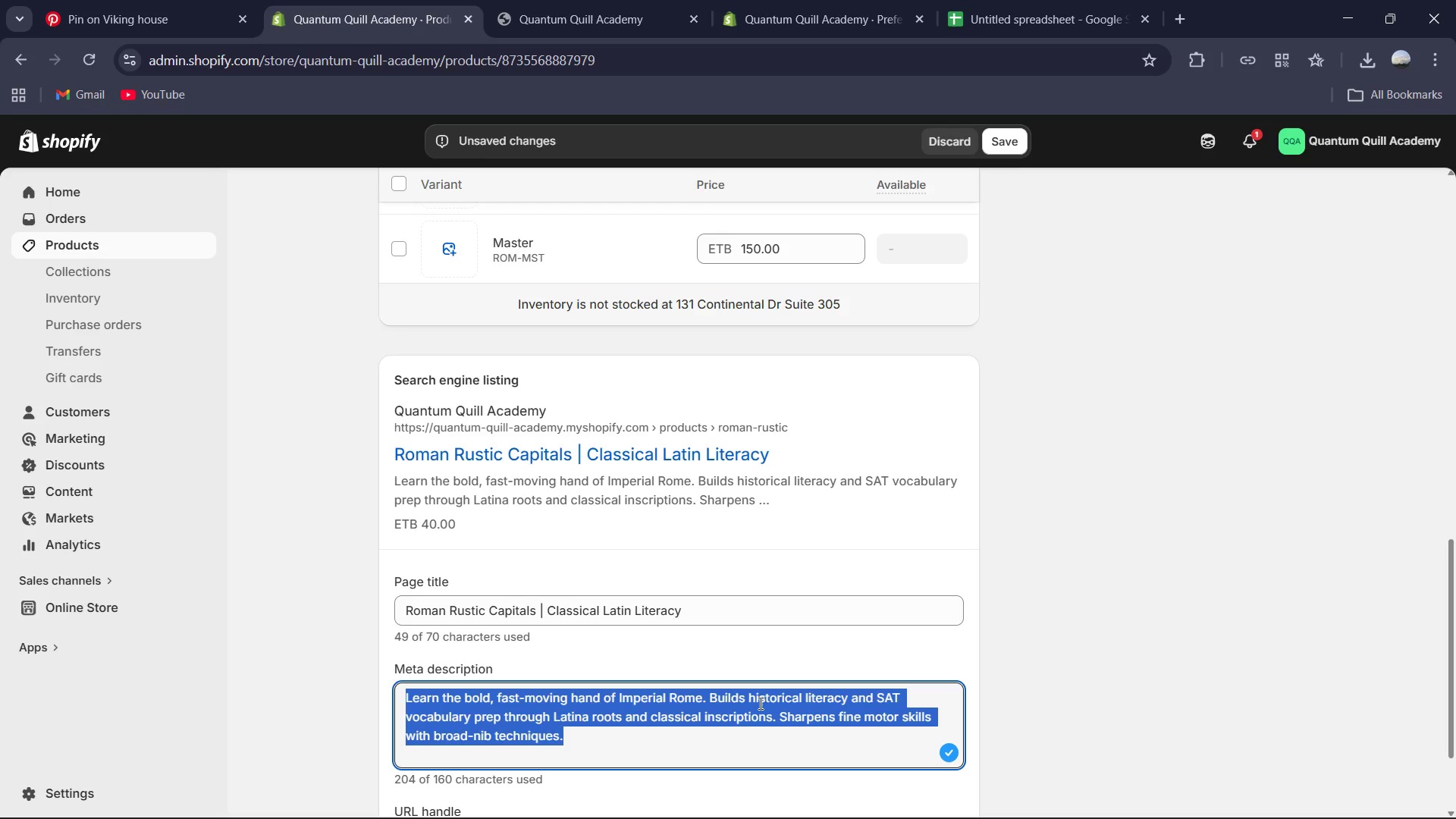 
key(Shift+CapsLock)
 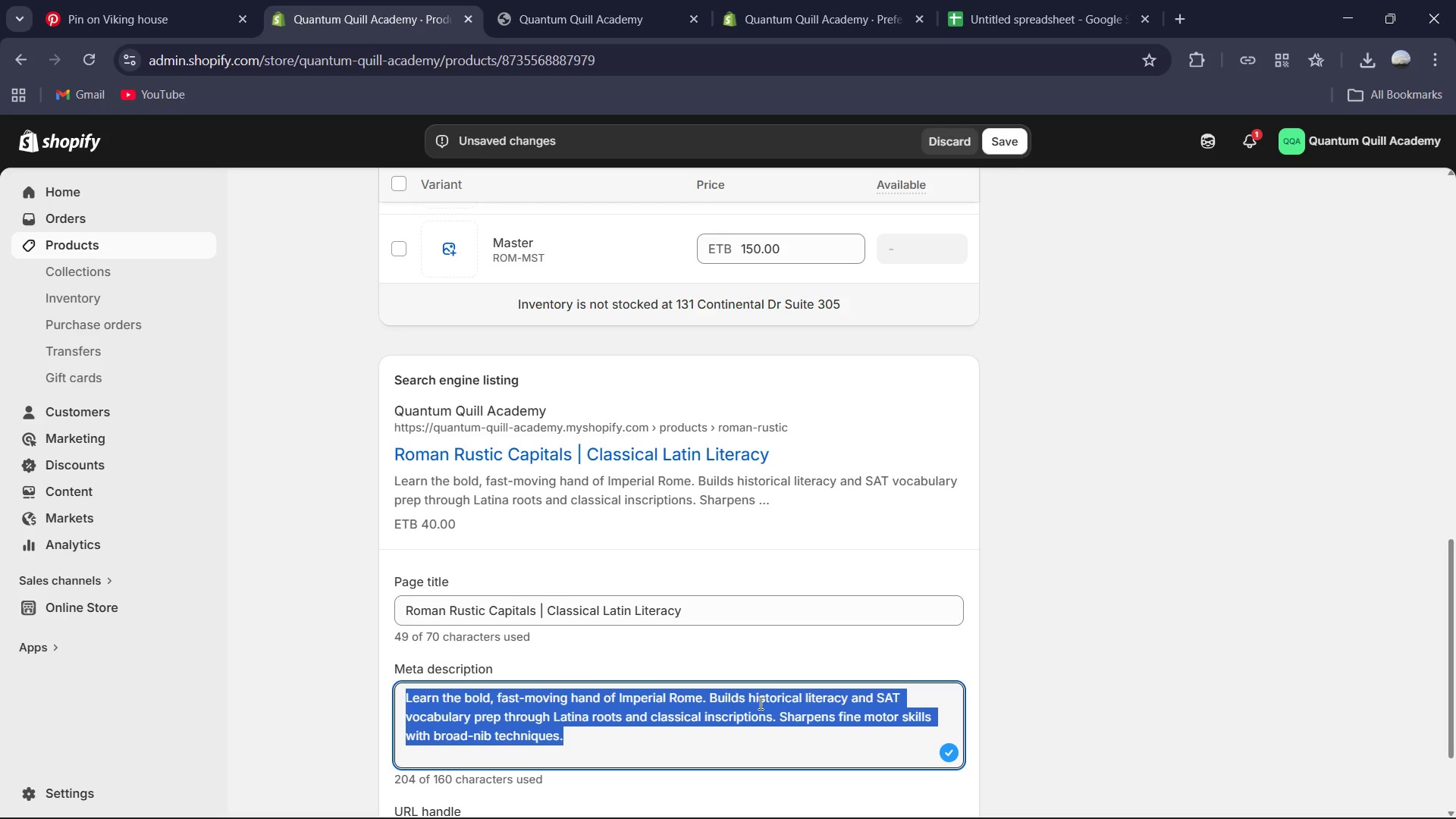 
type(Learn the hand of Imperial Rome. Builds historical literacy and SAT vocabulary prep through Latin roots an )
key(Backspace)
type(d classical inscriptions.)
 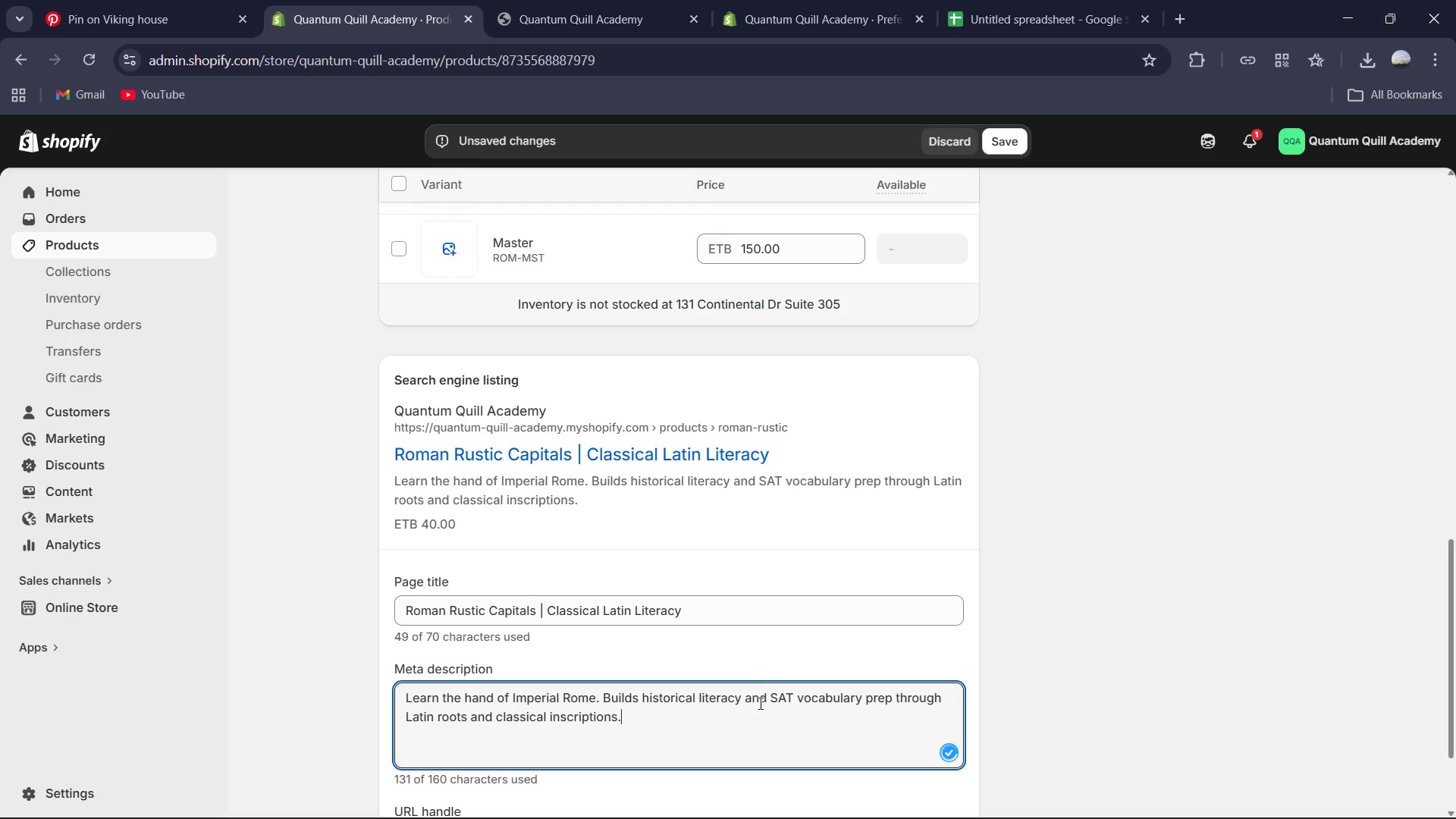 
scroll: coordinate [721, 710], scroll_direction: down, amount: 4.0
 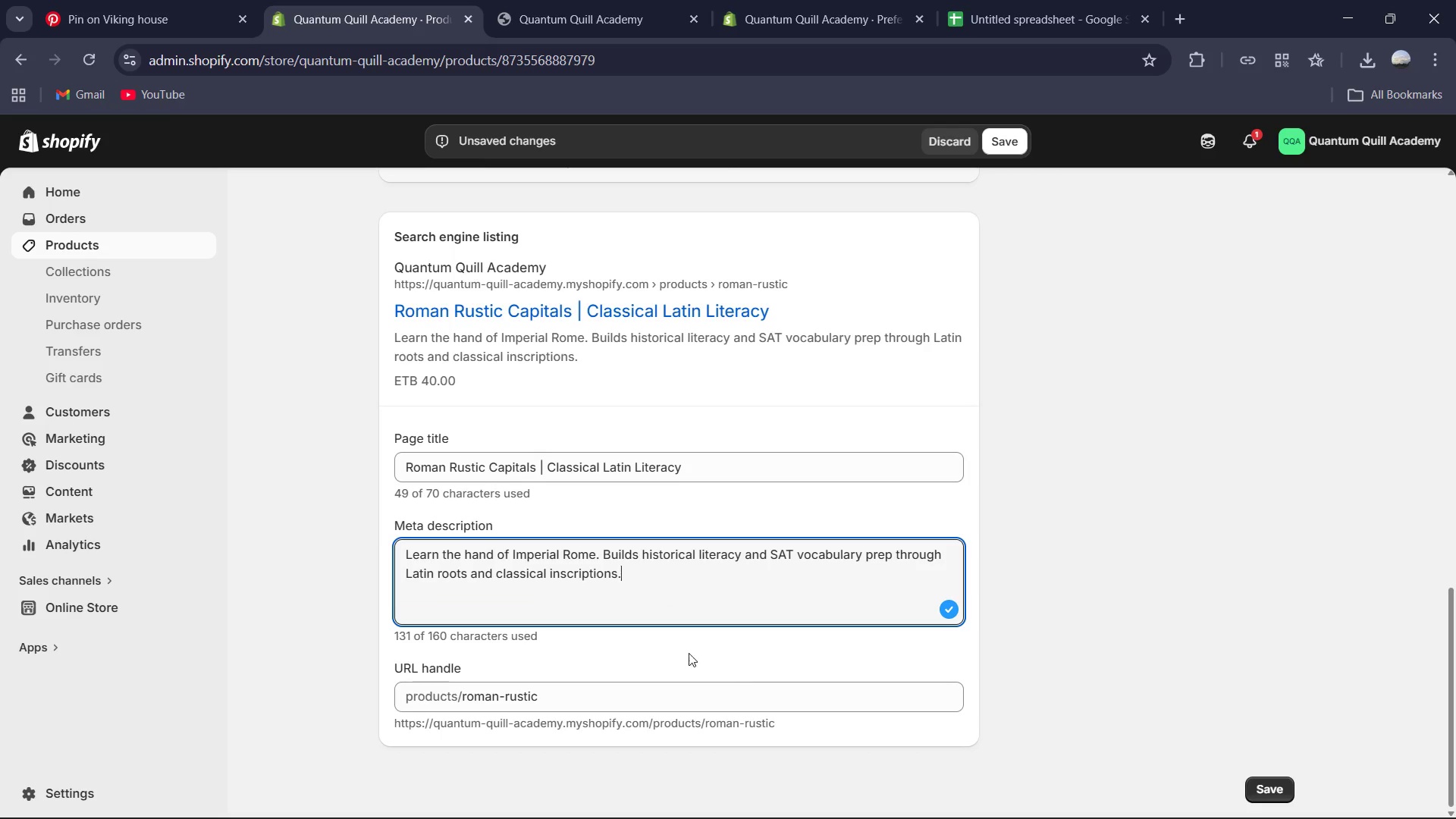 
scroll: coordinate [648, 644], scroll_direction: up, amount: 3.0
 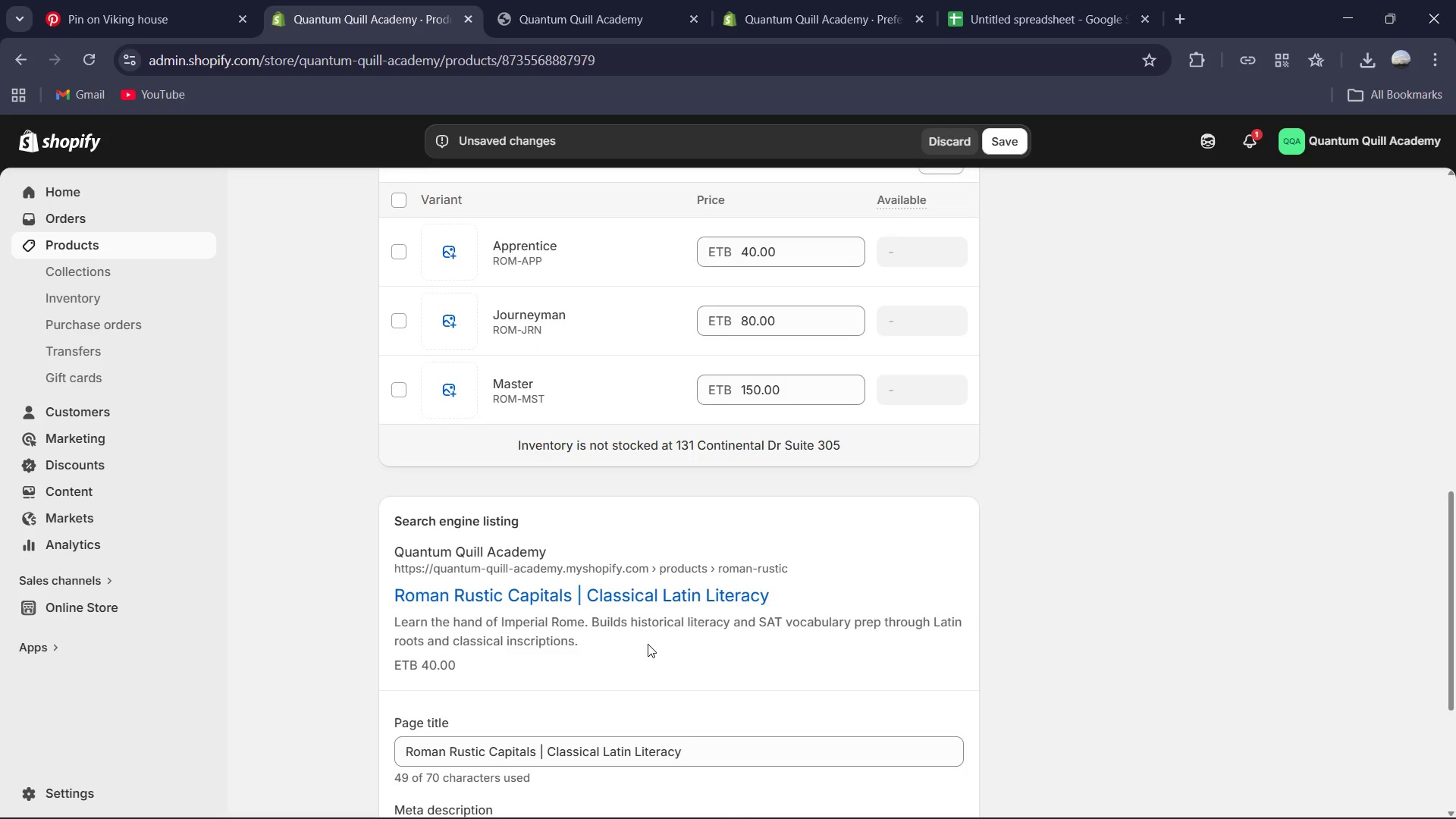 
scroll: coordinate [649, 636], scroll_direction: down, amount: 1.0
 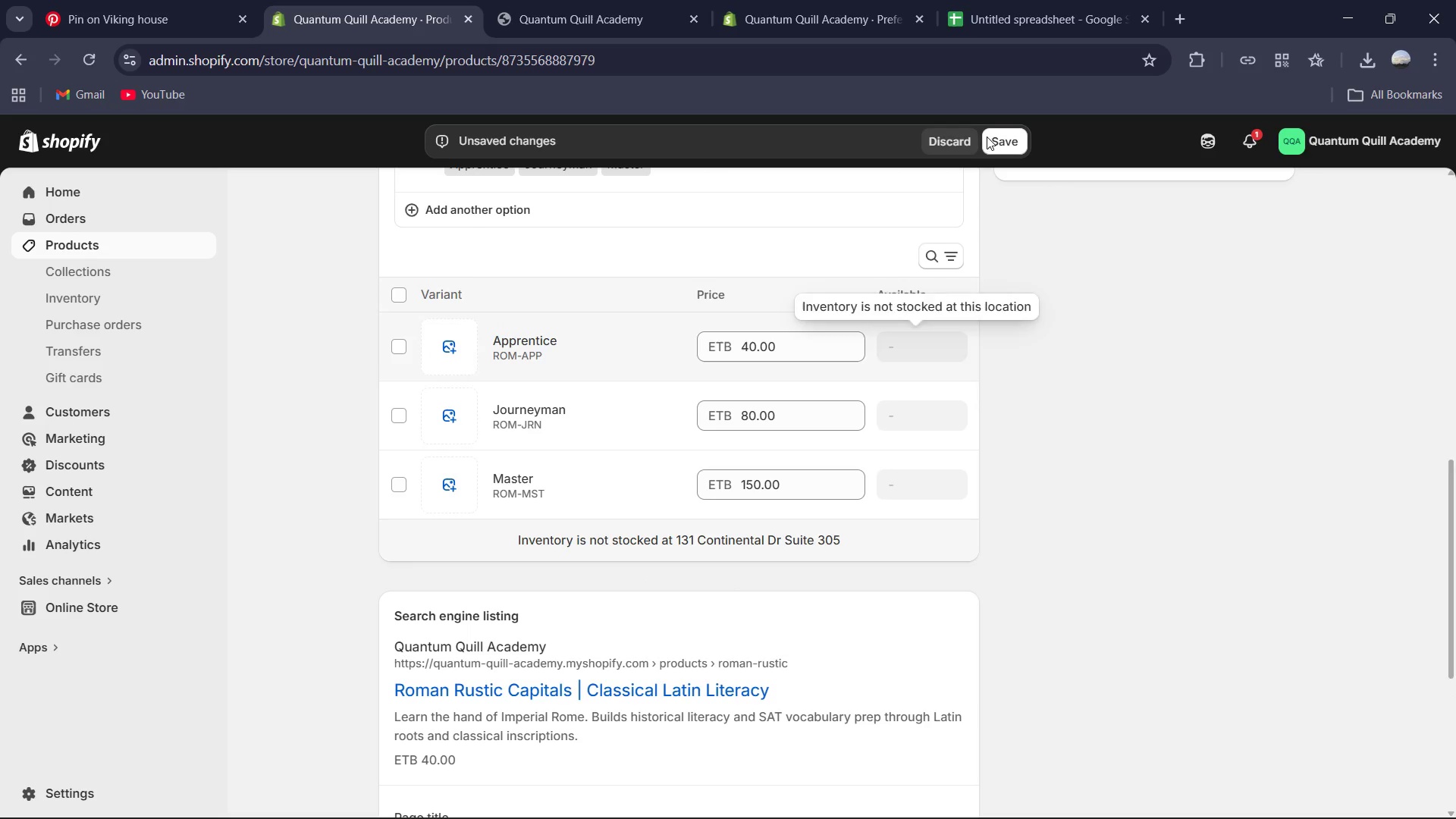 
left_click([1003, 143])
 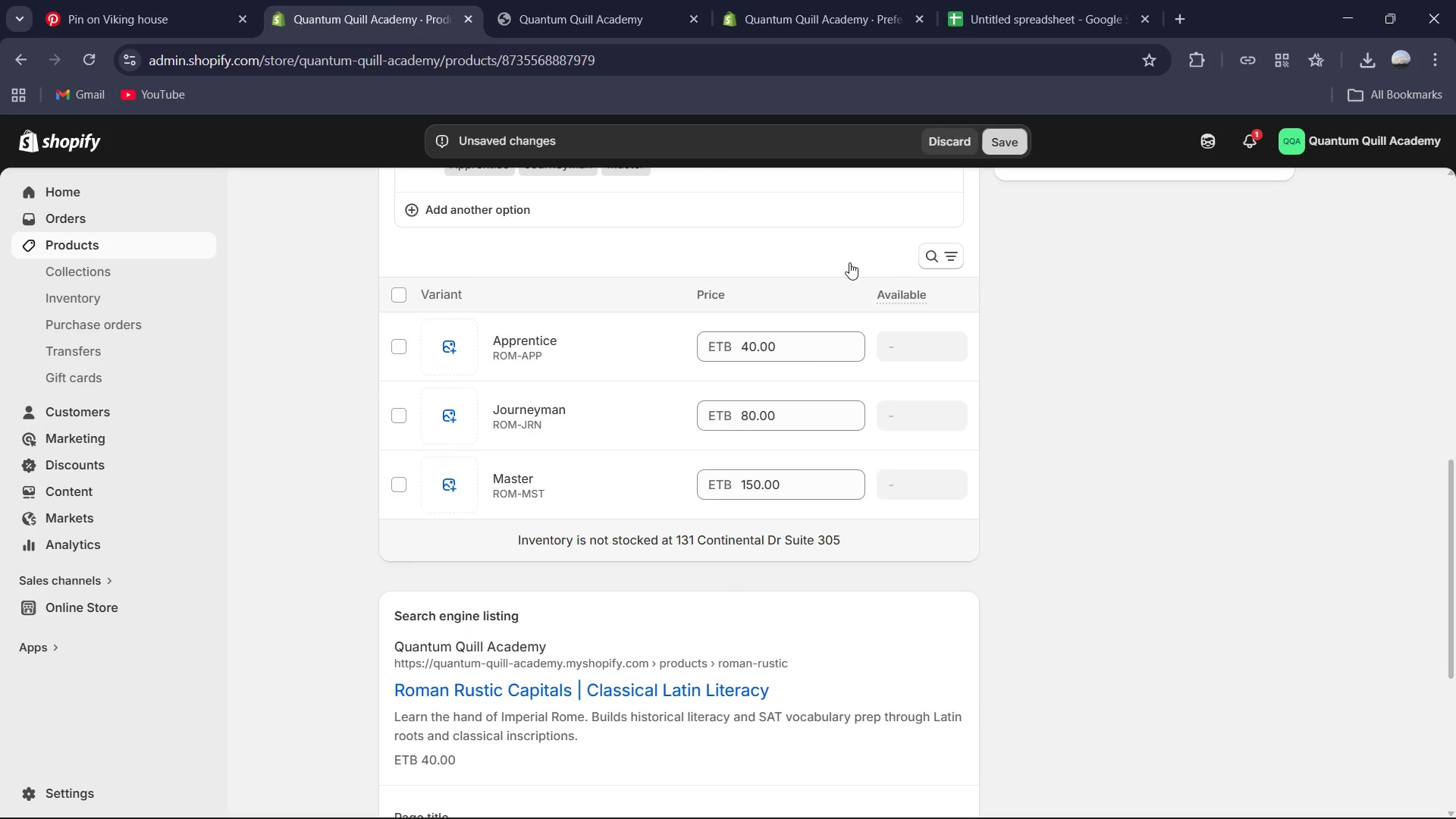 
scroll: coordinate [801, 362], scroll_direction: up, amount: 8.0
 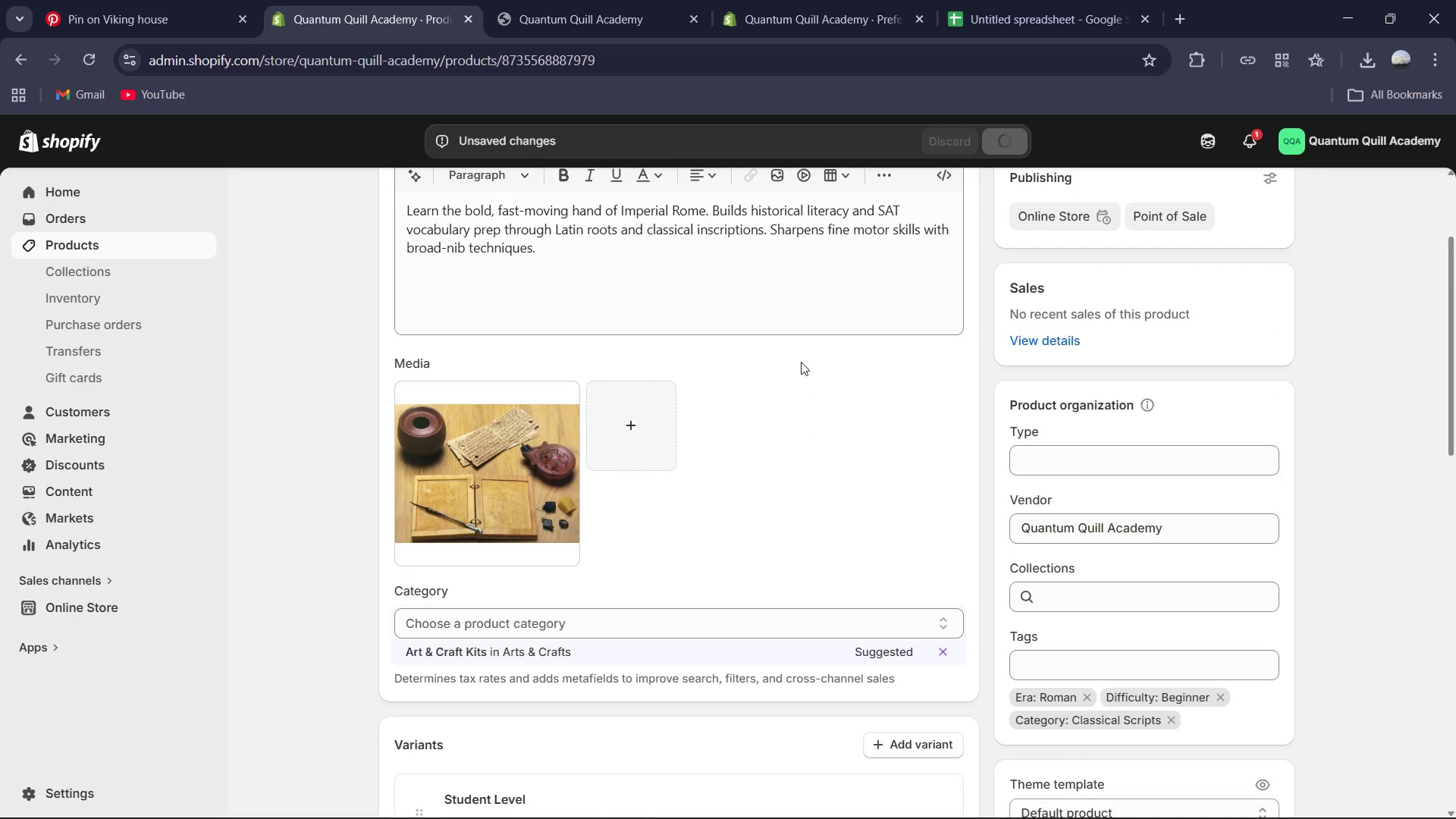 
scroll: coordinate [802, 359], scroll_direction: down, amount: 11.0
 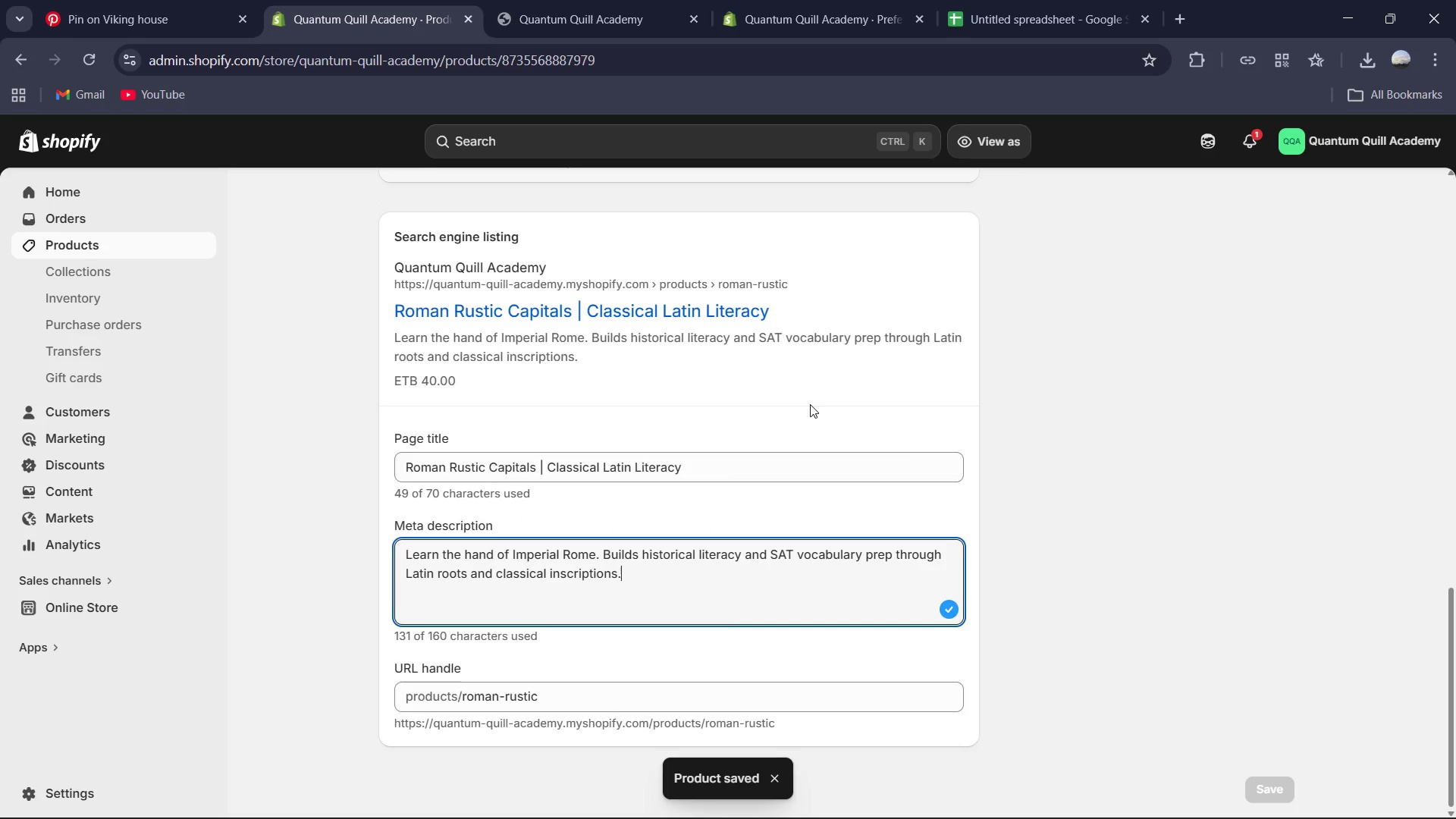 
scroll: coordinate [863, 339], scroll_direction: up, amount: 4.0
 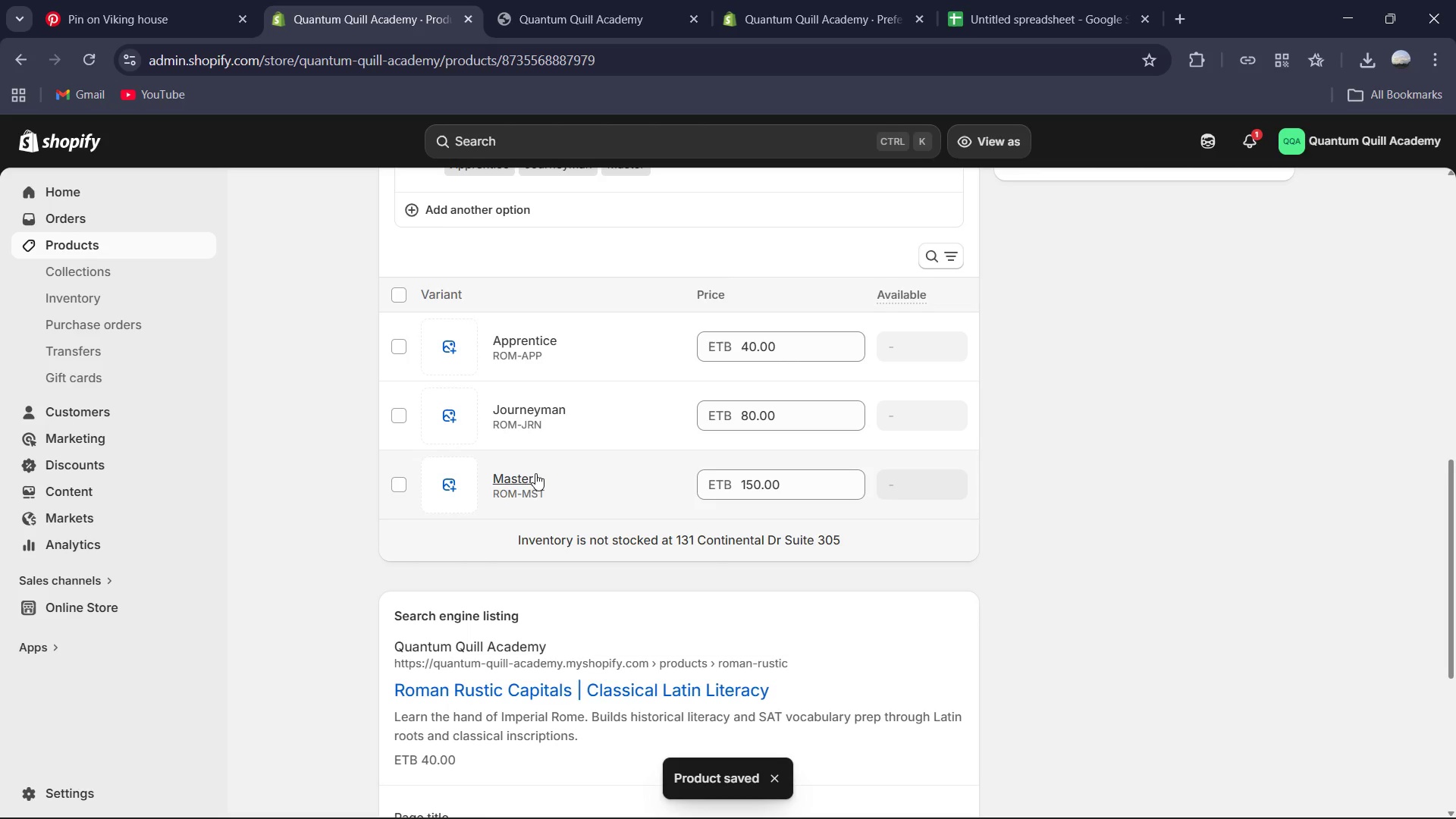 
left_click([528, 475])
 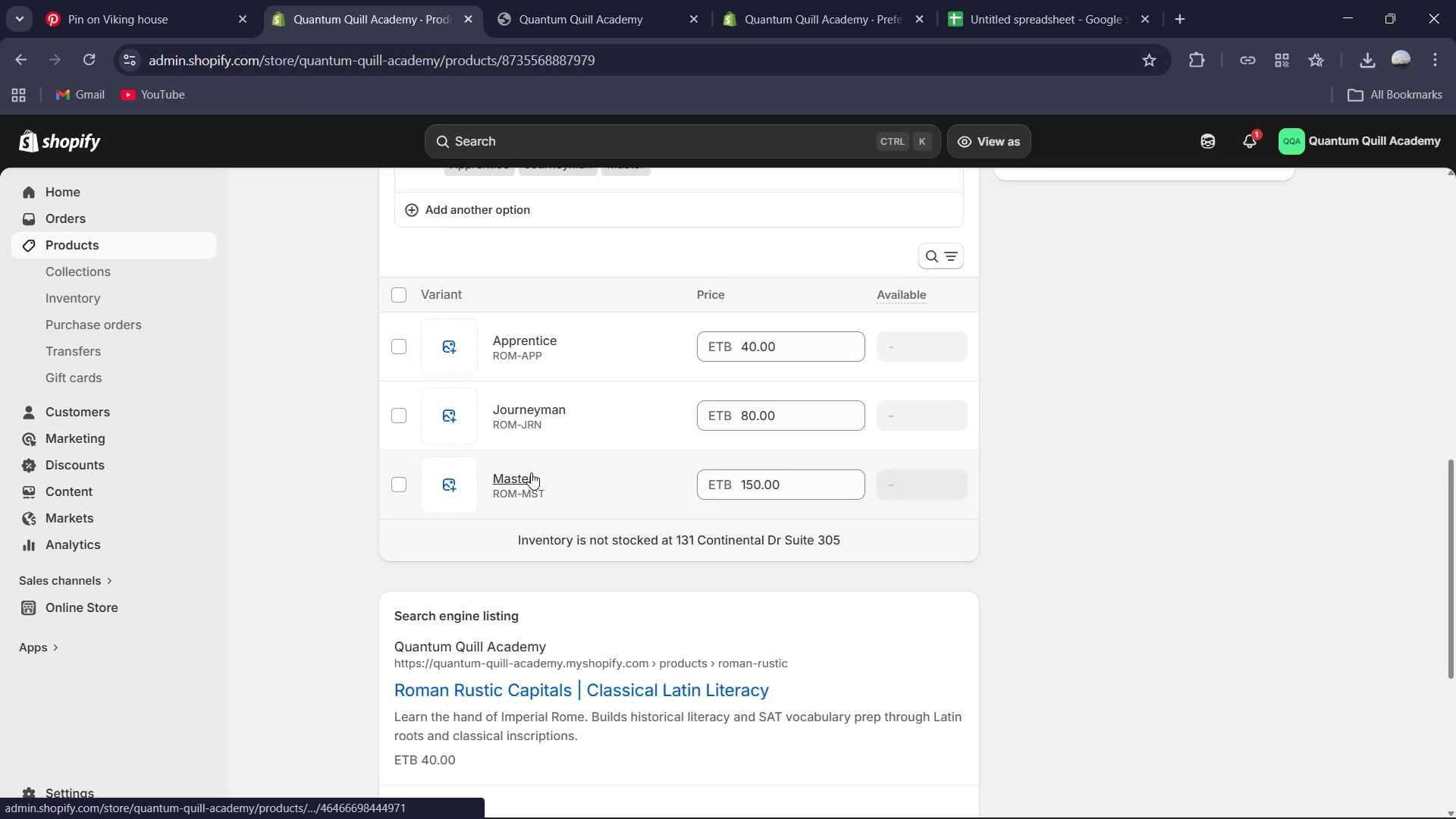 
mouse_move([544, 441])
 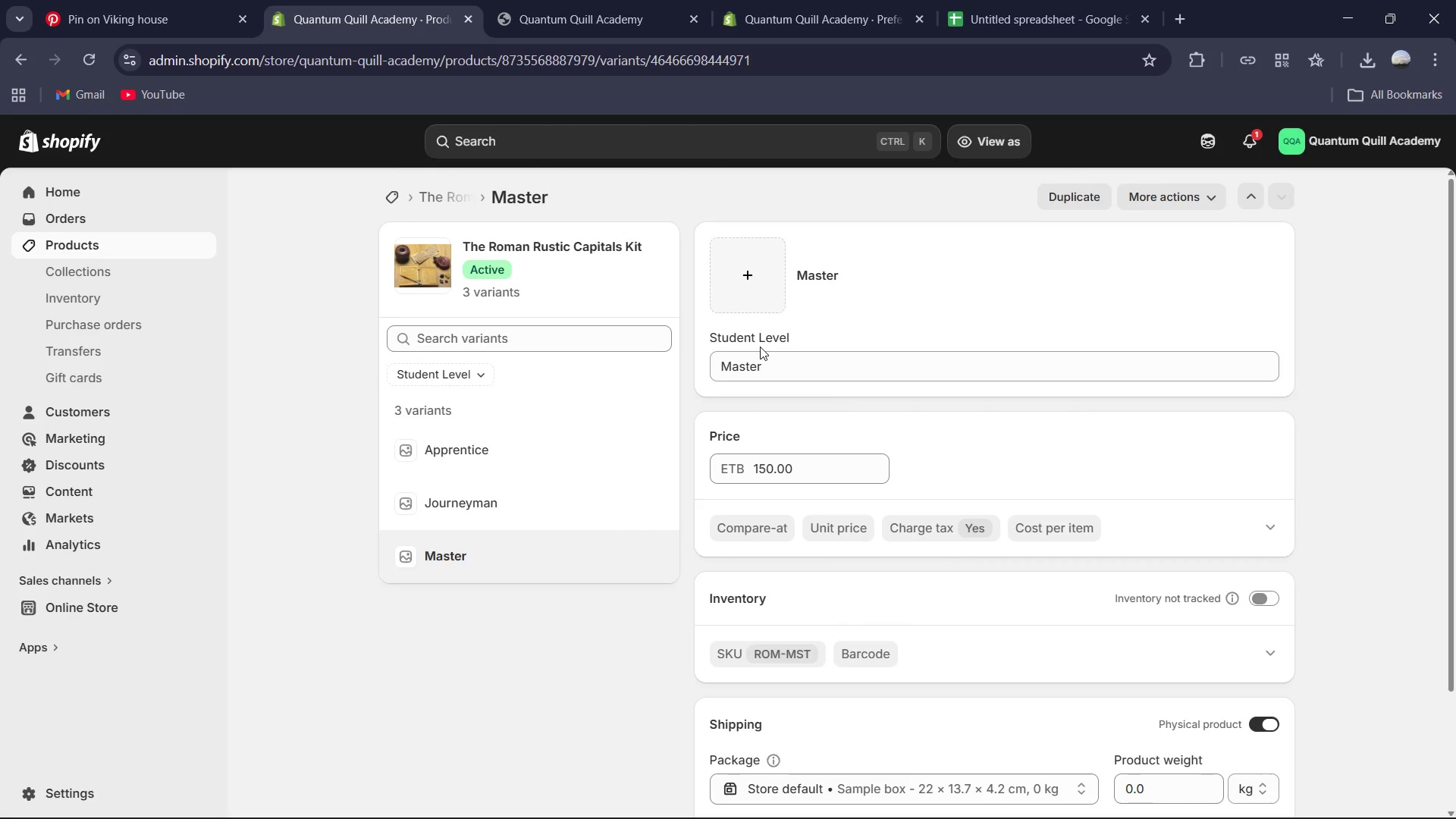 
scroll: coordinate [845, 400], scroll_direction: down, amount: 1.0
 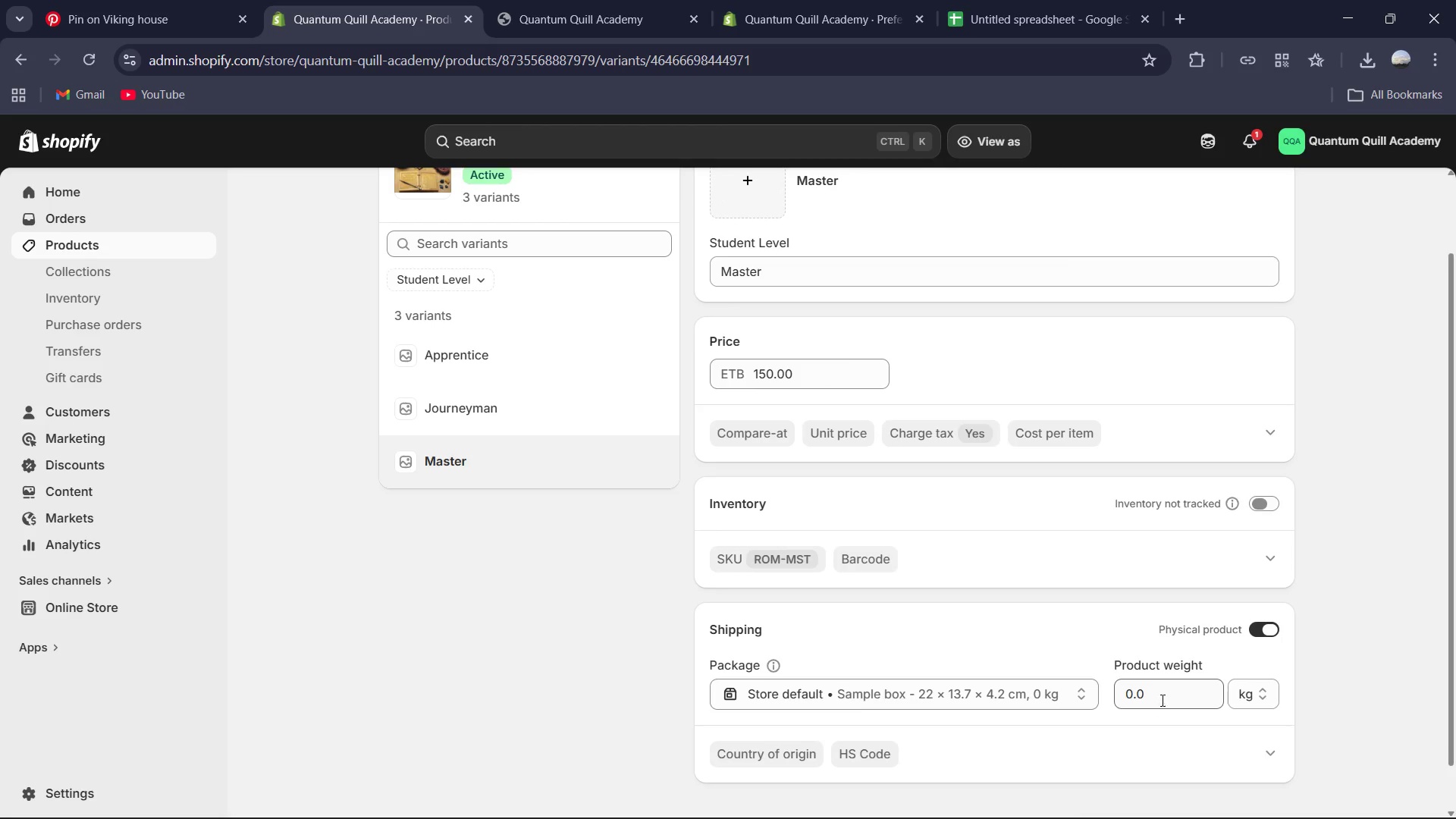 
key(Control+ControlLeft)
 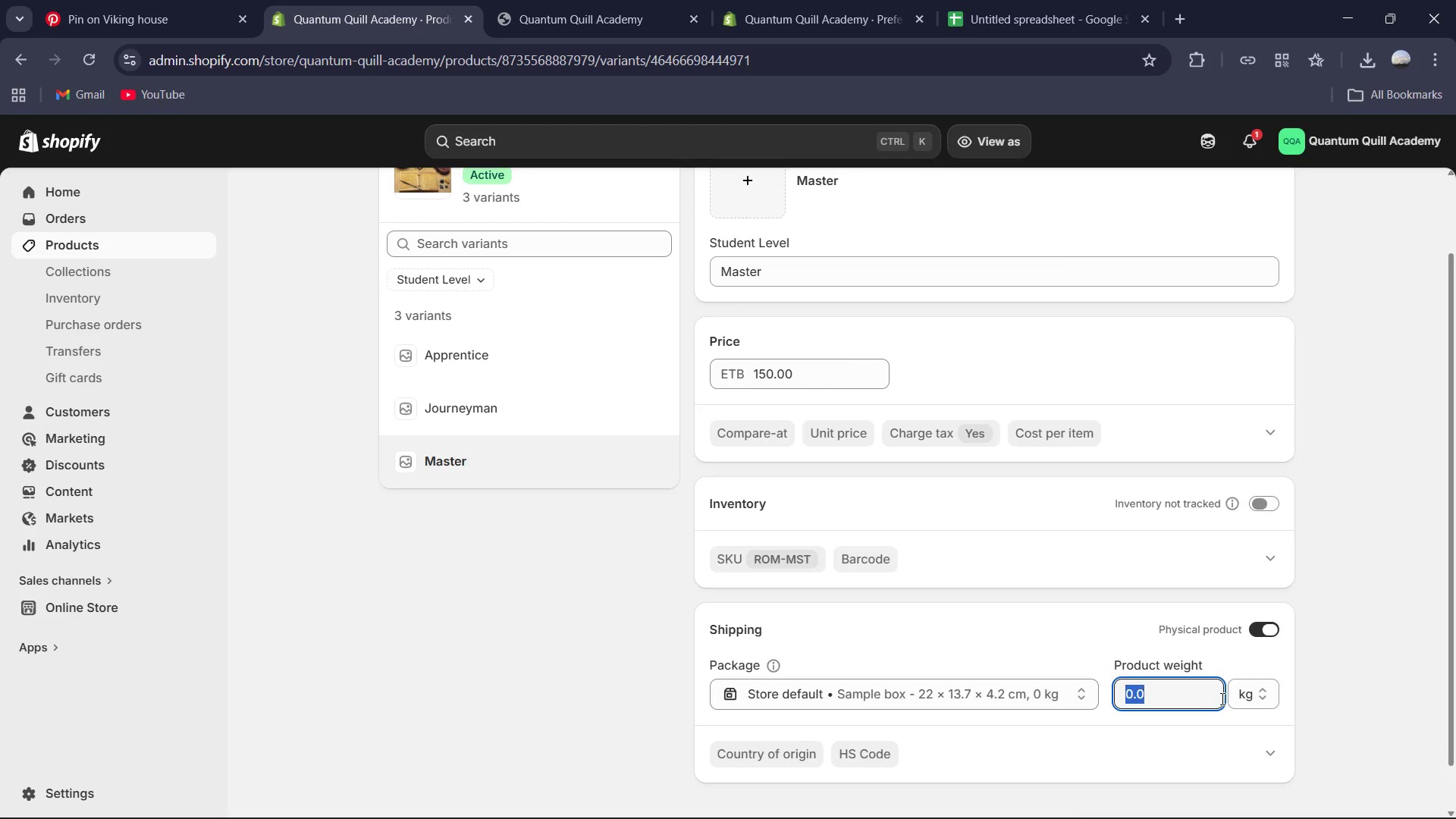 
key(Control+A)
 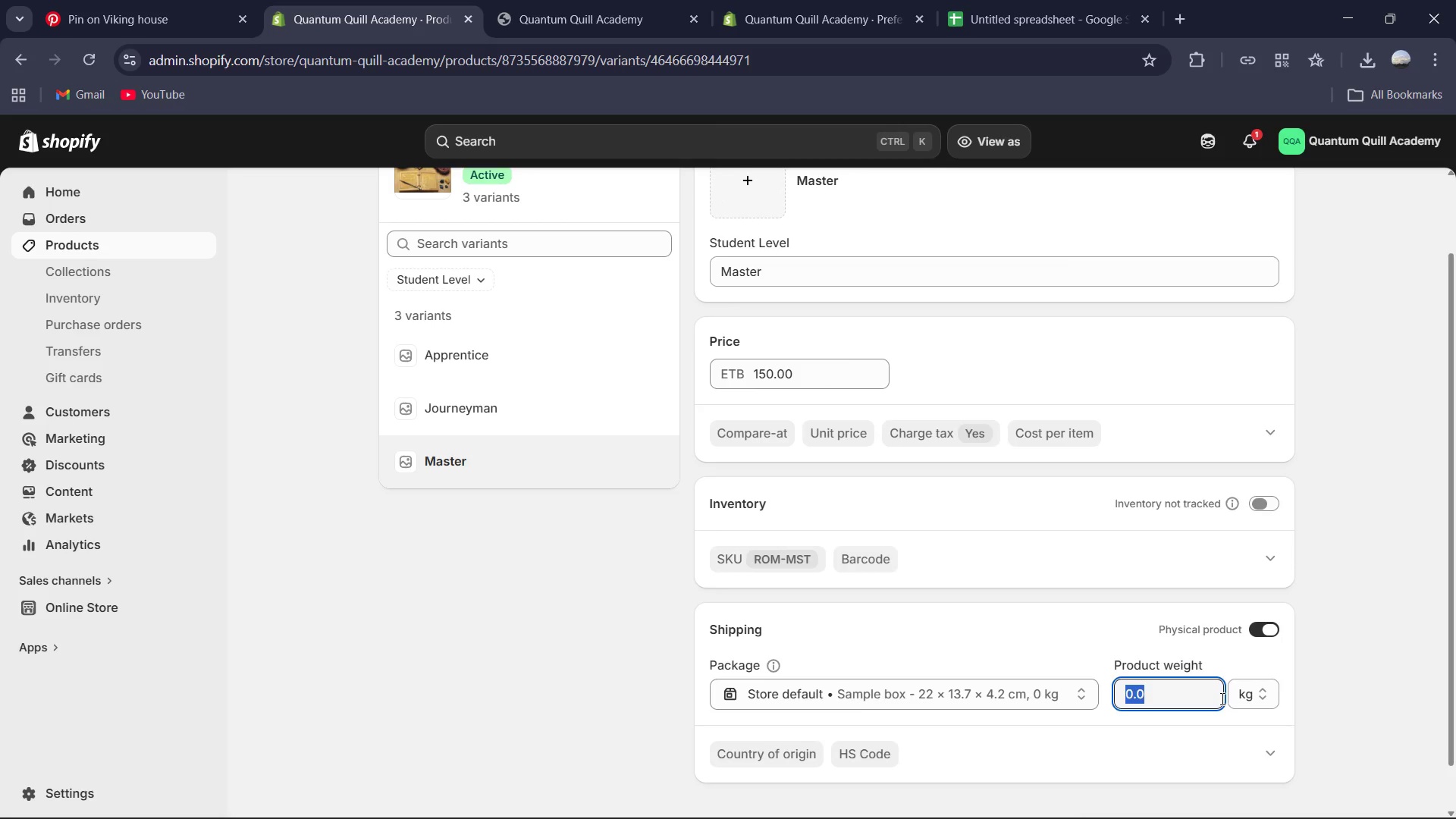 
key(Numpad3)
 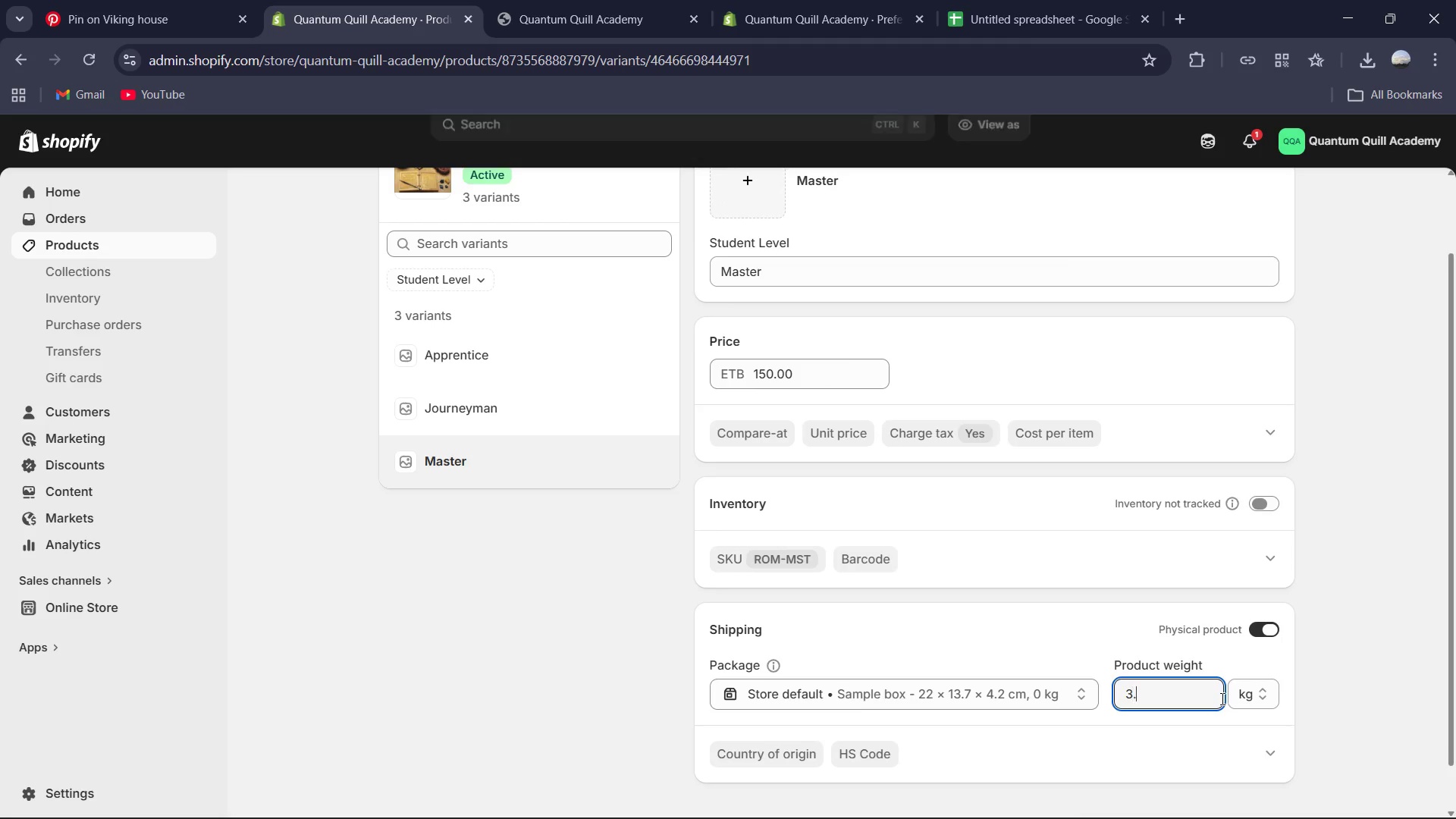 
key(NumpadDecimal)
 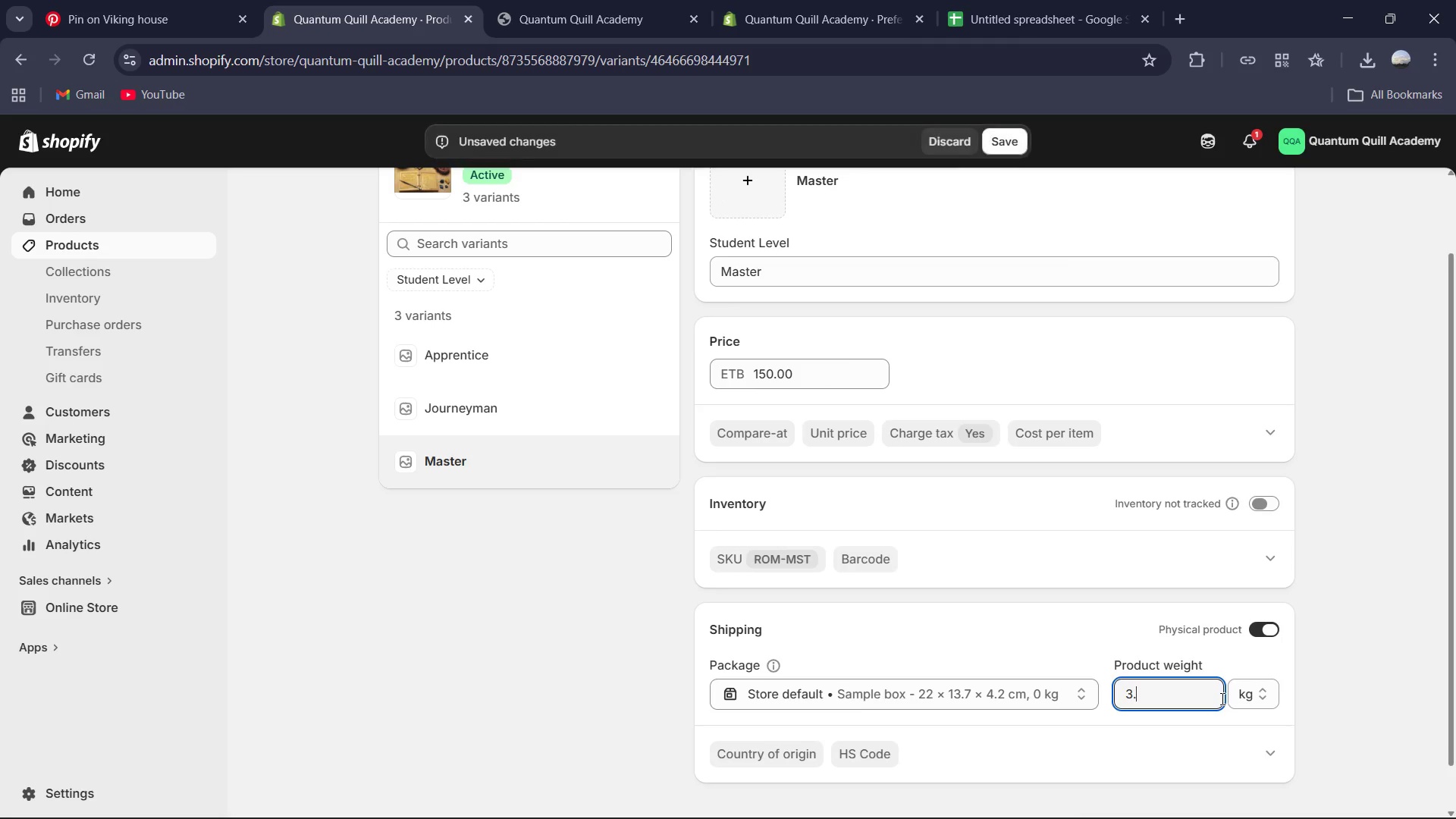 
key(Numpad0)
 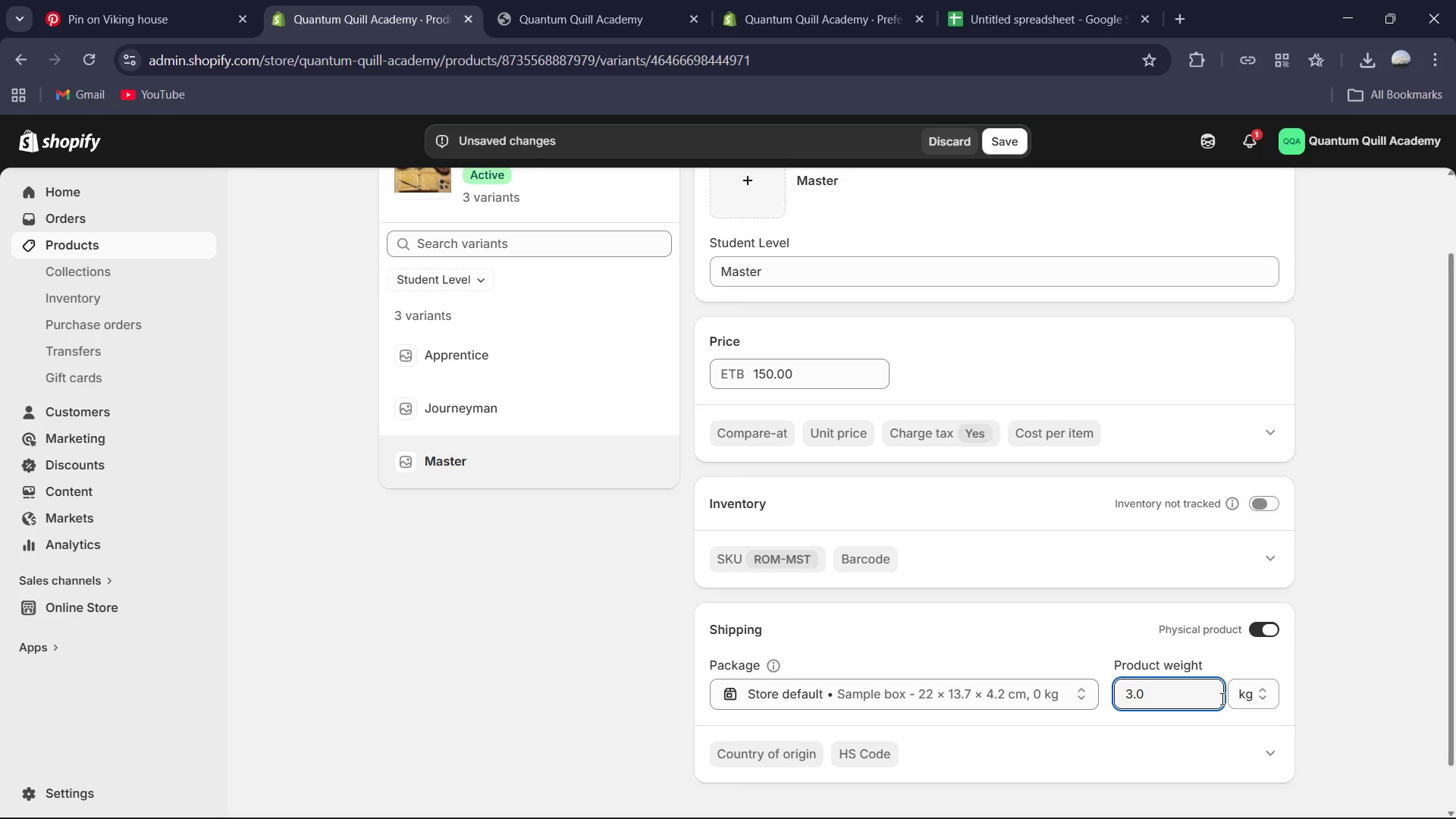 
key(Backspace)
 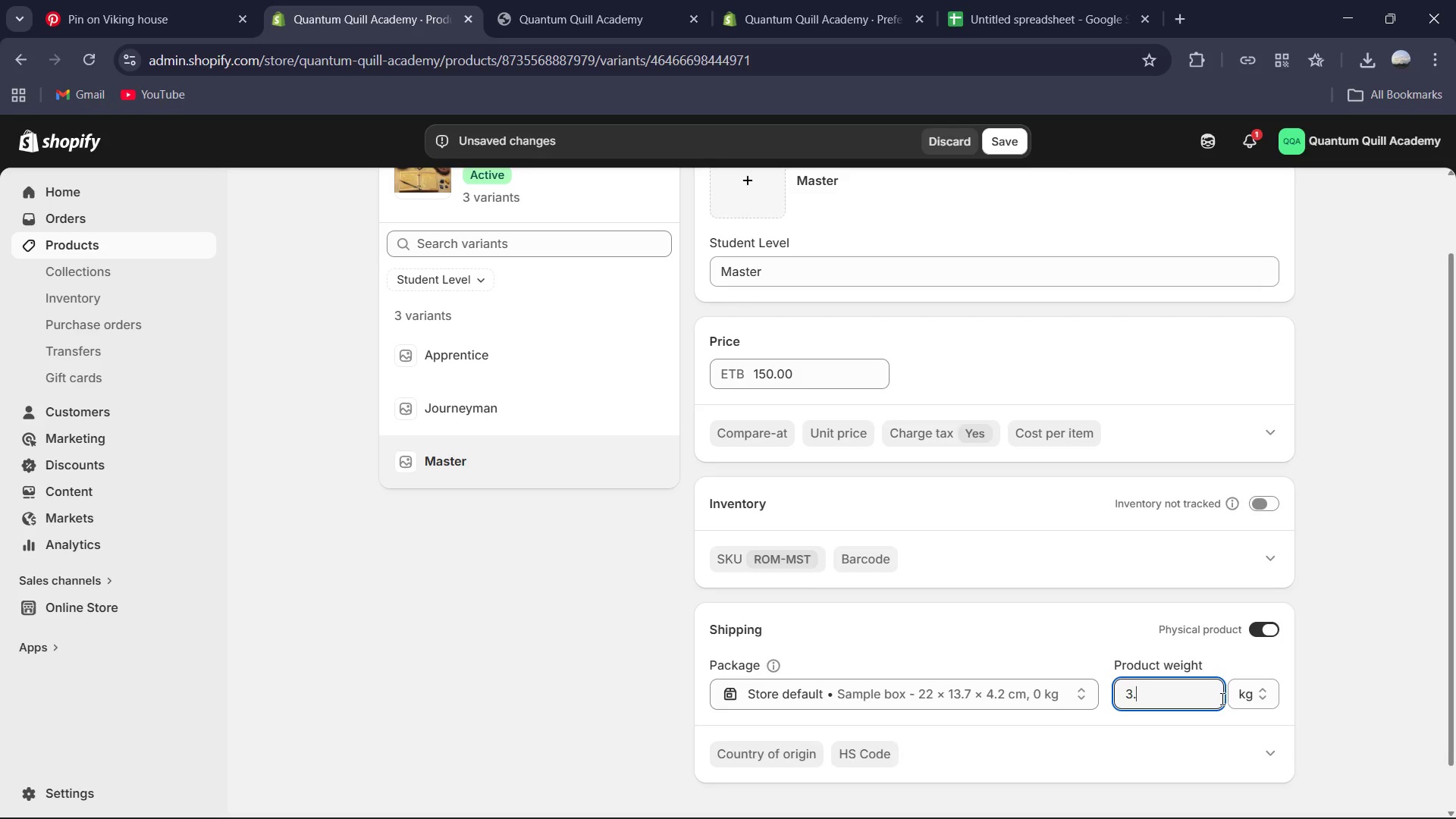 
key(Numpad2)
 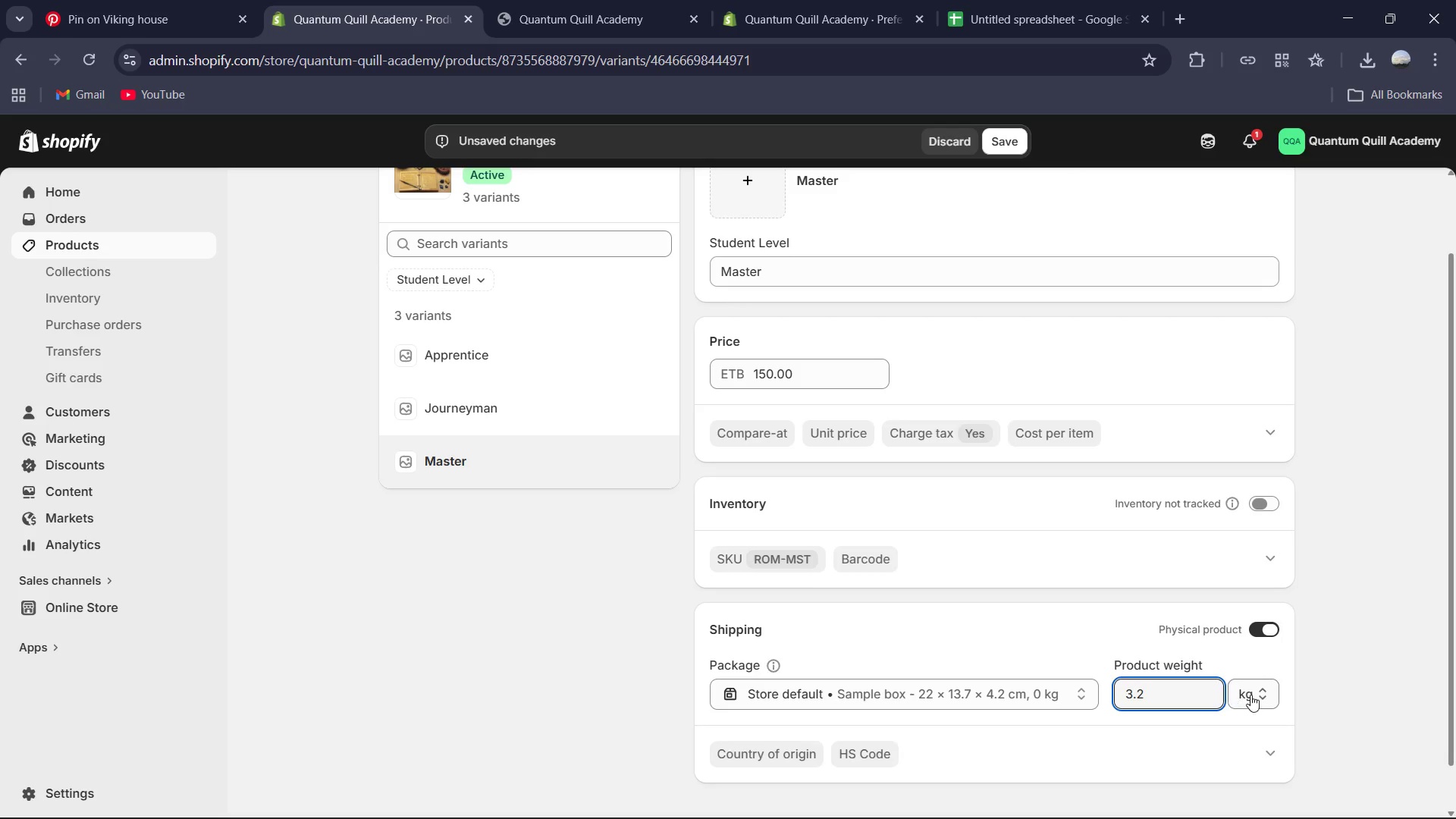 
left_click([1251, 694])
 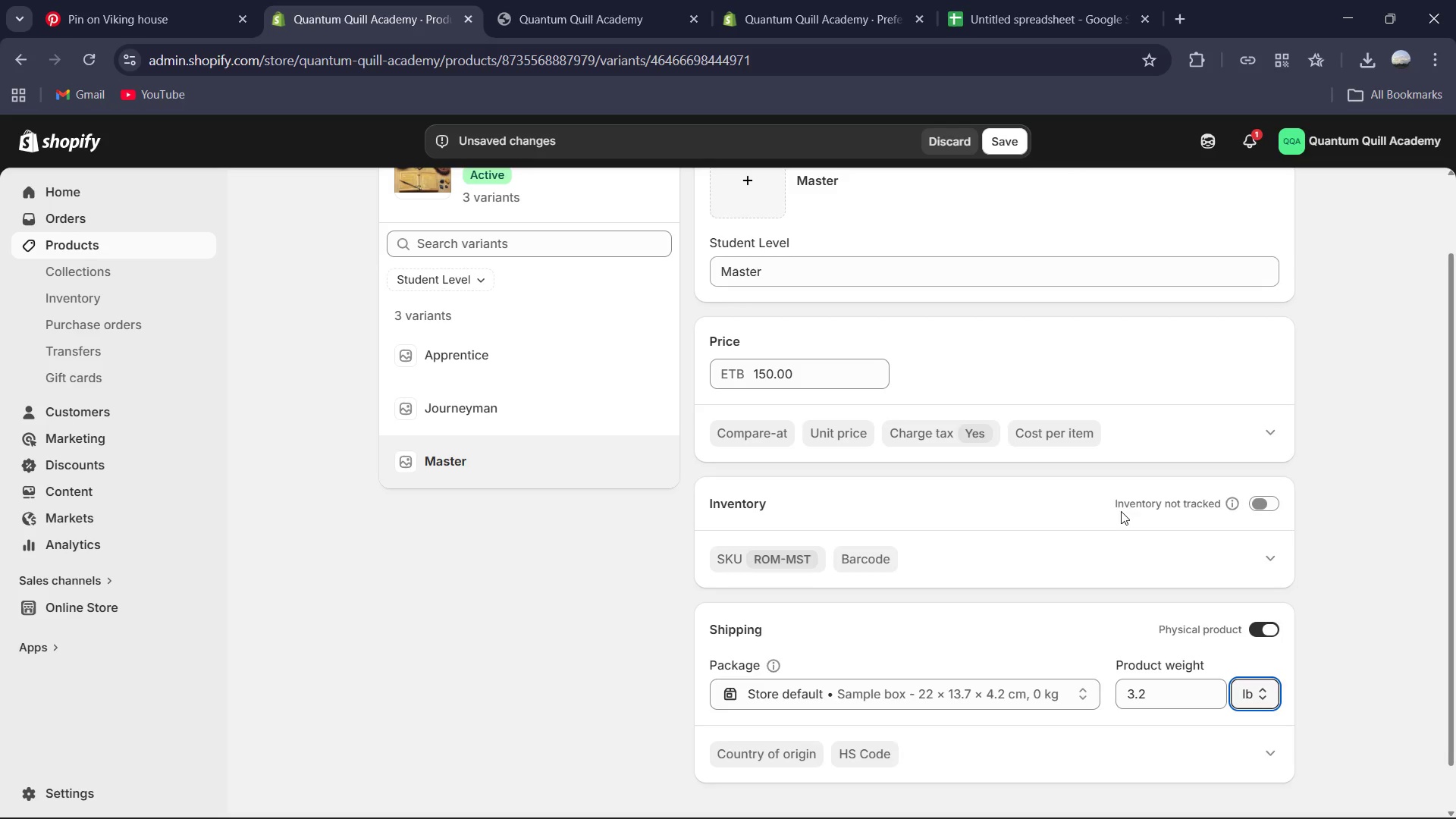 
left_click([1253, 502])
 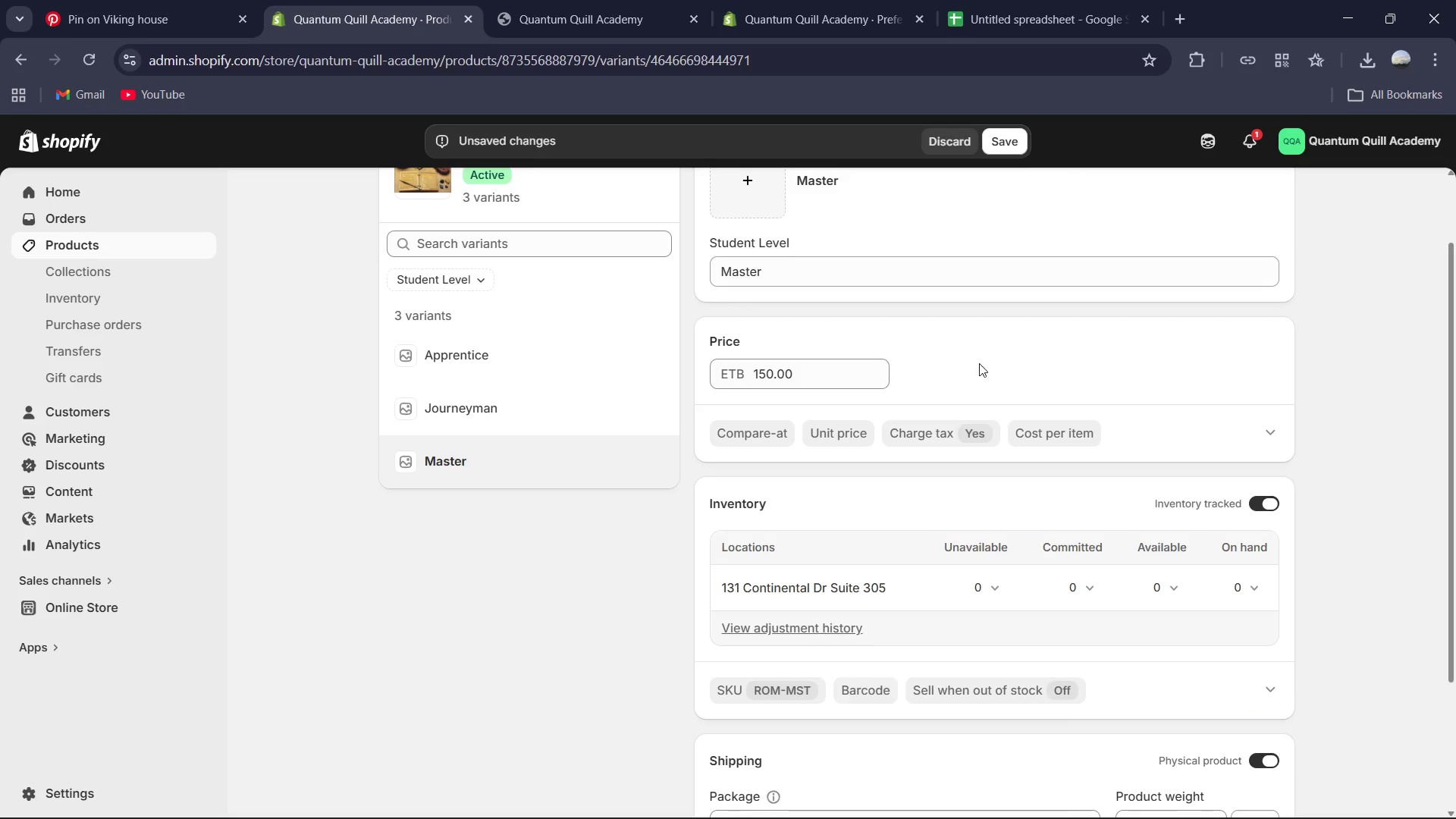 
scroll: coordinate [992, 342], scroll_direction: up, amount: 1.0
 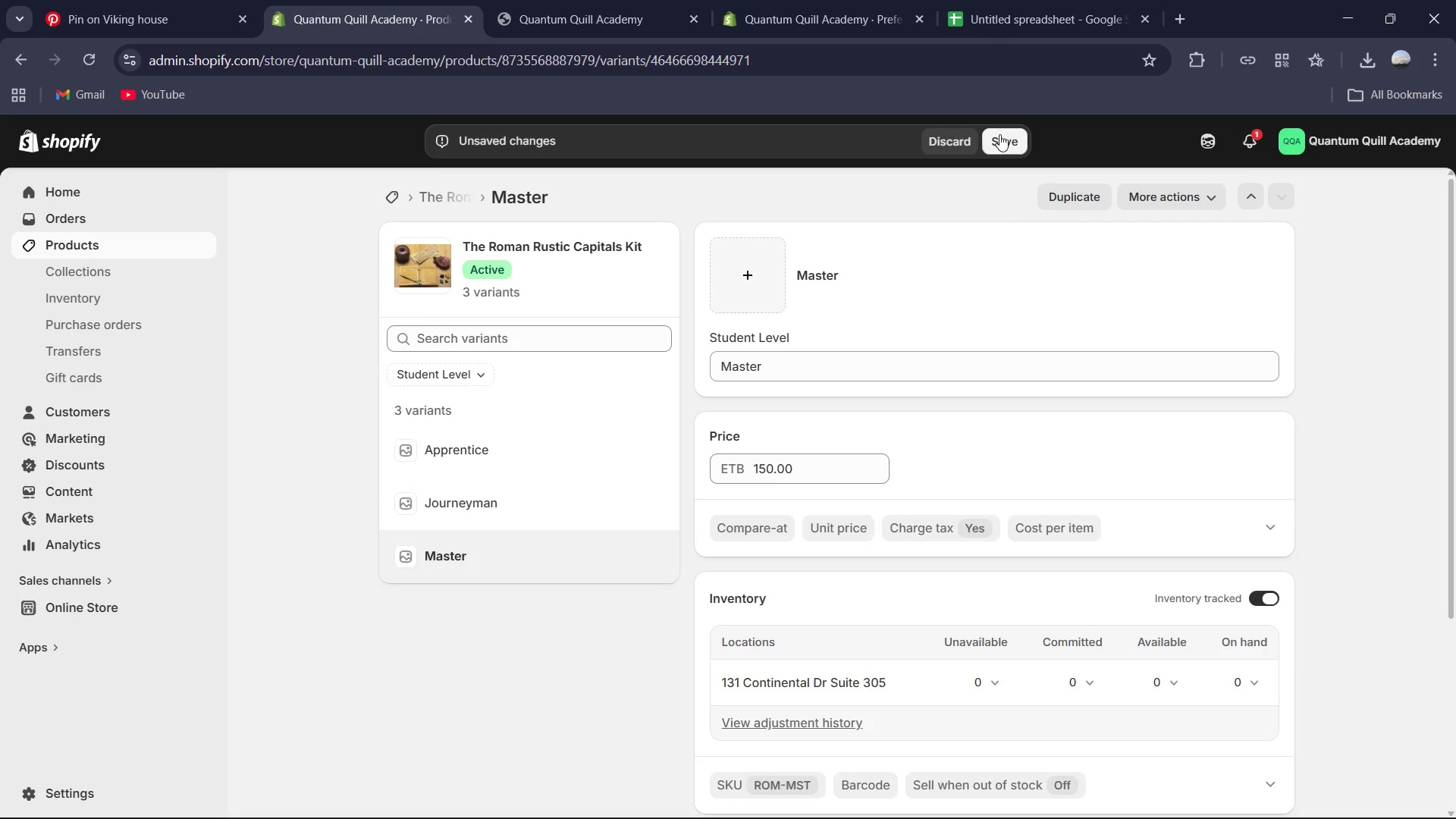 
left_click([1003, 135])
 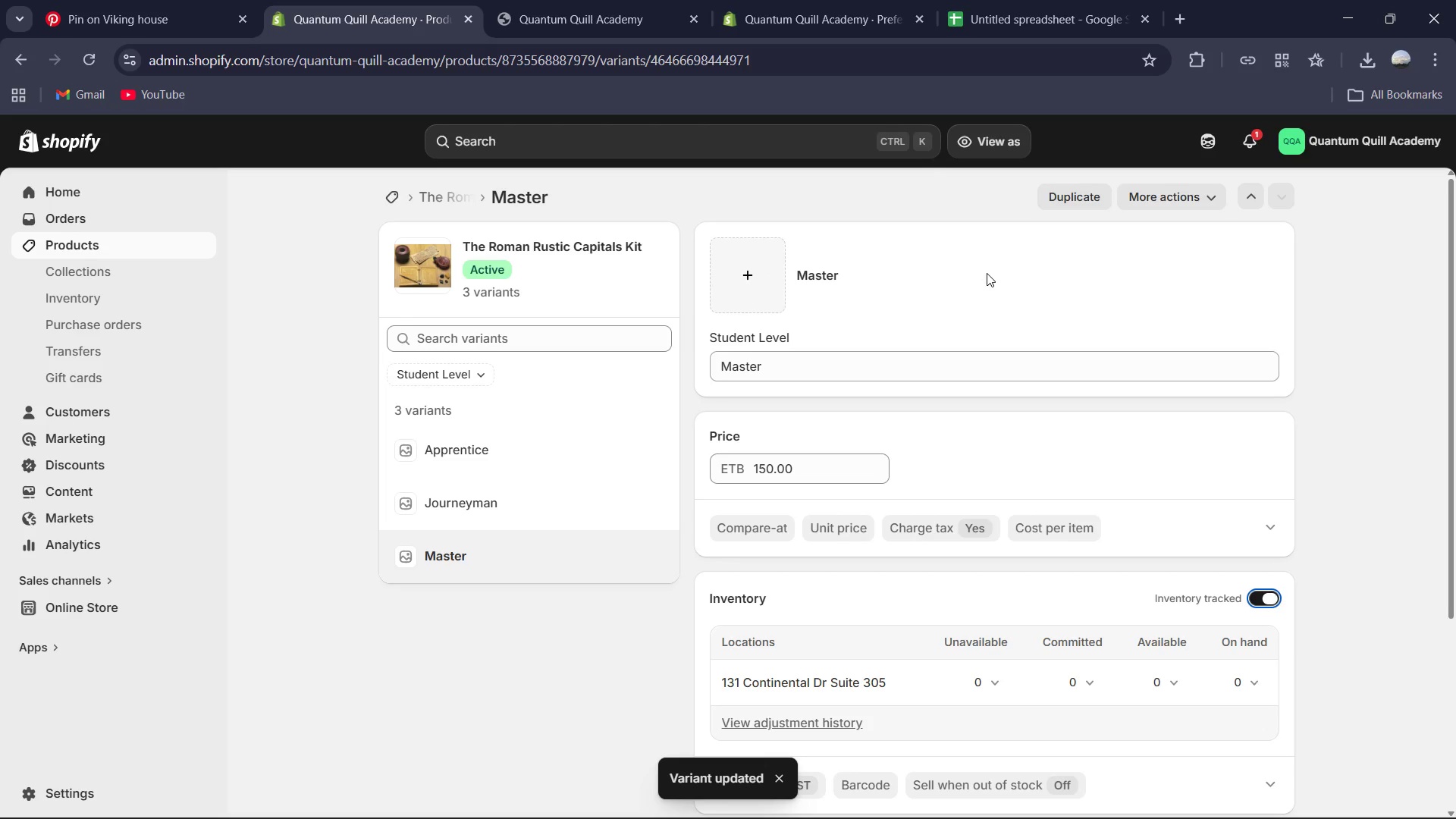 
wait(8.58)
 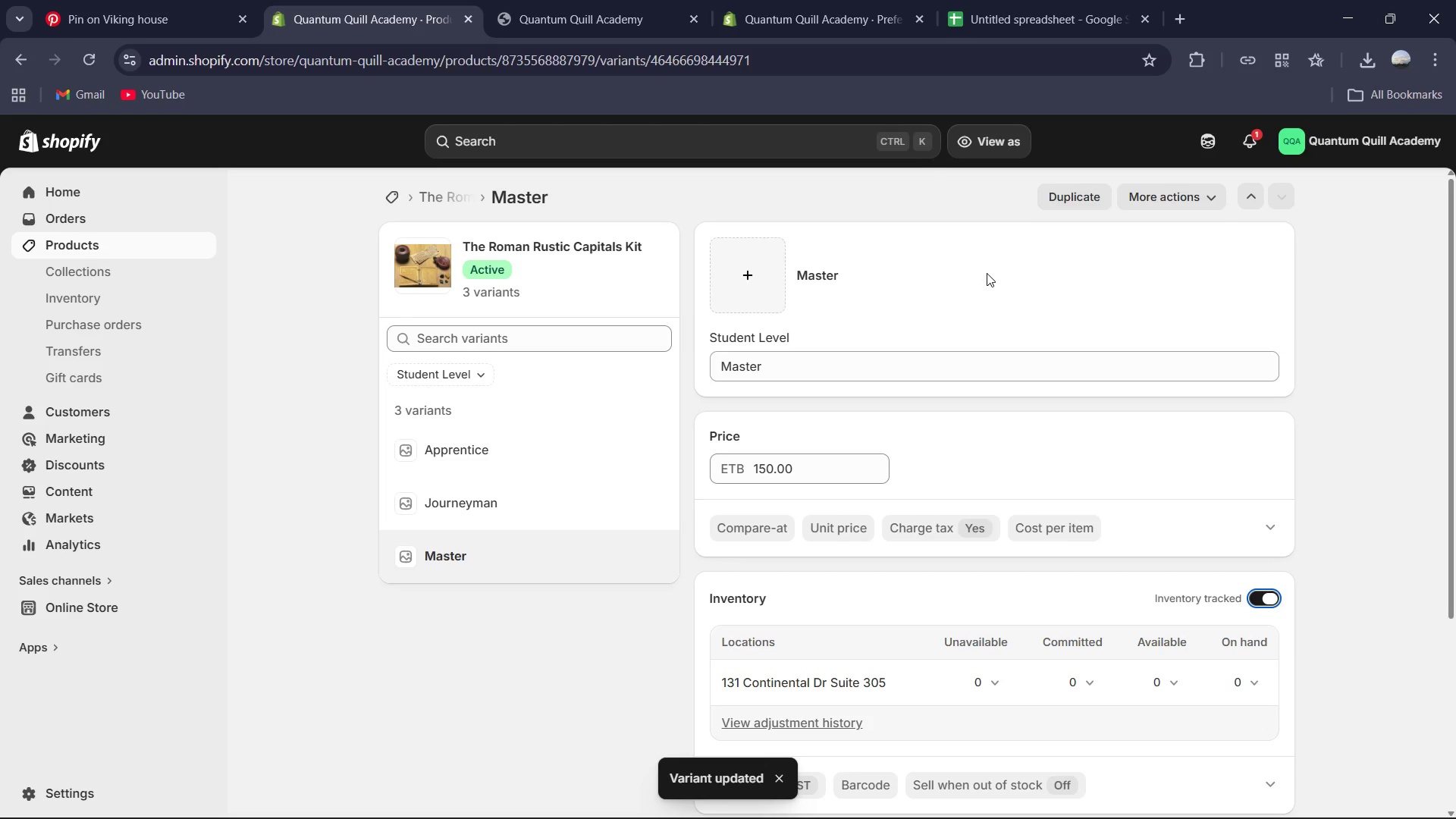 
left_click([467, 193])
 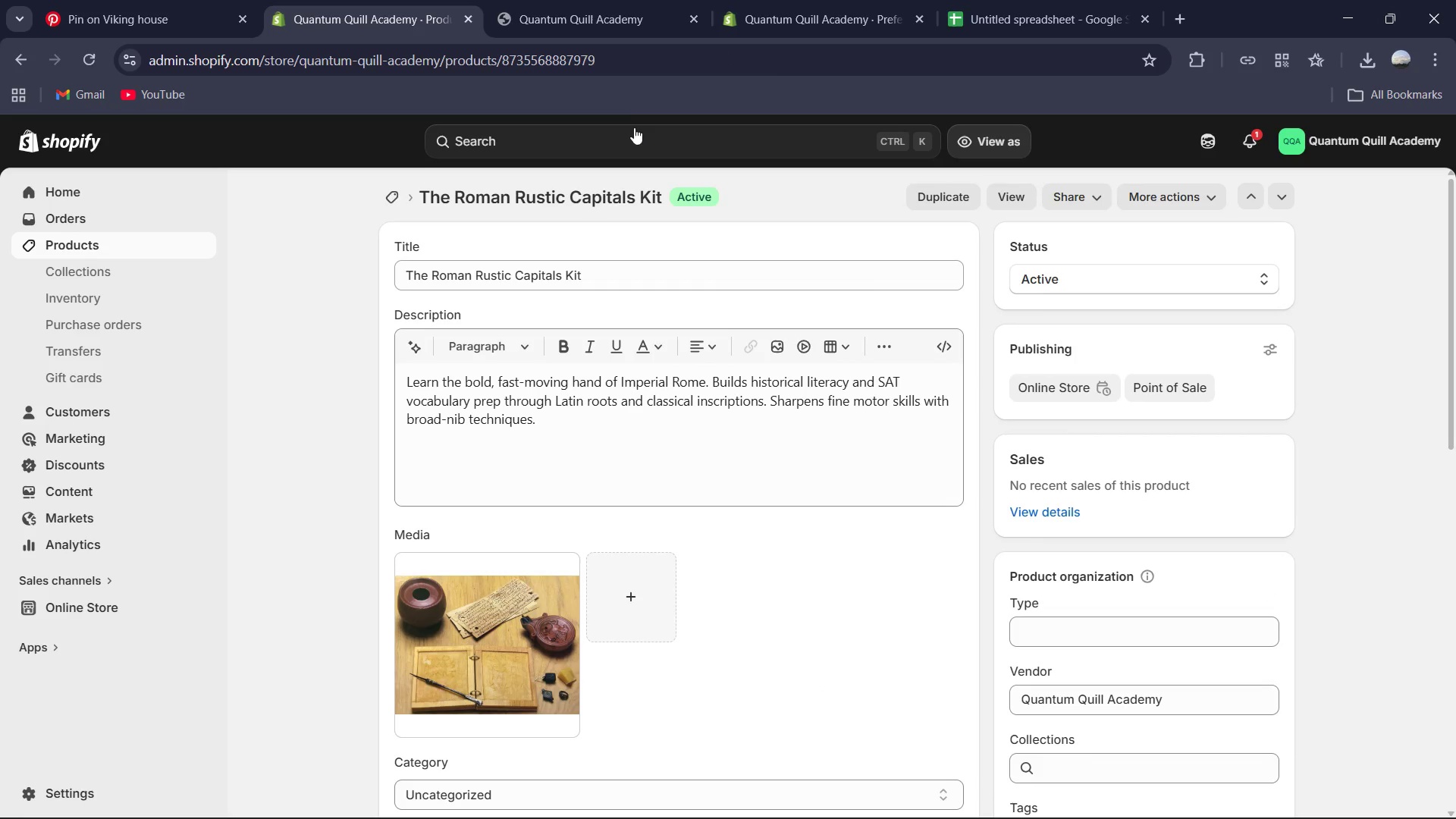 
wait(5.09)
 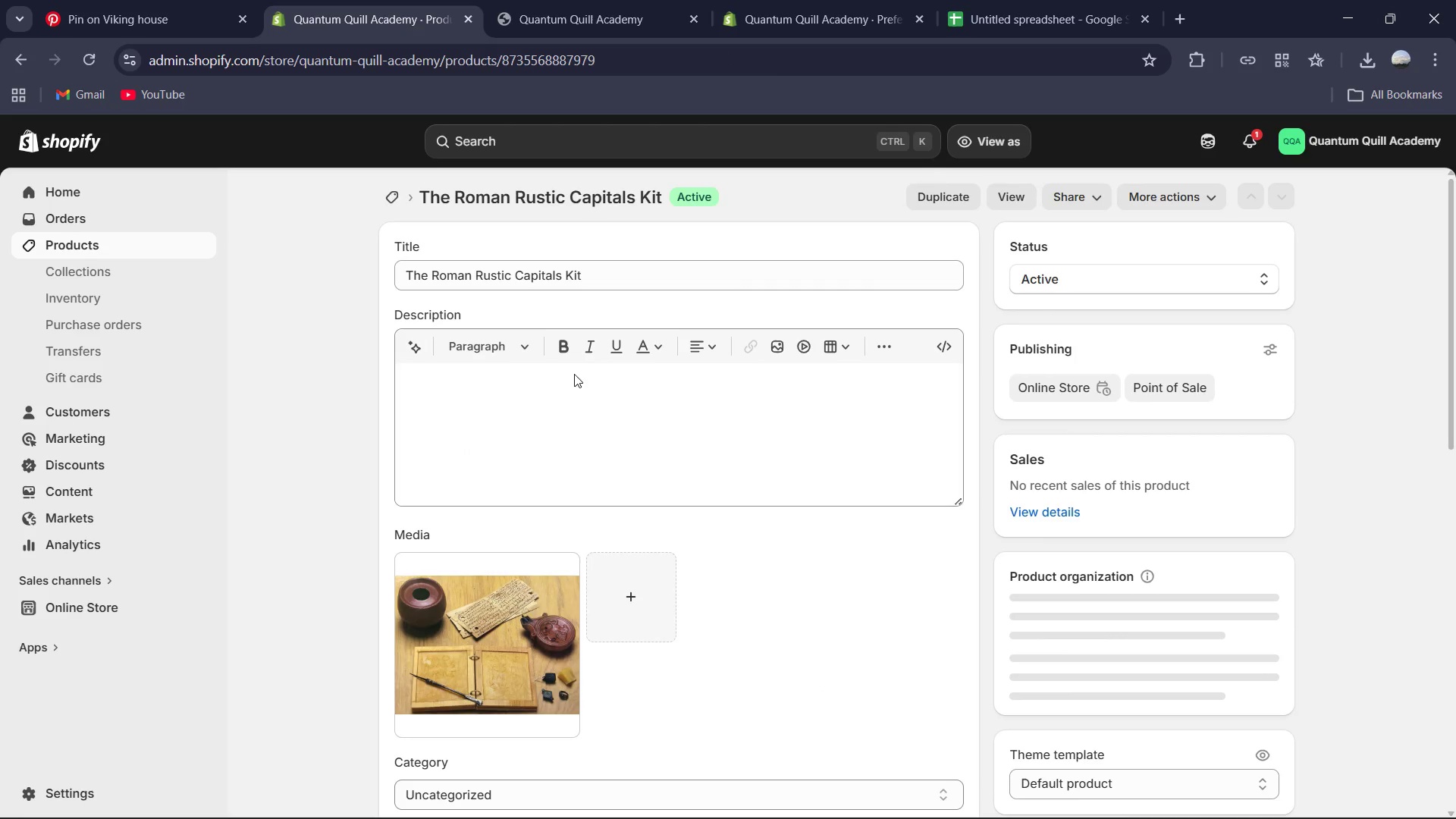 
scroll: coordinate [764, 629], scroll_direction: down, amount: 6.0
 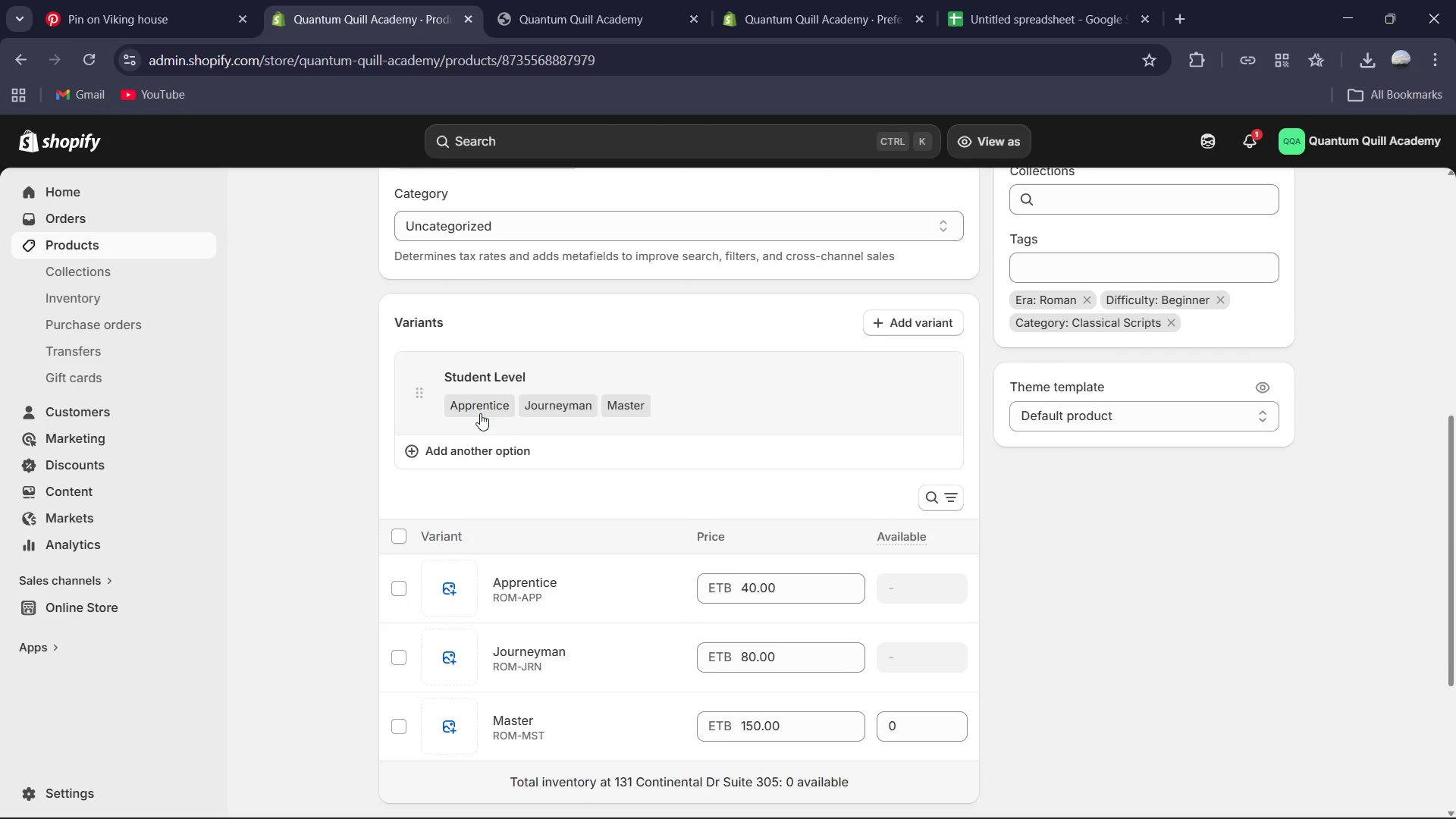 
scroll: coordinate [484, 408], scroll_direction: up, amount: 4.0
 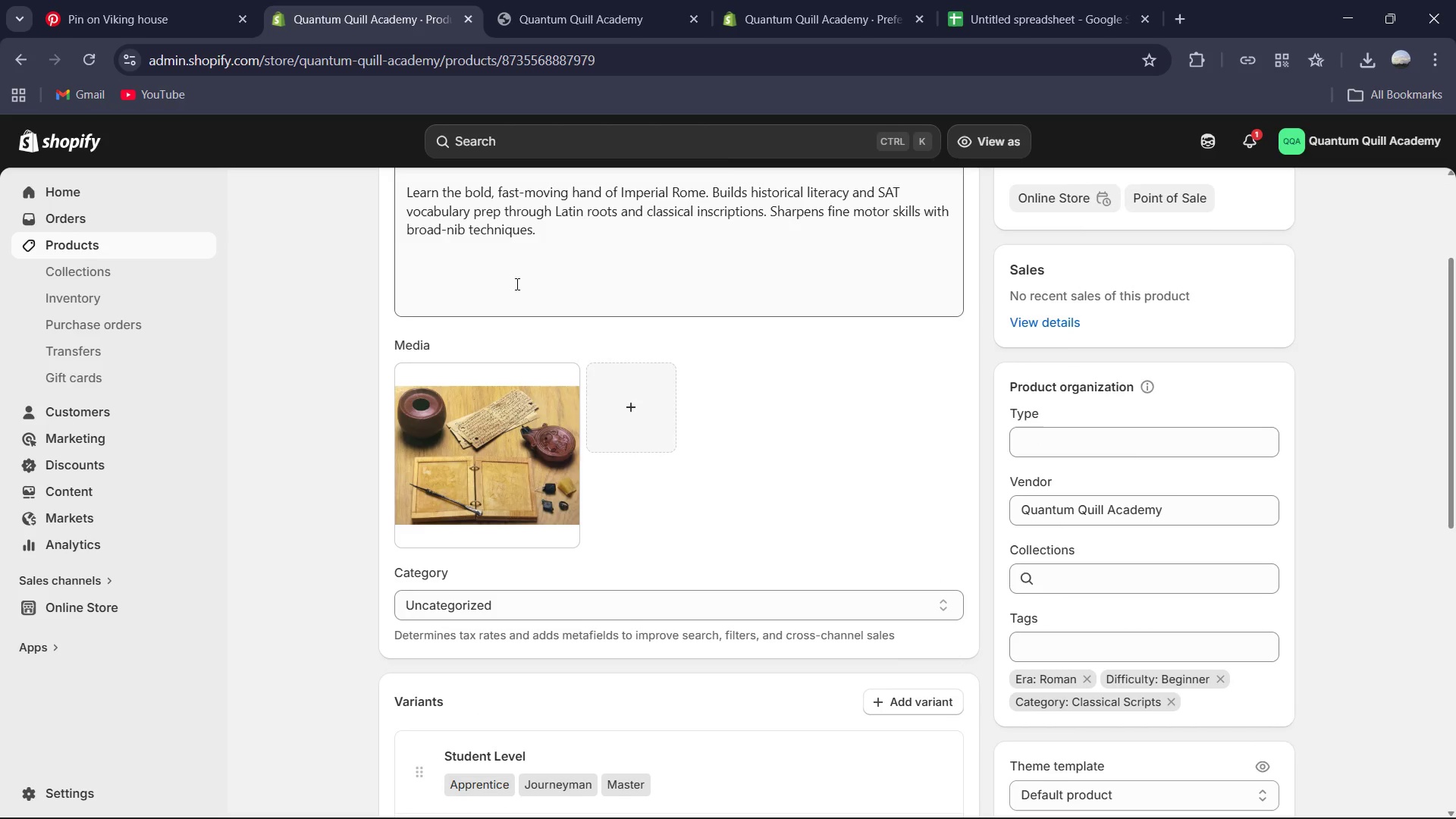 
scroll: coordinate [635, 471], scroll_direction: down, amount: 6.0
 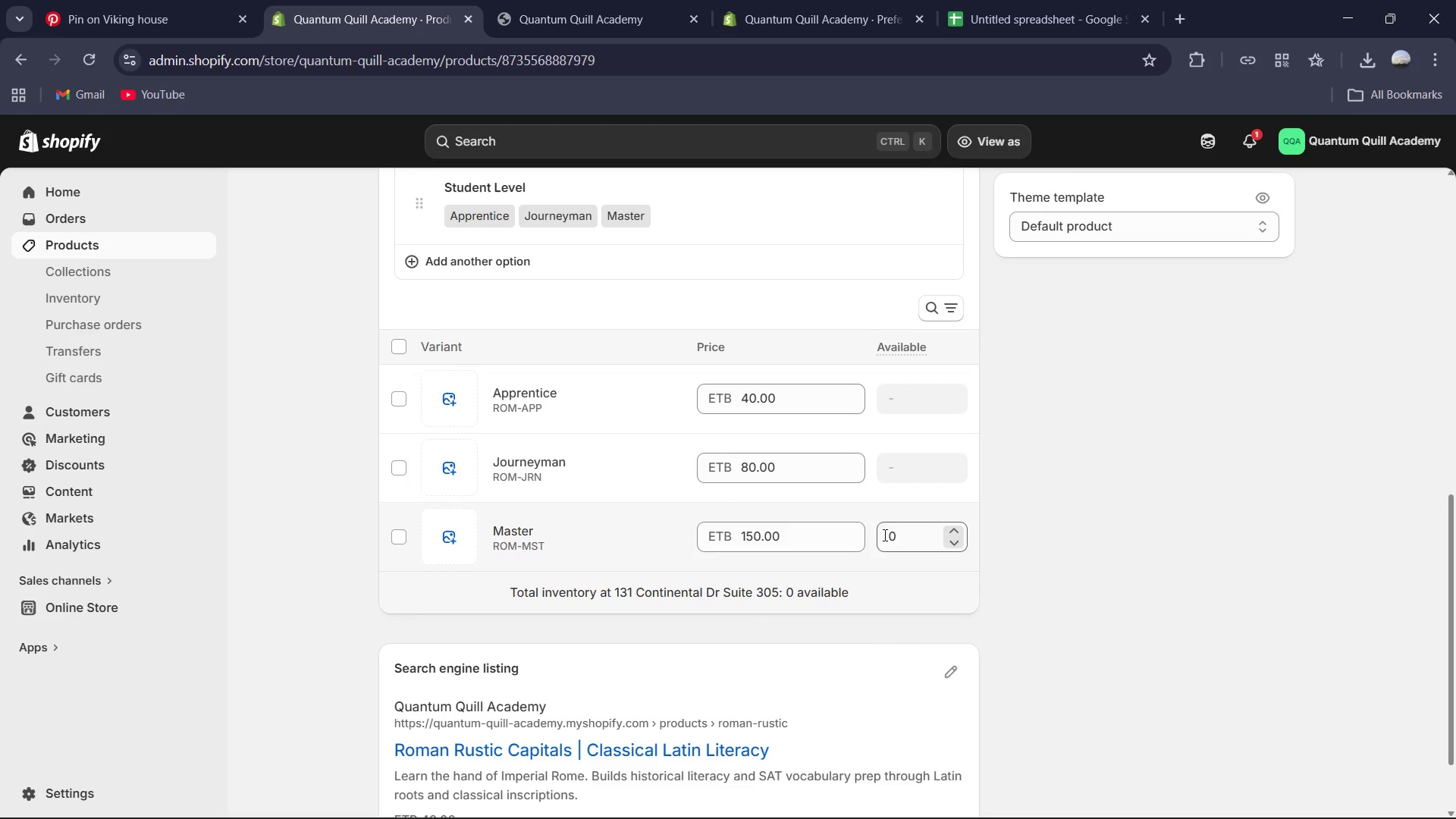 
left_click([902, 538])
 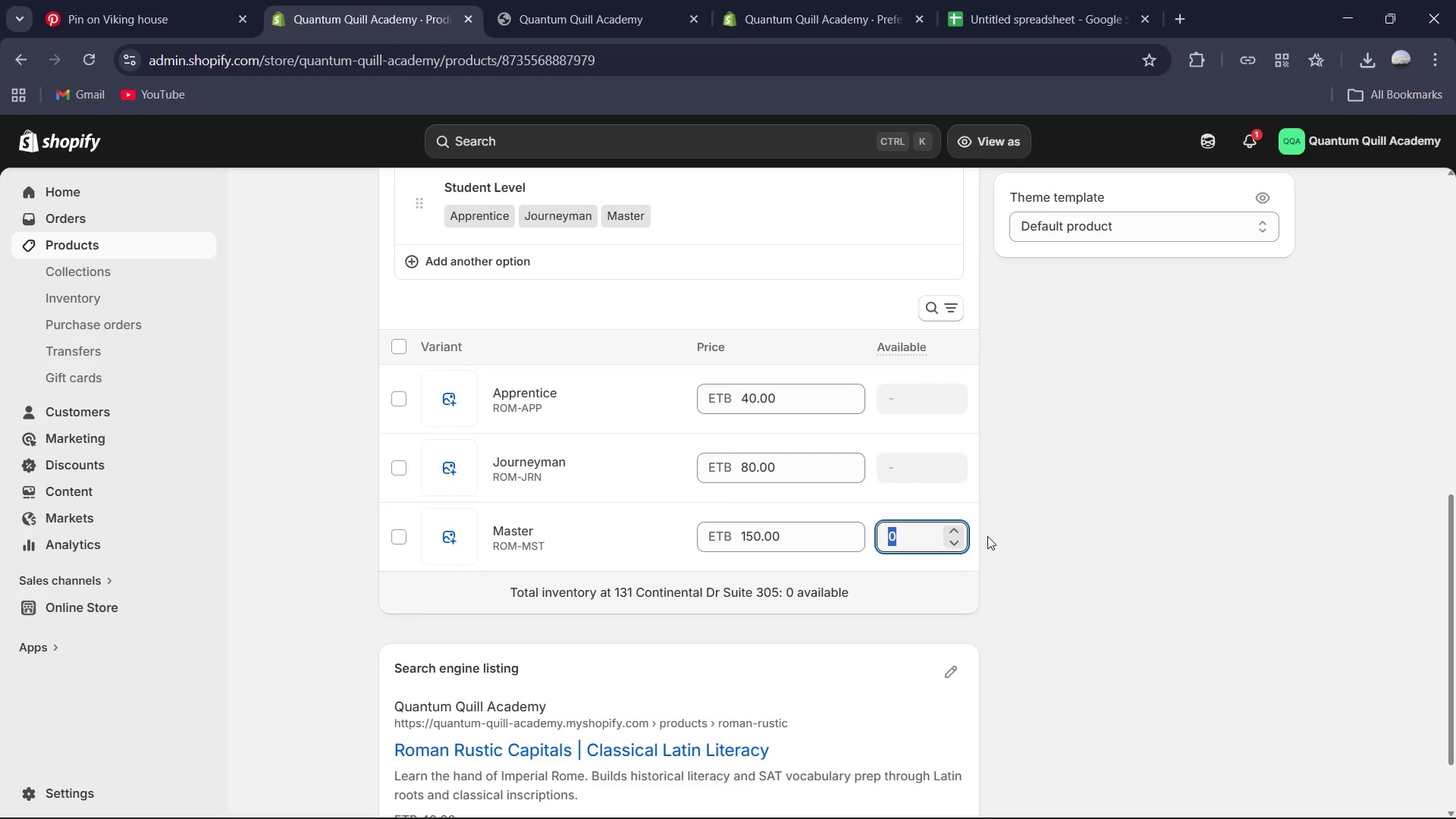 
key(Numpad6)
 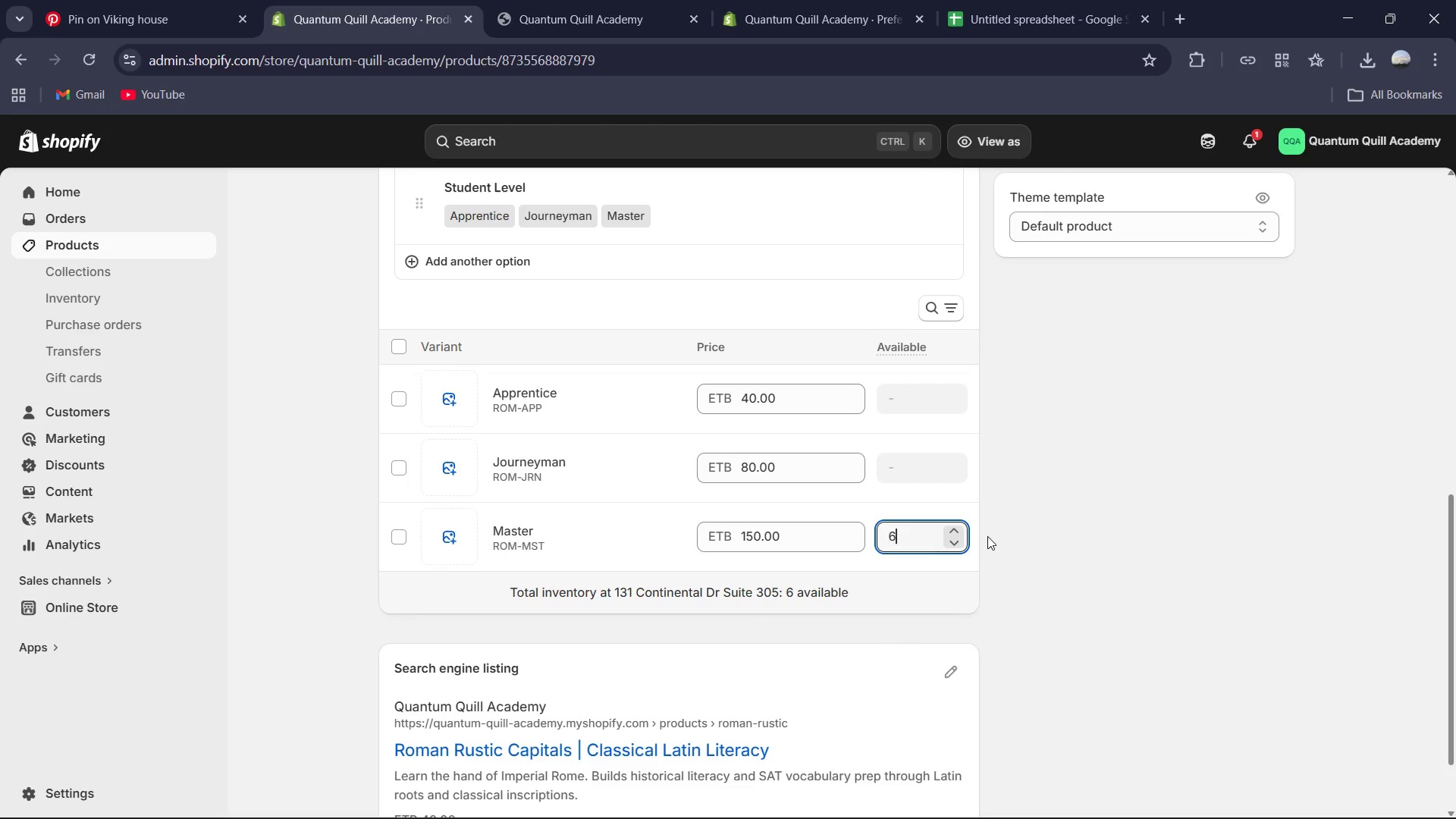 
key(Numpad8)
 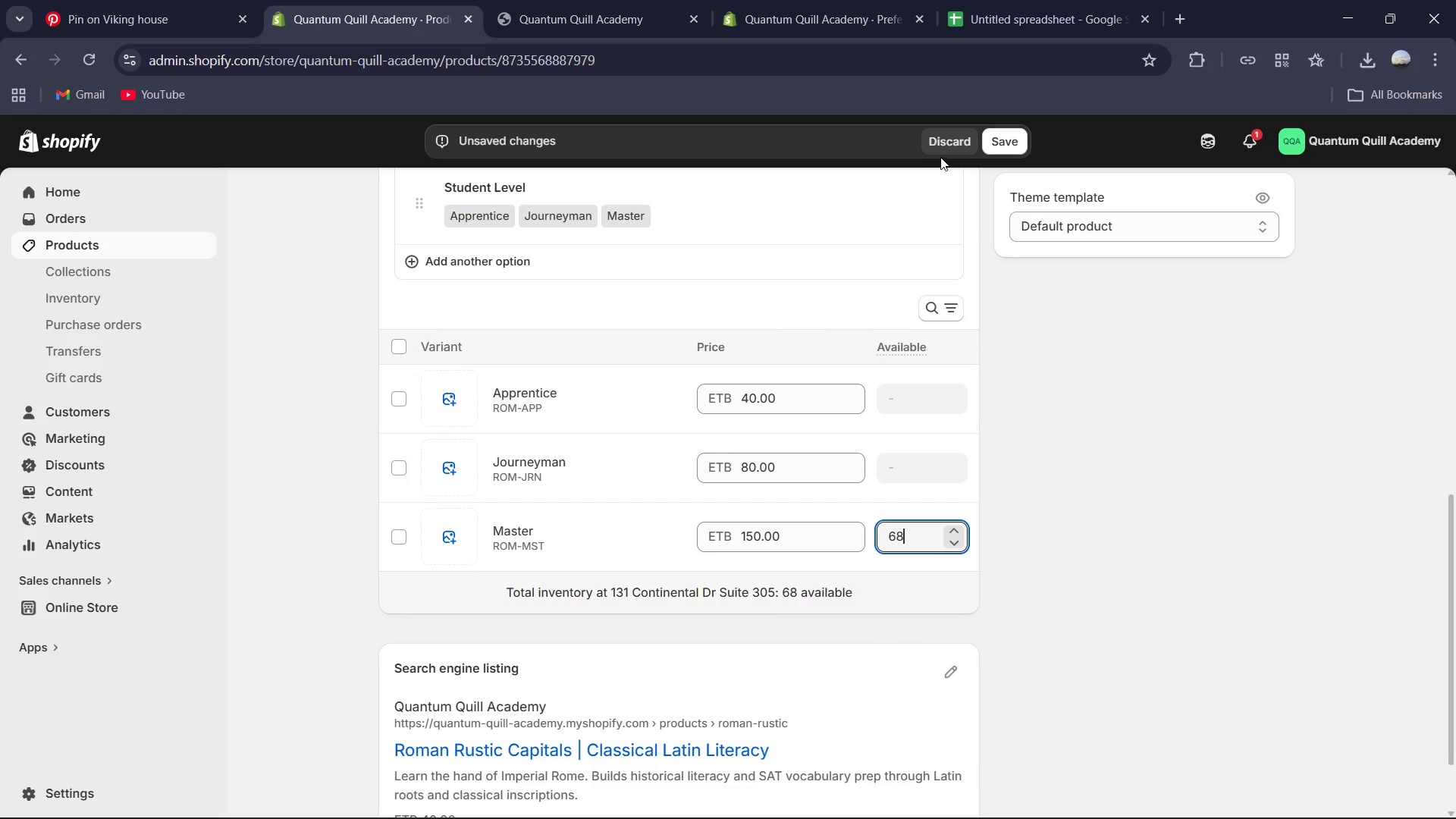 
left_click([1006, 141])
 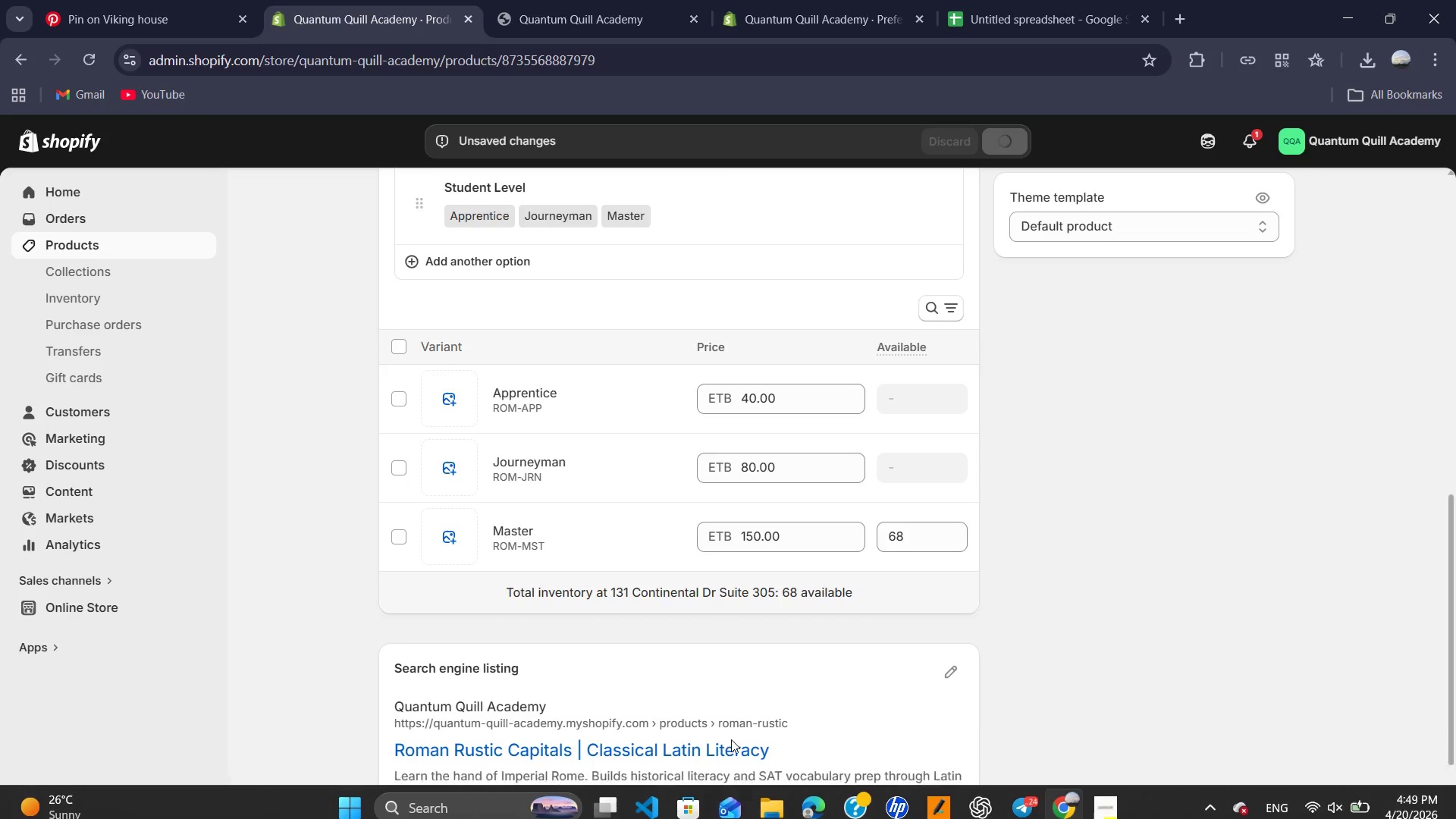 
wait(6.14)
 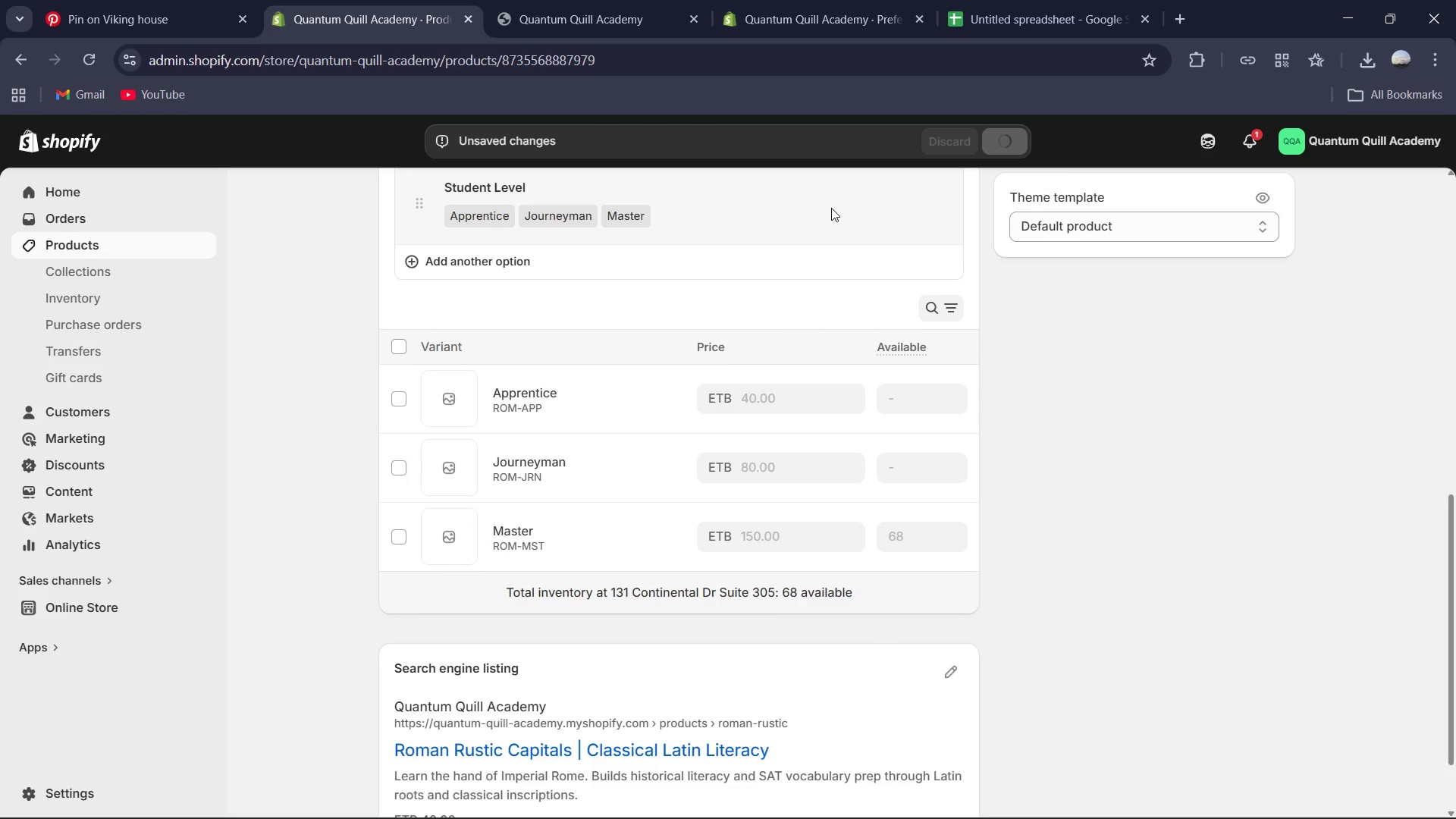 
scroll: coordinate [673, 340], scroll_direction: up, amount: 11.0
 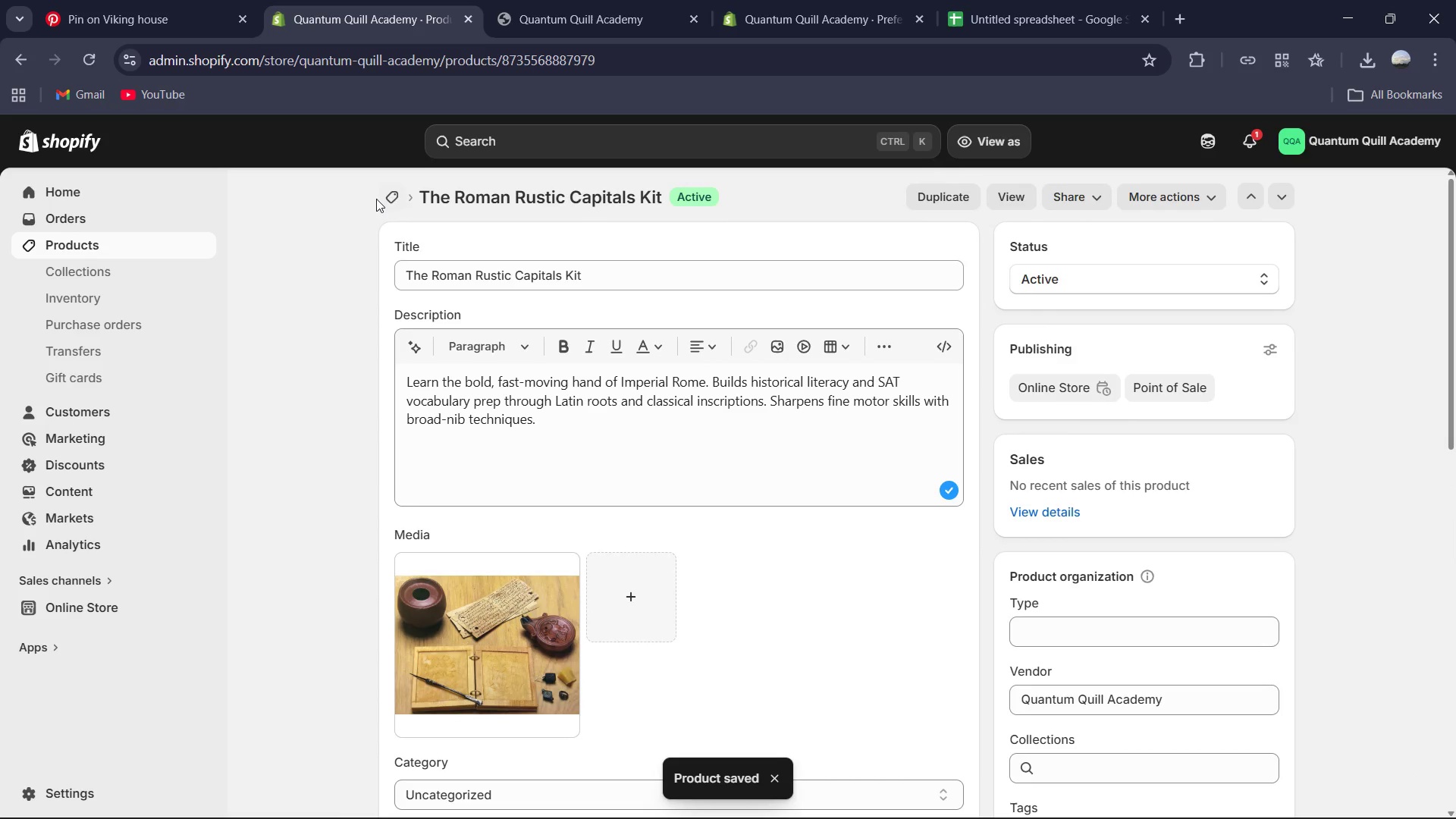 
left_click([394, 199])
 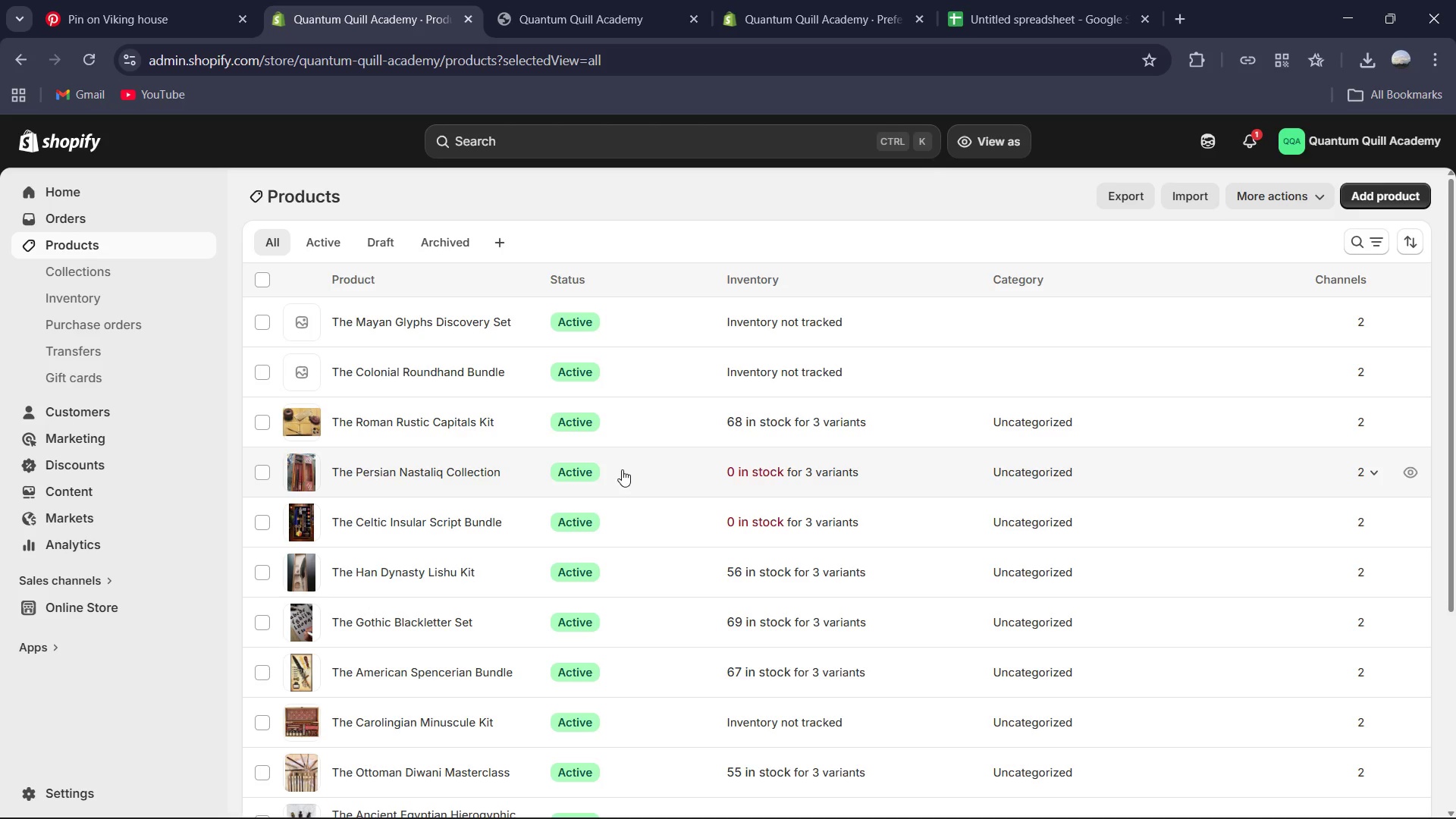 
wait(6.33)
 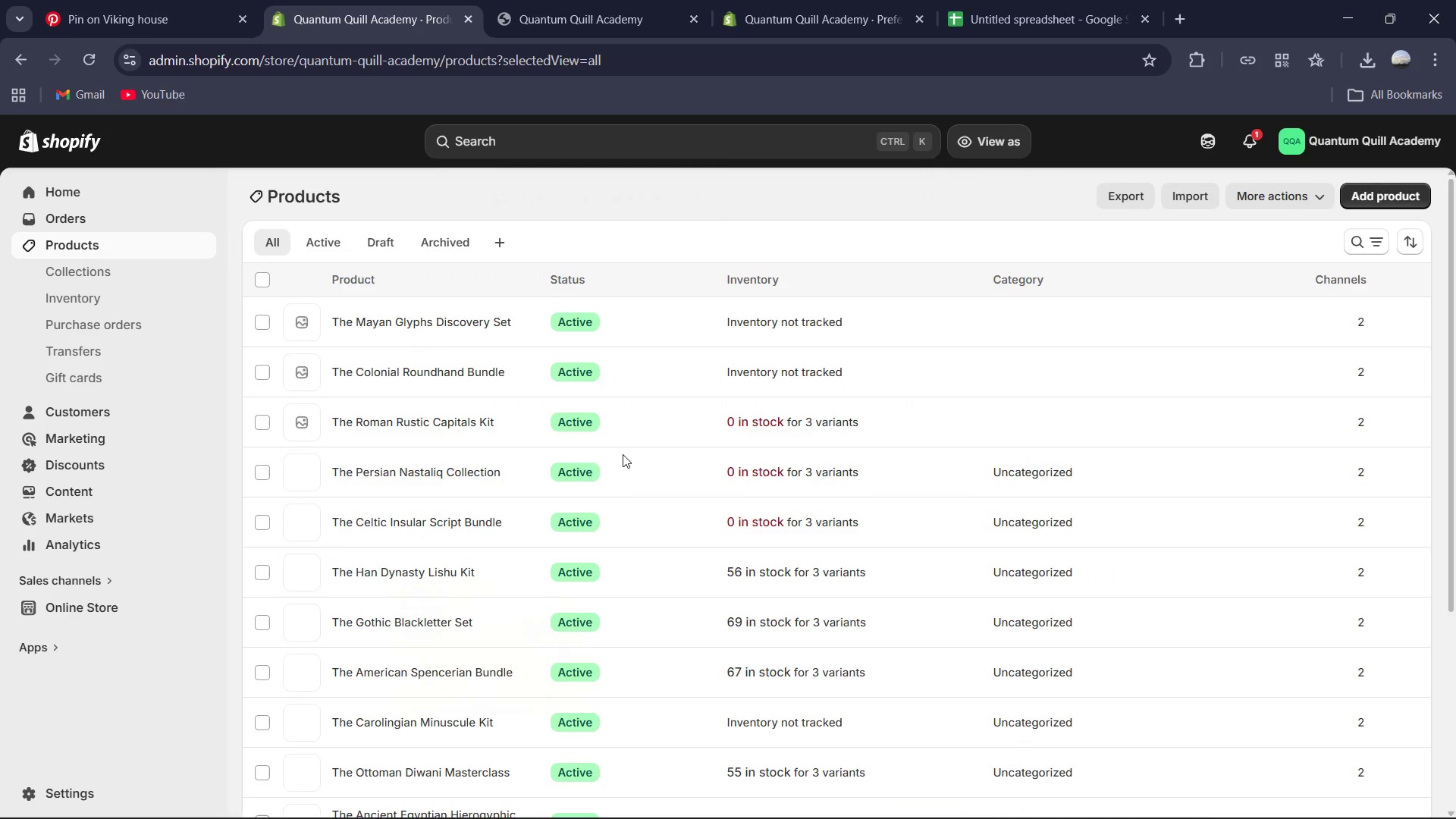 
mouse_move([359, 383])
 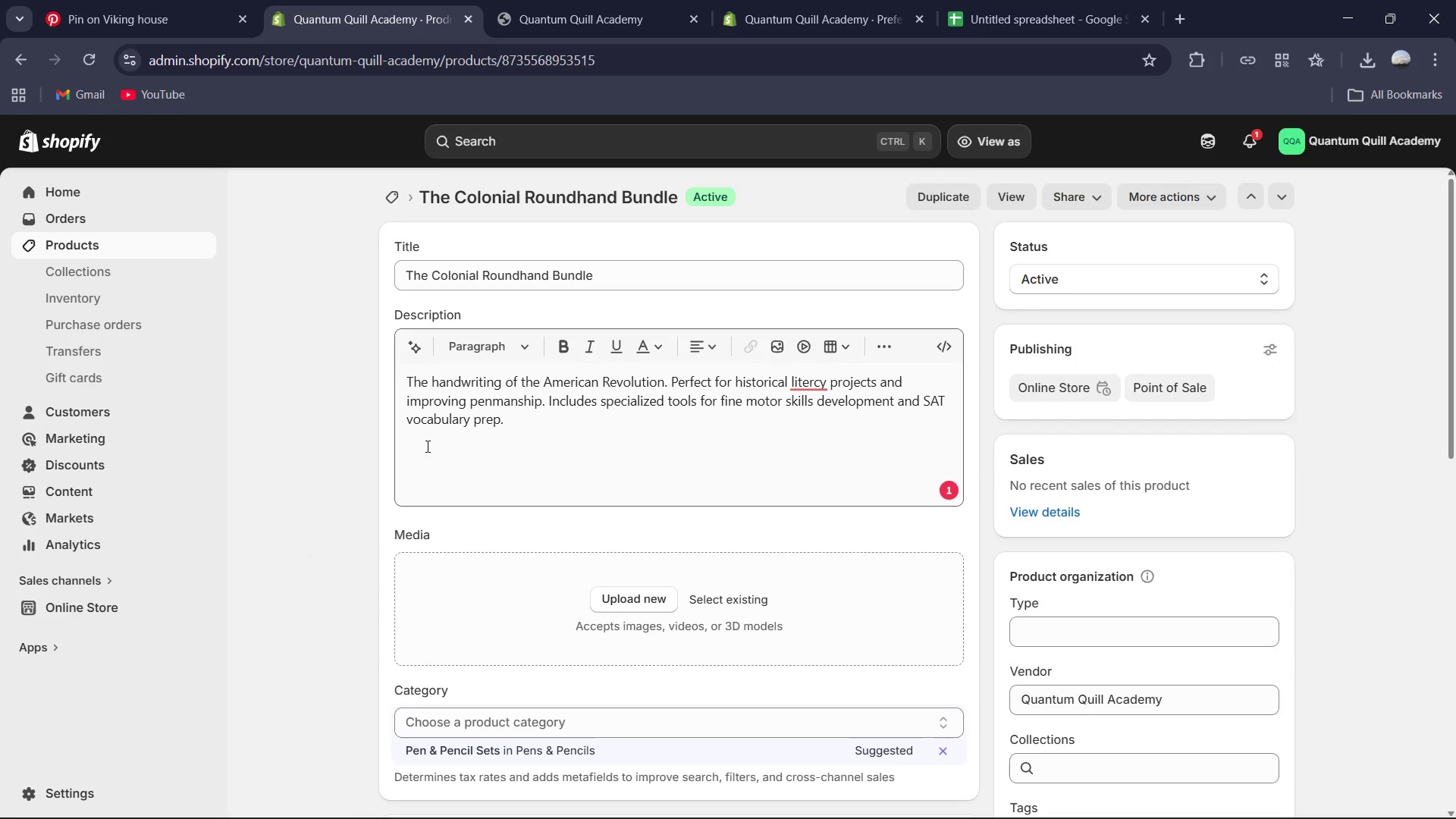 
wait(7.29)
 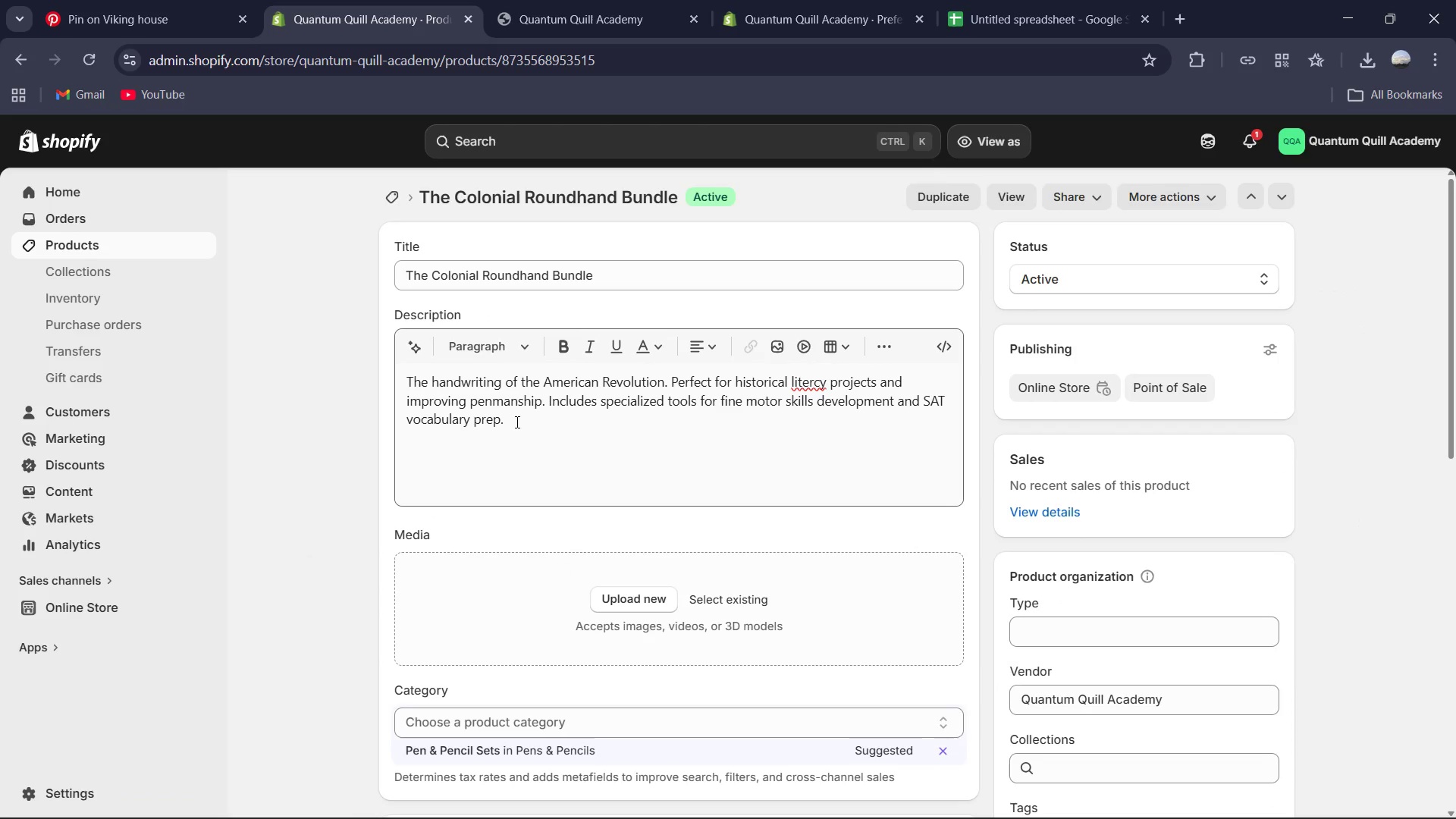 
left_click([811, 385])
 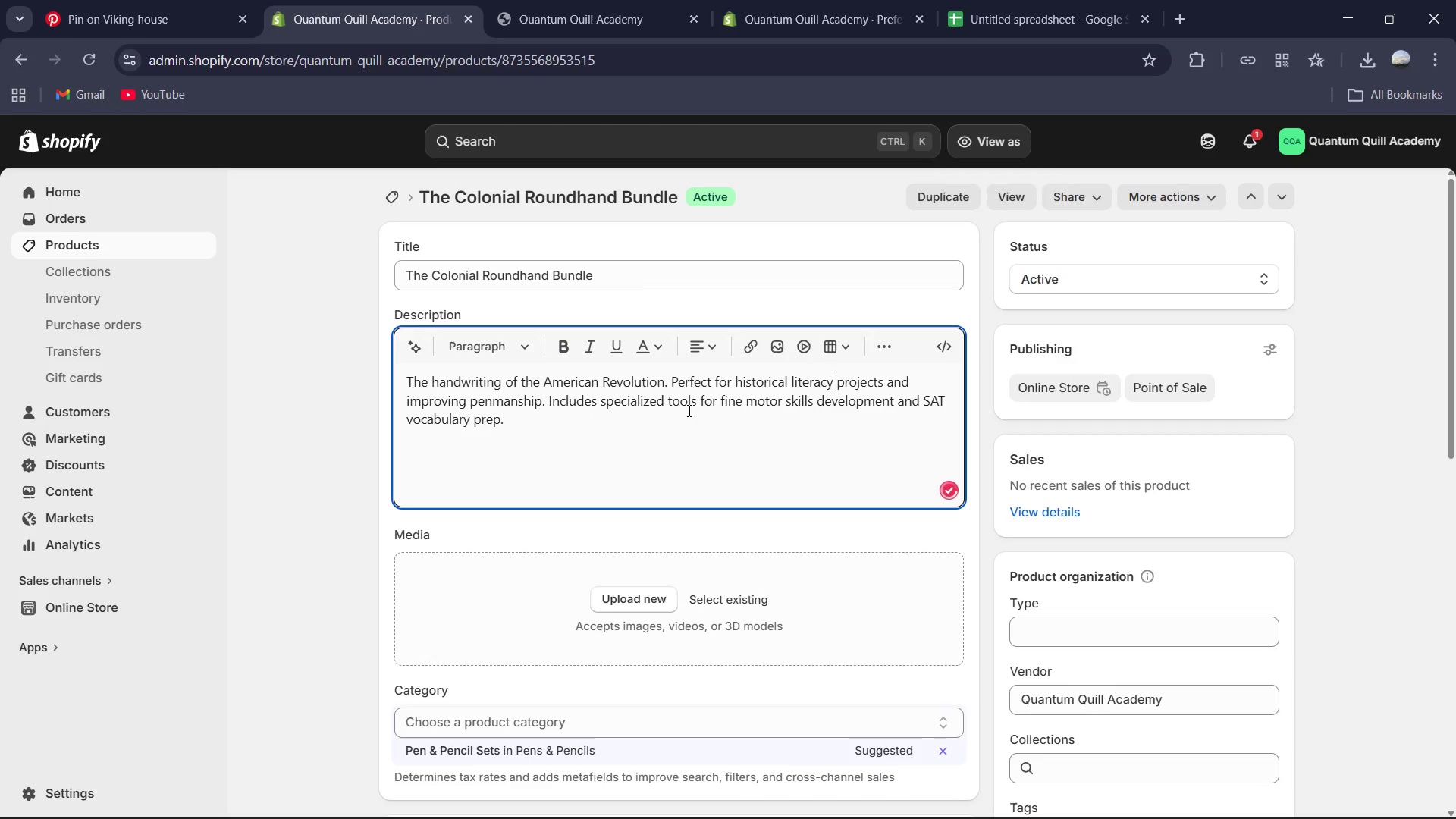 
scroll: coordinate [692, 366], scroll_direction: down, amount: 2.0
 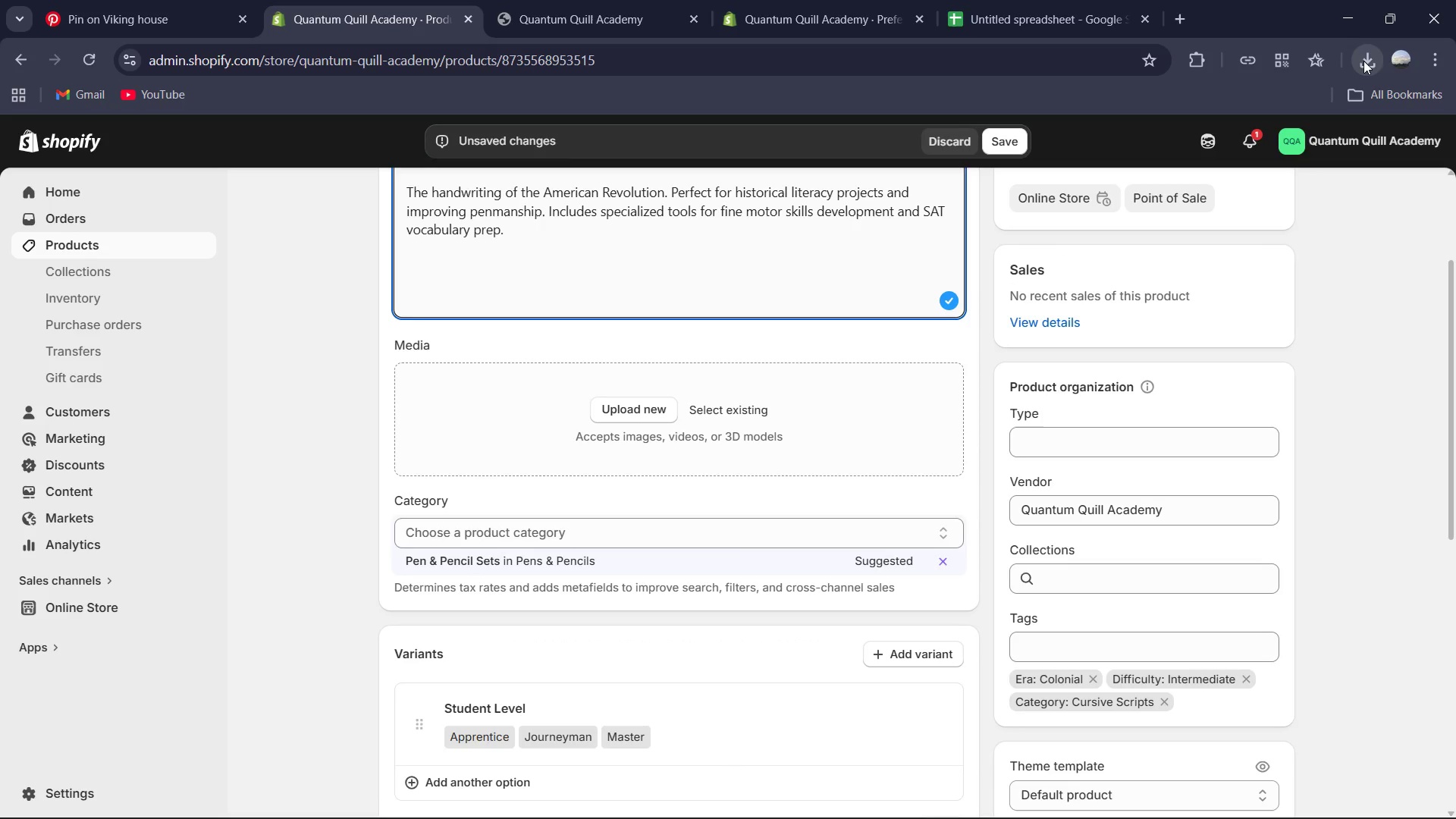 
left_click([1370, 63])
 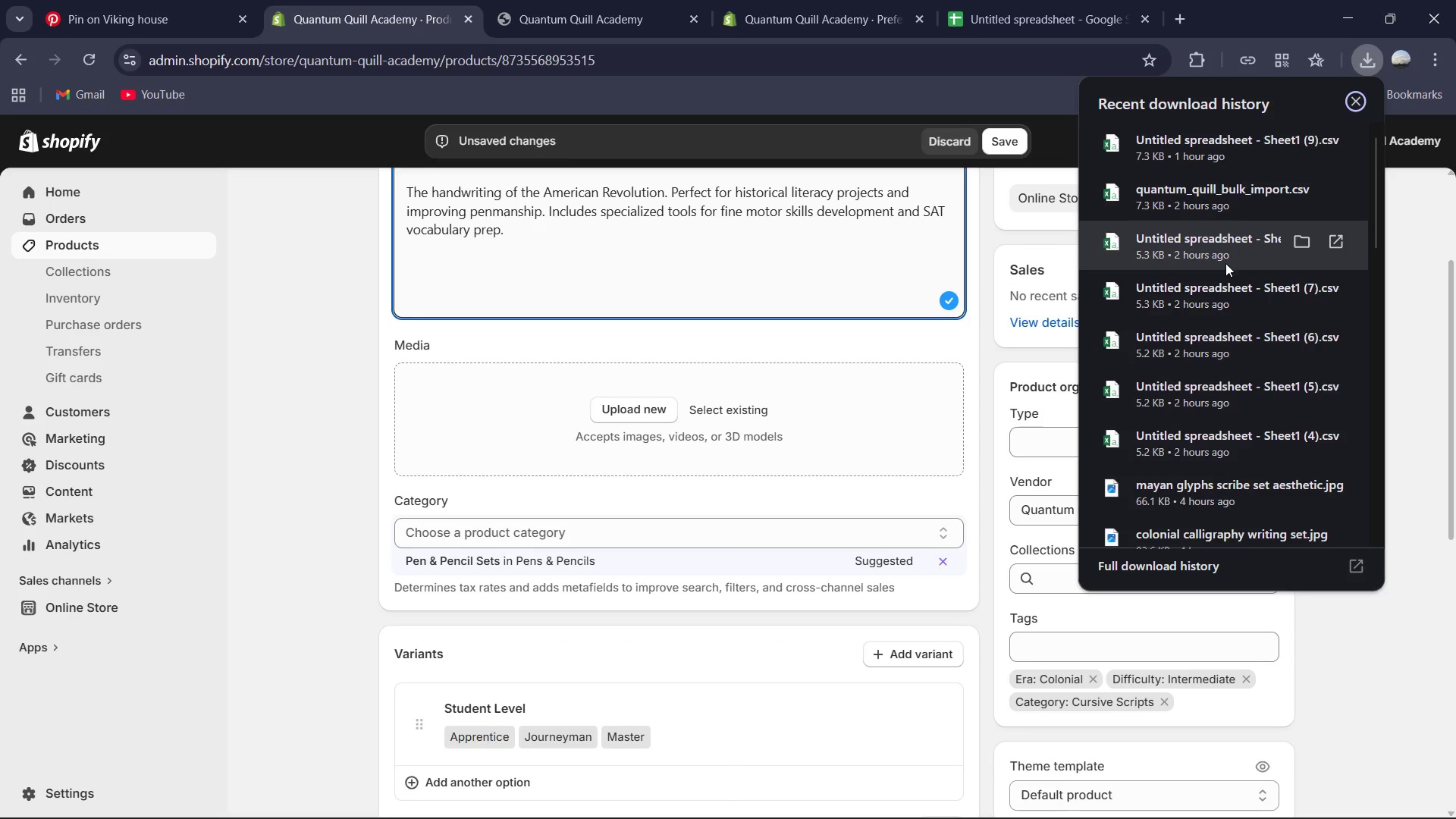 
scroll: coordinate [1219, 344], scroll_direction: down, amount: 3.0
 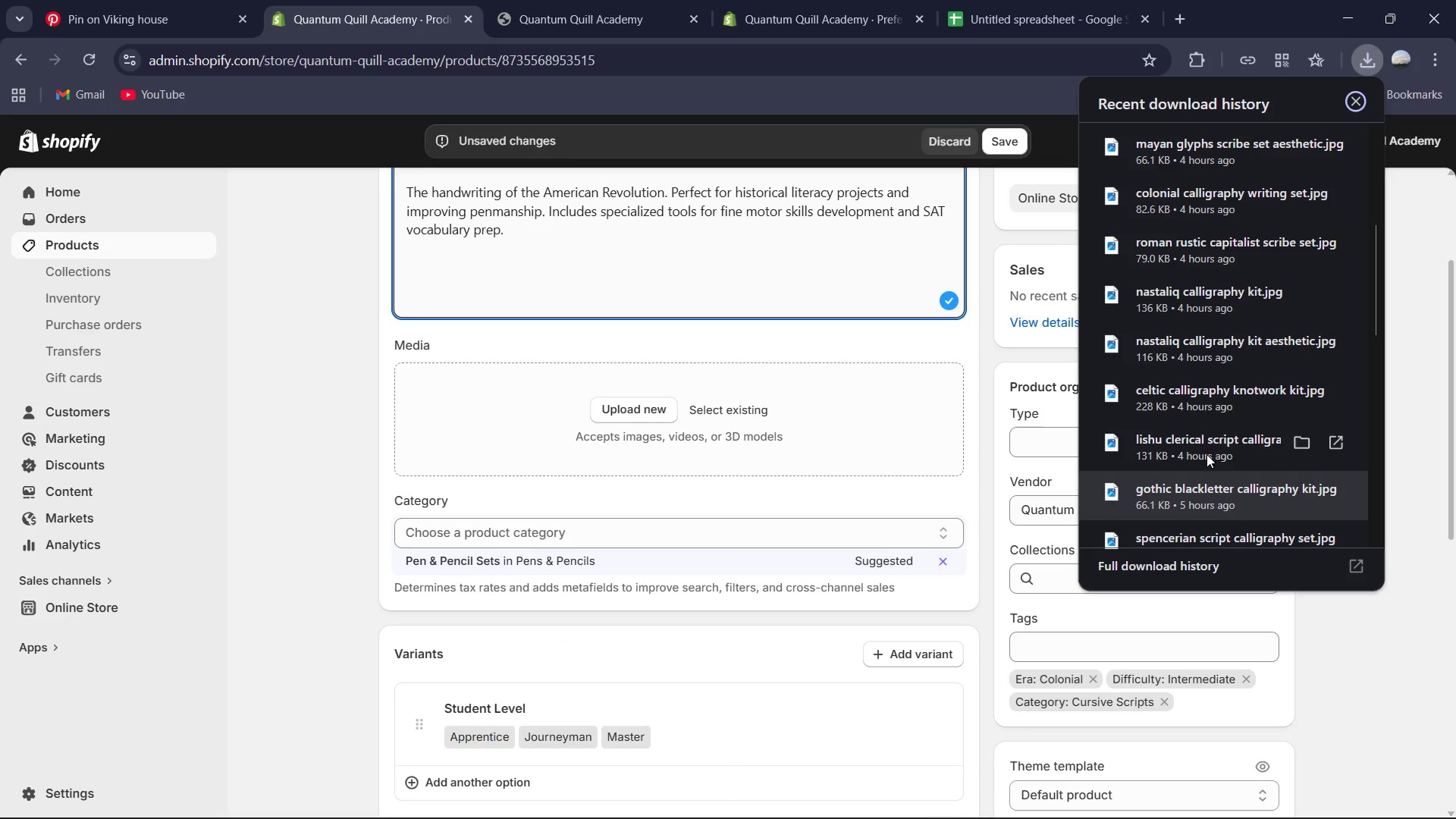 
mouse_move([1191, 269])
 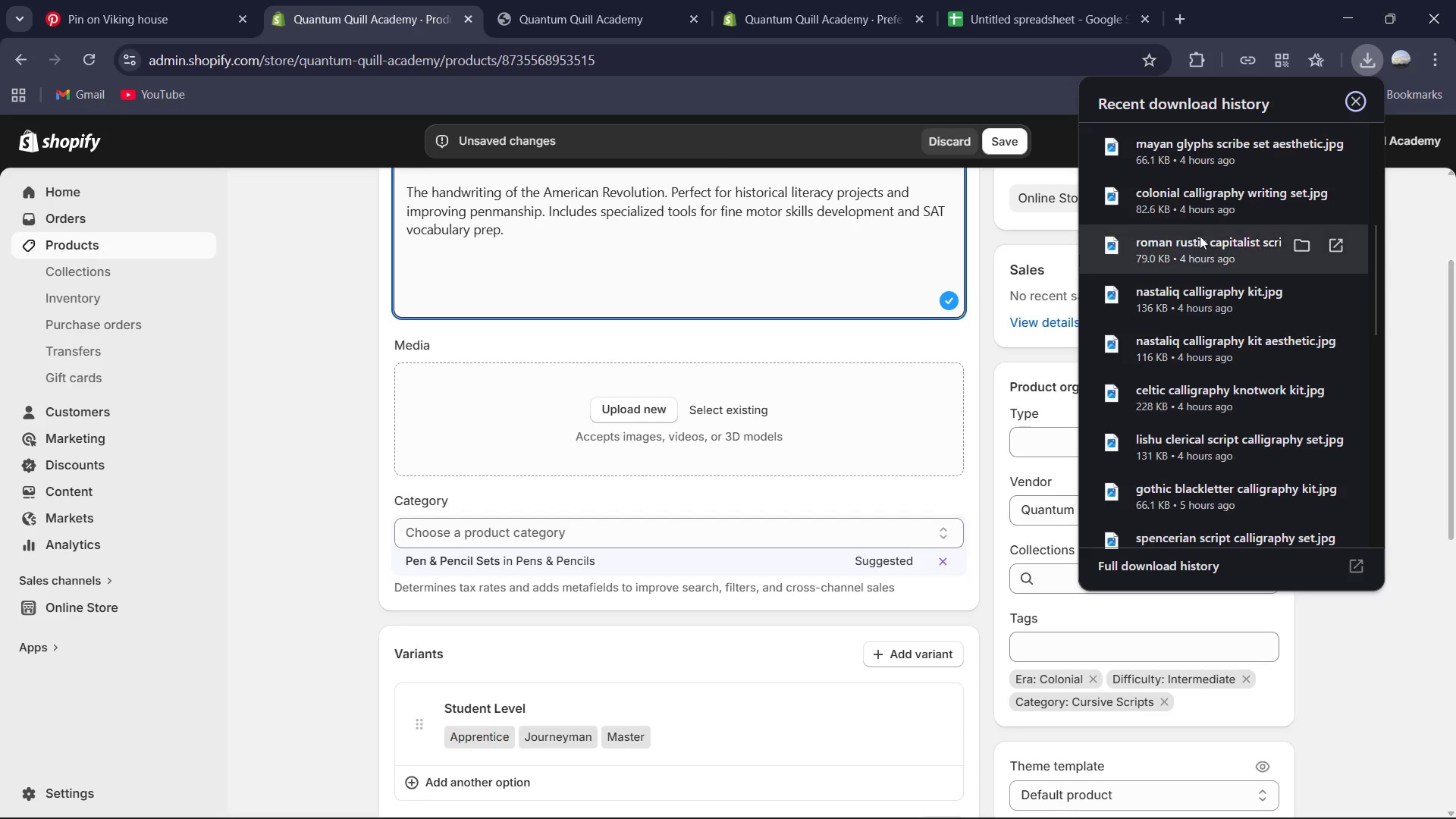 
left_click_drag(start_coordinate=[1188, 190], to_coordinate=[667, 433])
 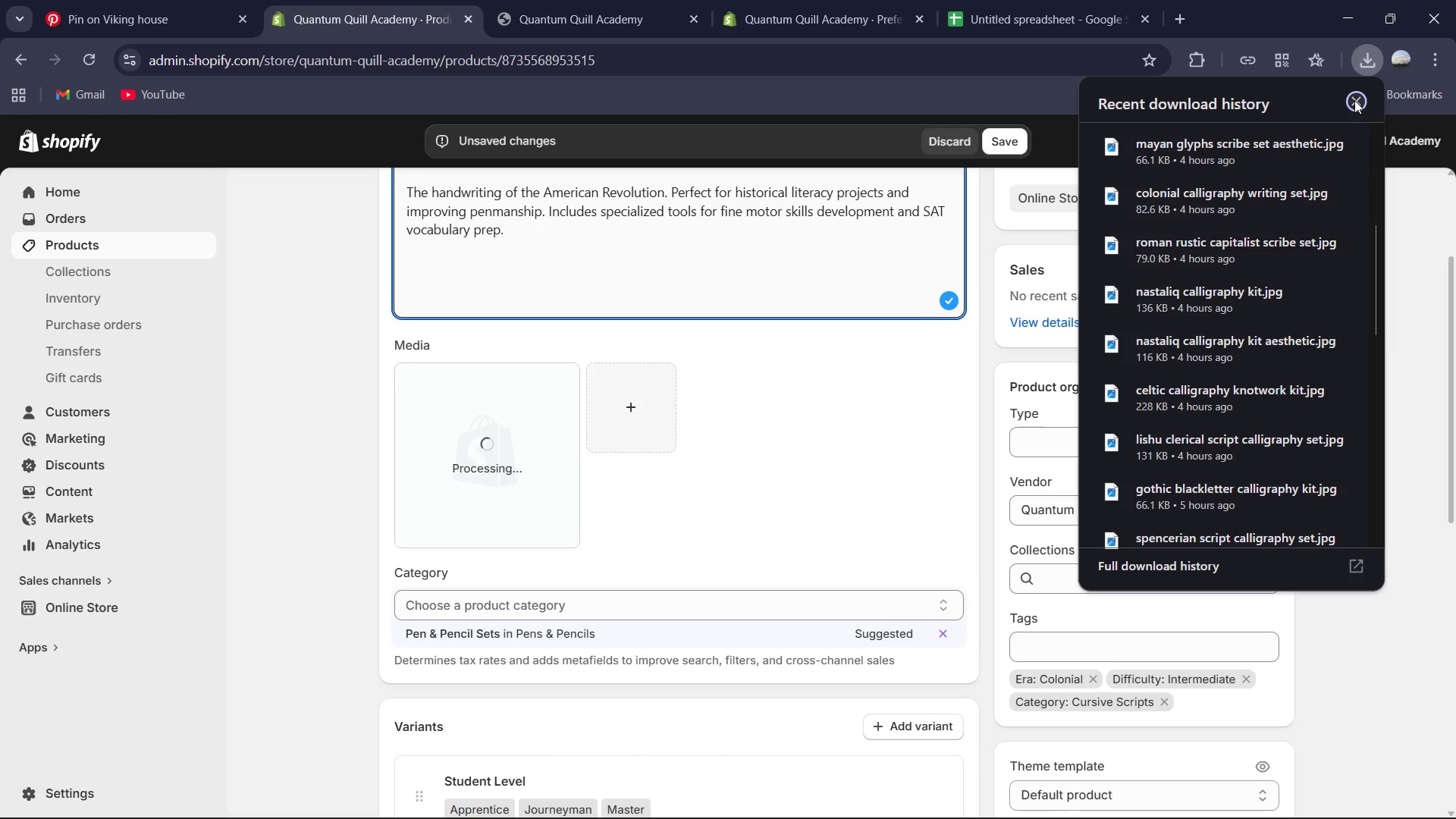 
scroll: coordinate [576, 410], scroll_direction: up, amount: 5.0
 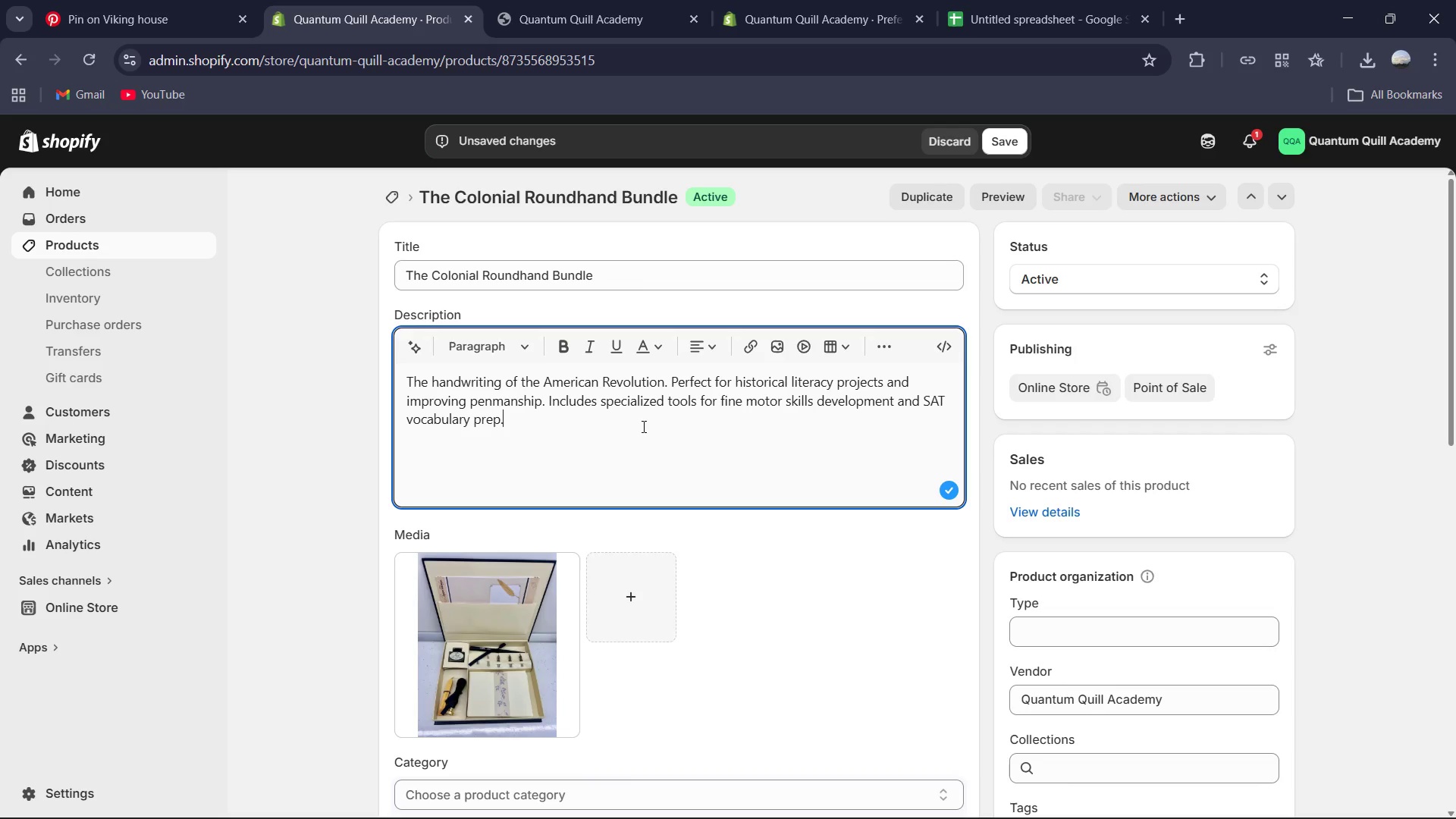 
scroll: coordinate [627, 440], scroll_direction: down, amount: 2.0
 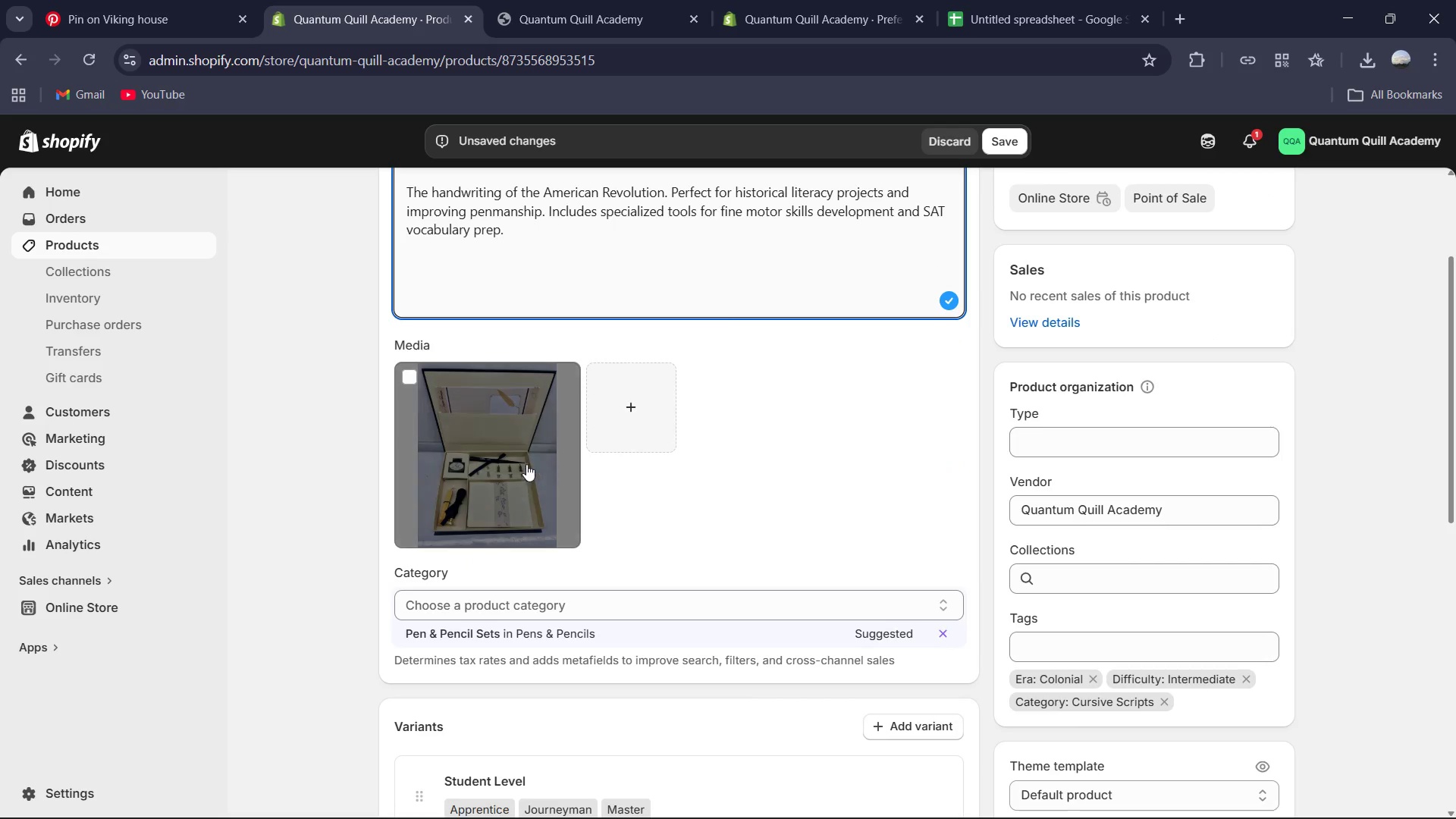 
scroll: coordinate [532, 461], scroll_direction: up, amount: 1.0
 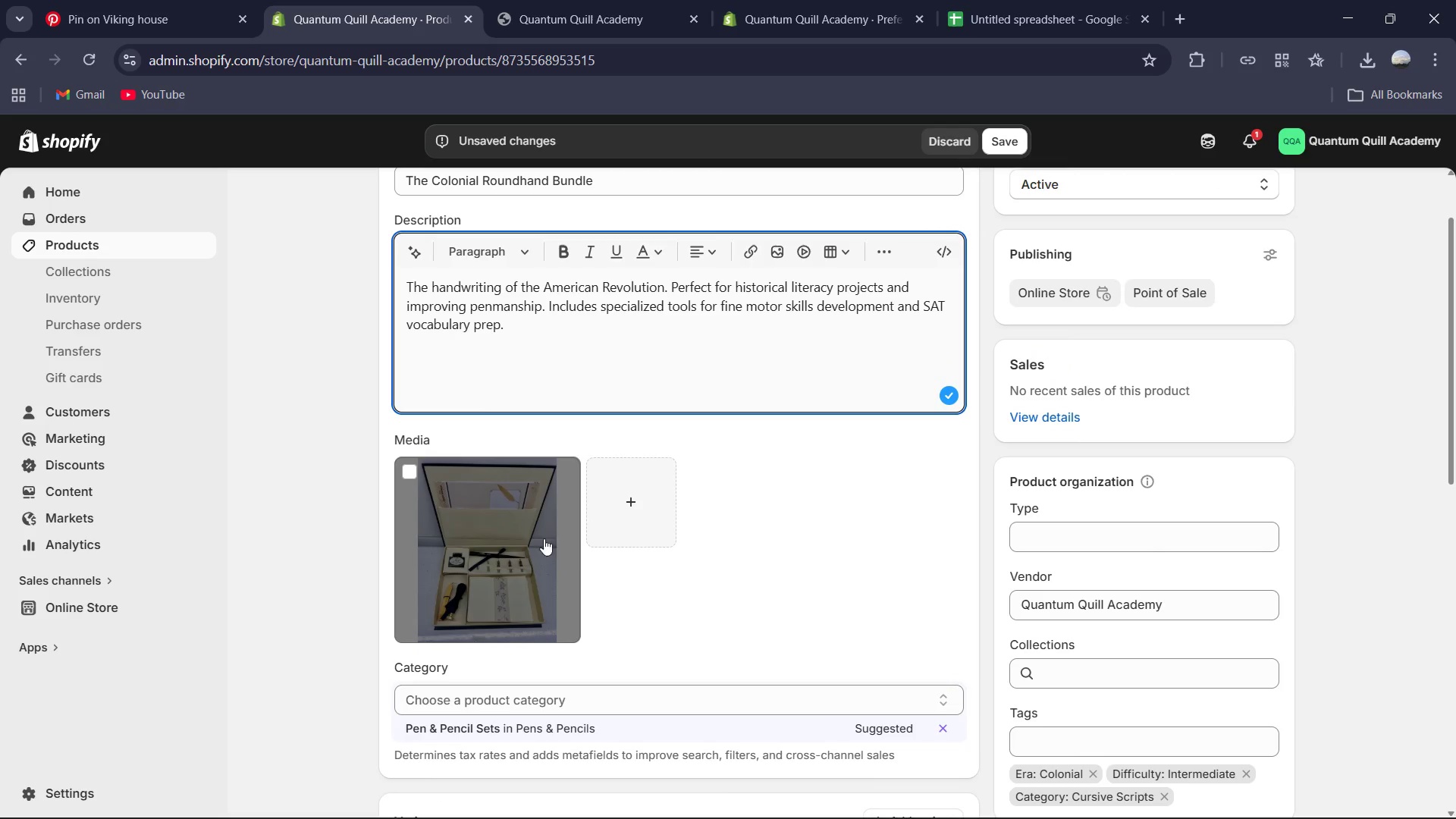 
scroll: coordinate [653, 541], scroll_direction: down, amount: 10.0
 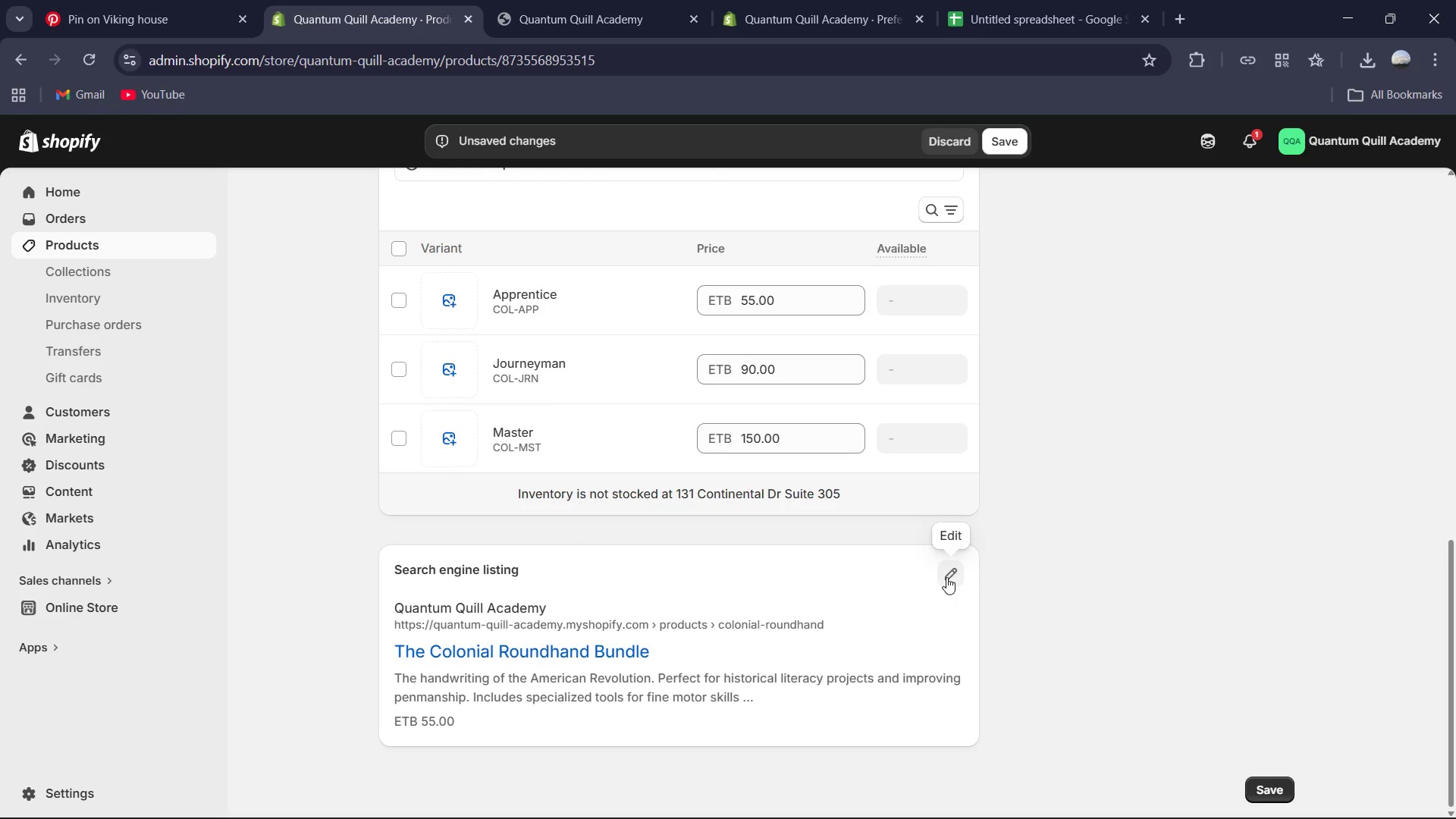 
left_click([955, 576])
 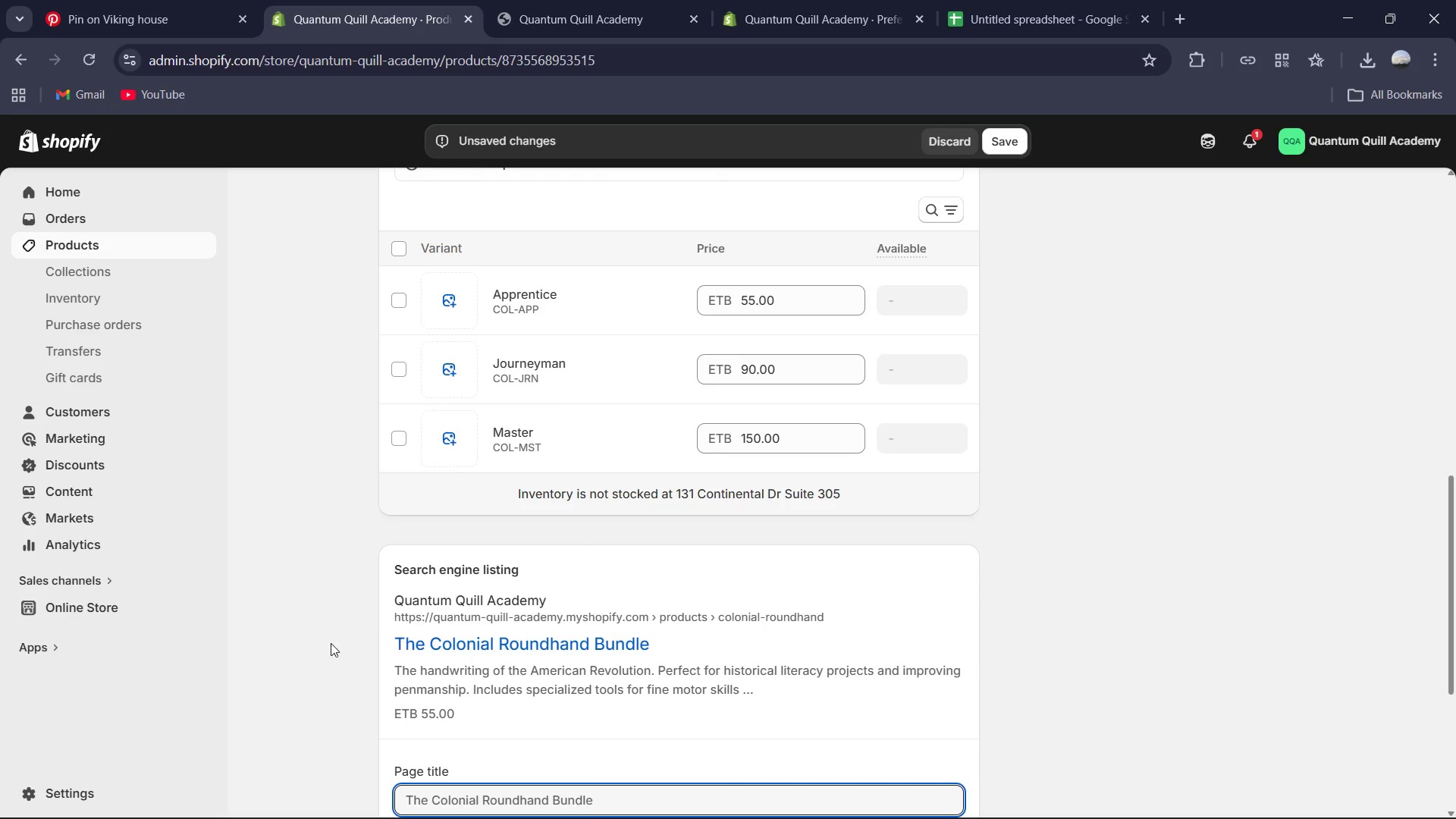 
scroll: coordinate [537, 682], scroll_direction: down, amount: 2.0
 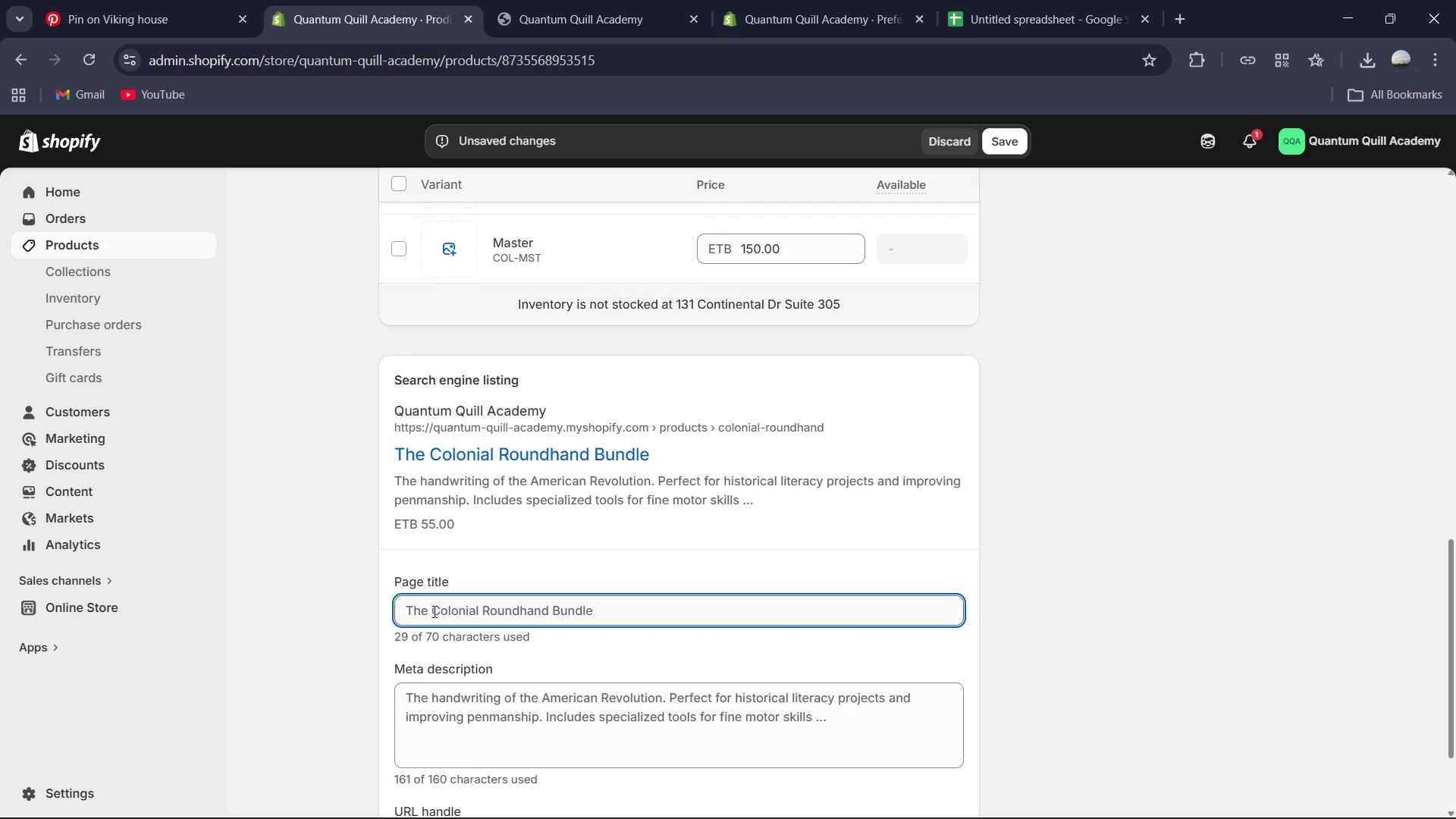 
left_click([433, 611])
 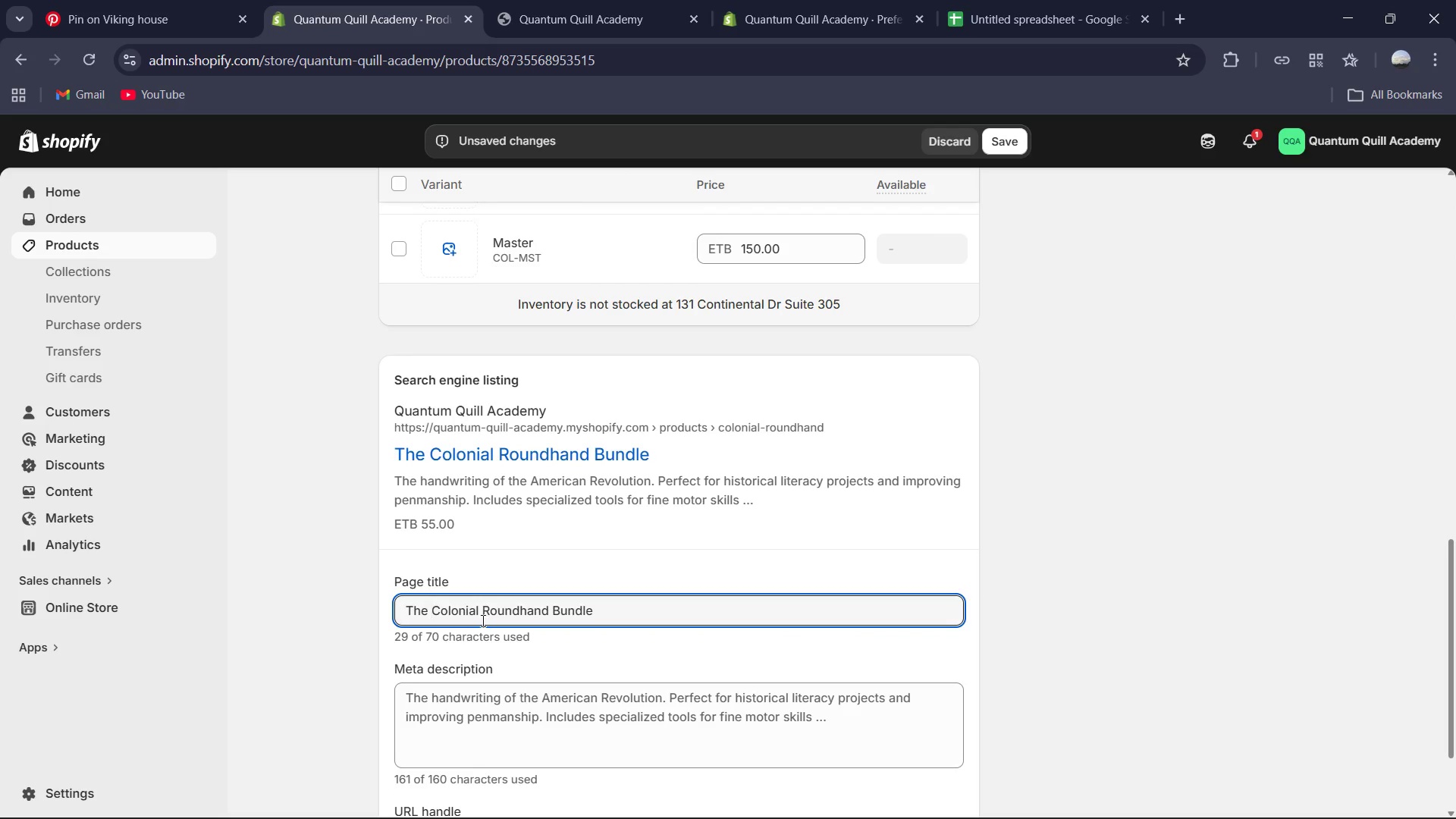 
key(Backspace)
 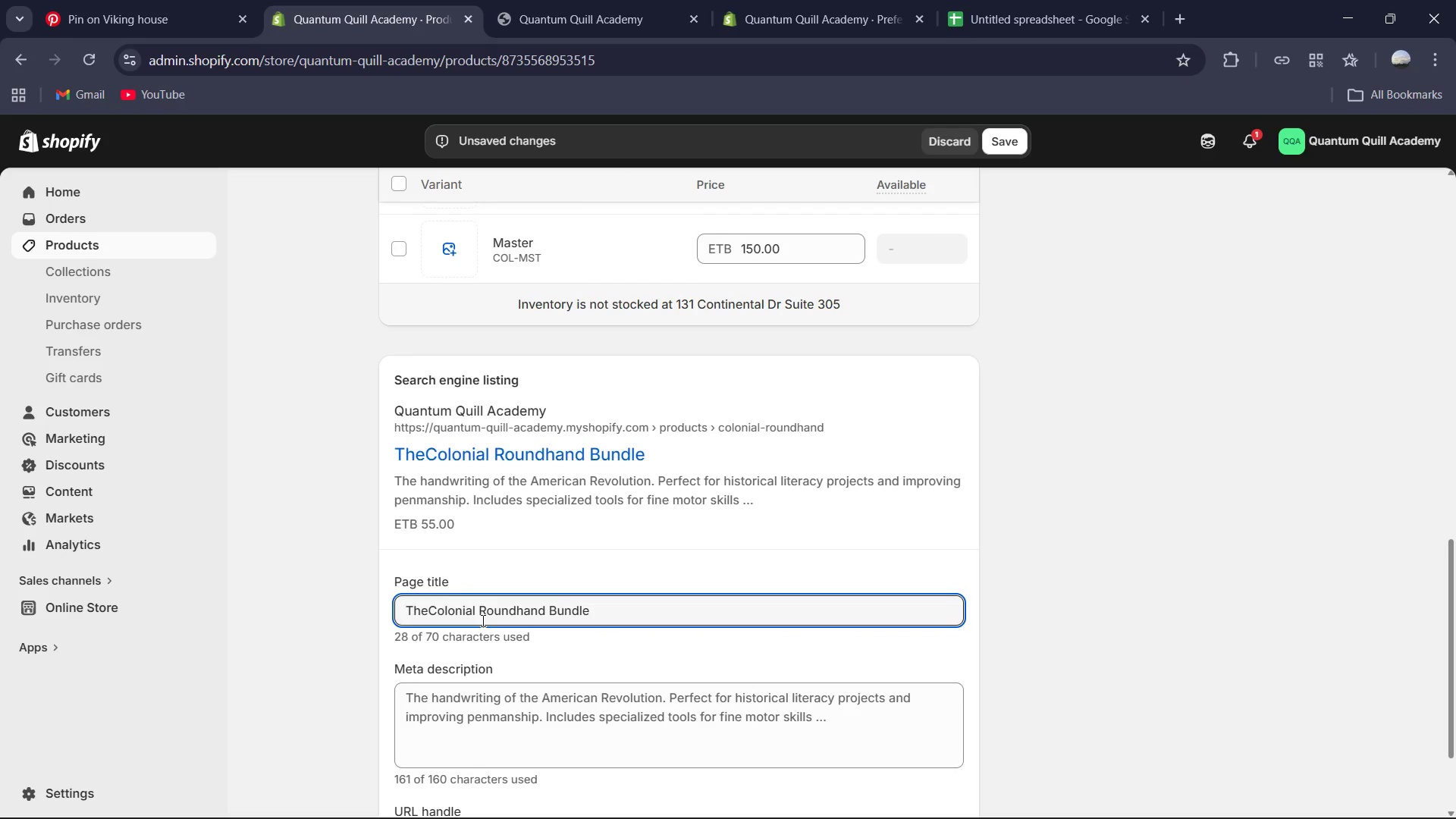 
key(Backspace)
 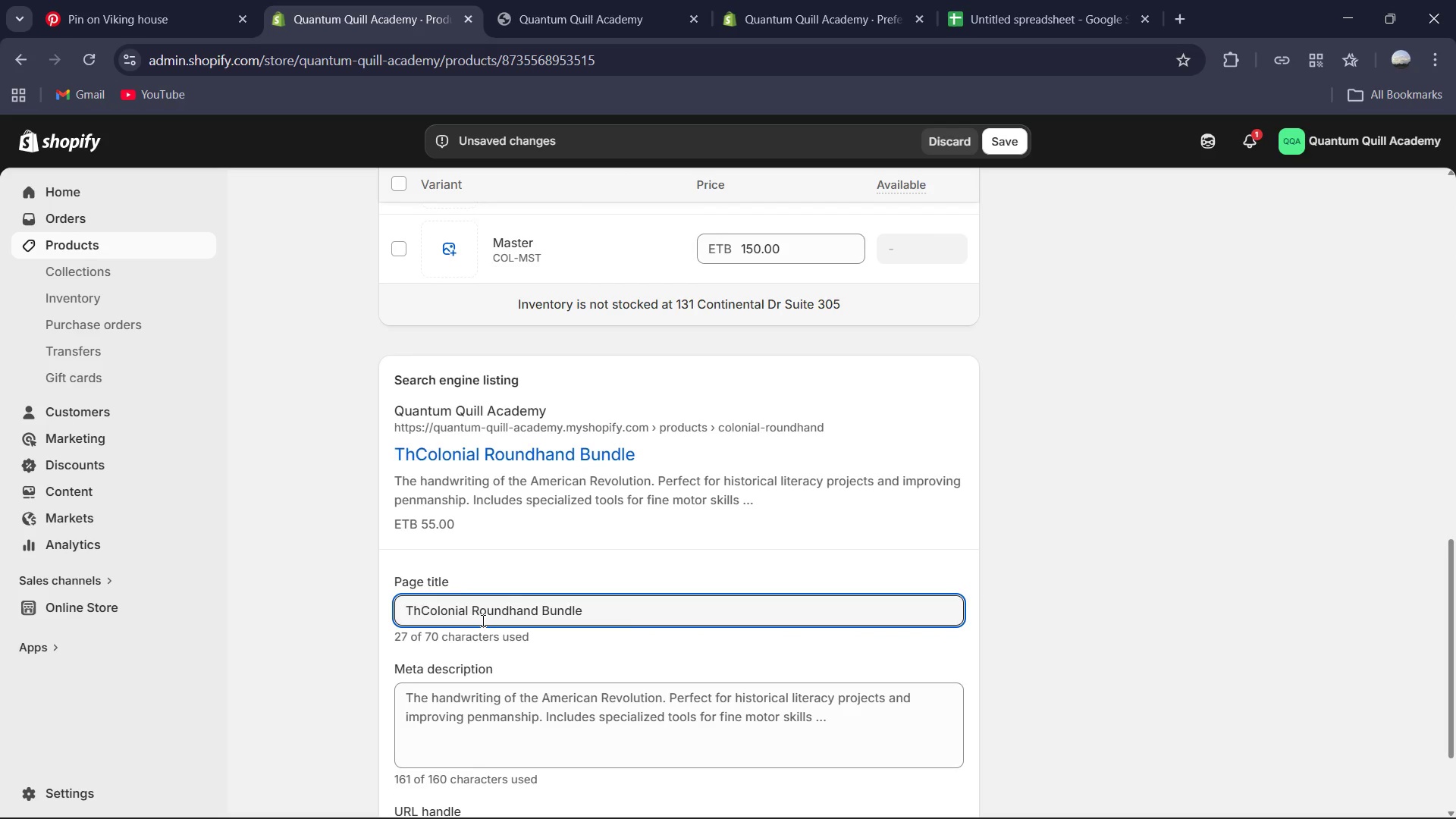 
key(Backspace)
 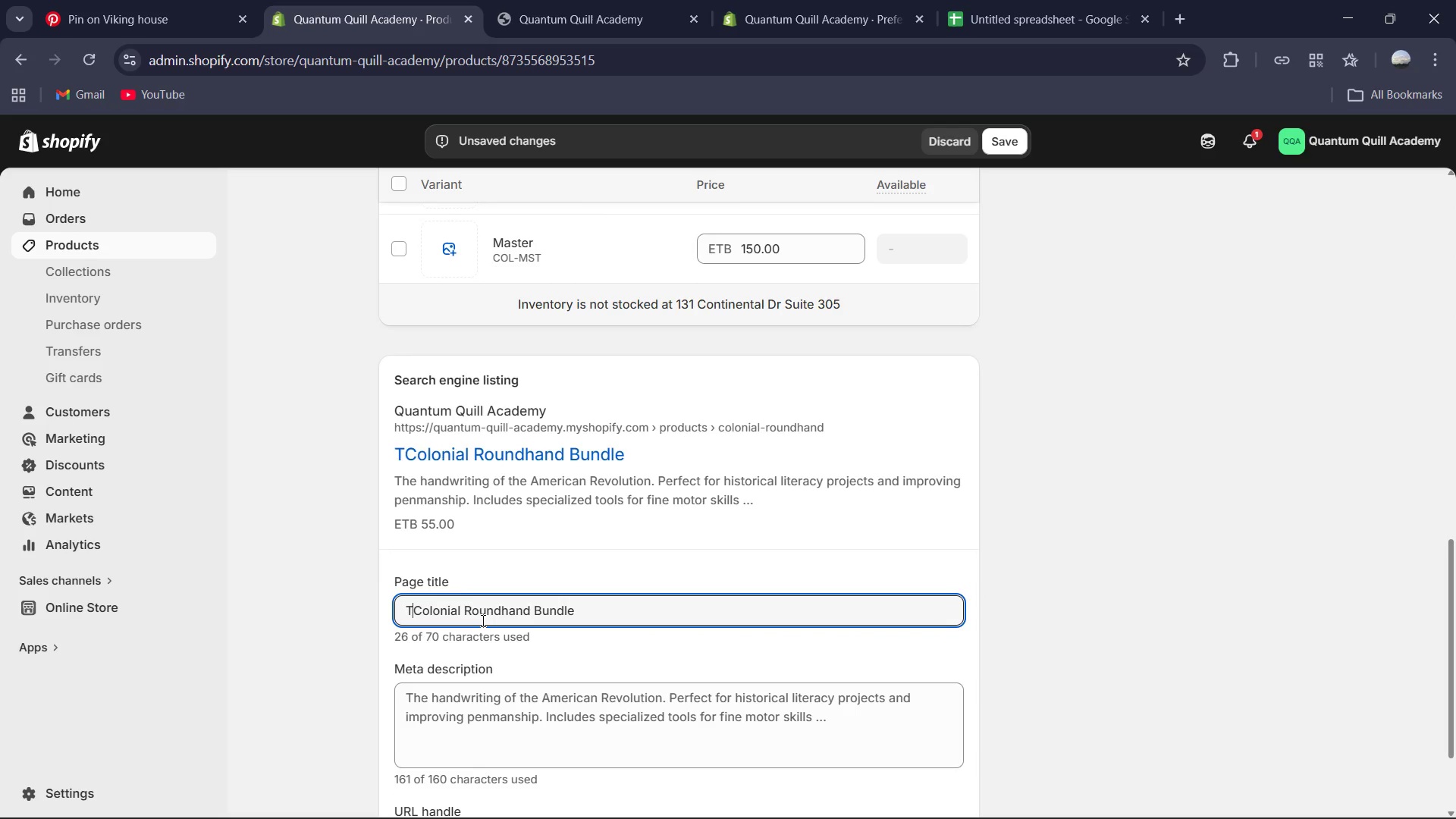 
key(Backspace)
 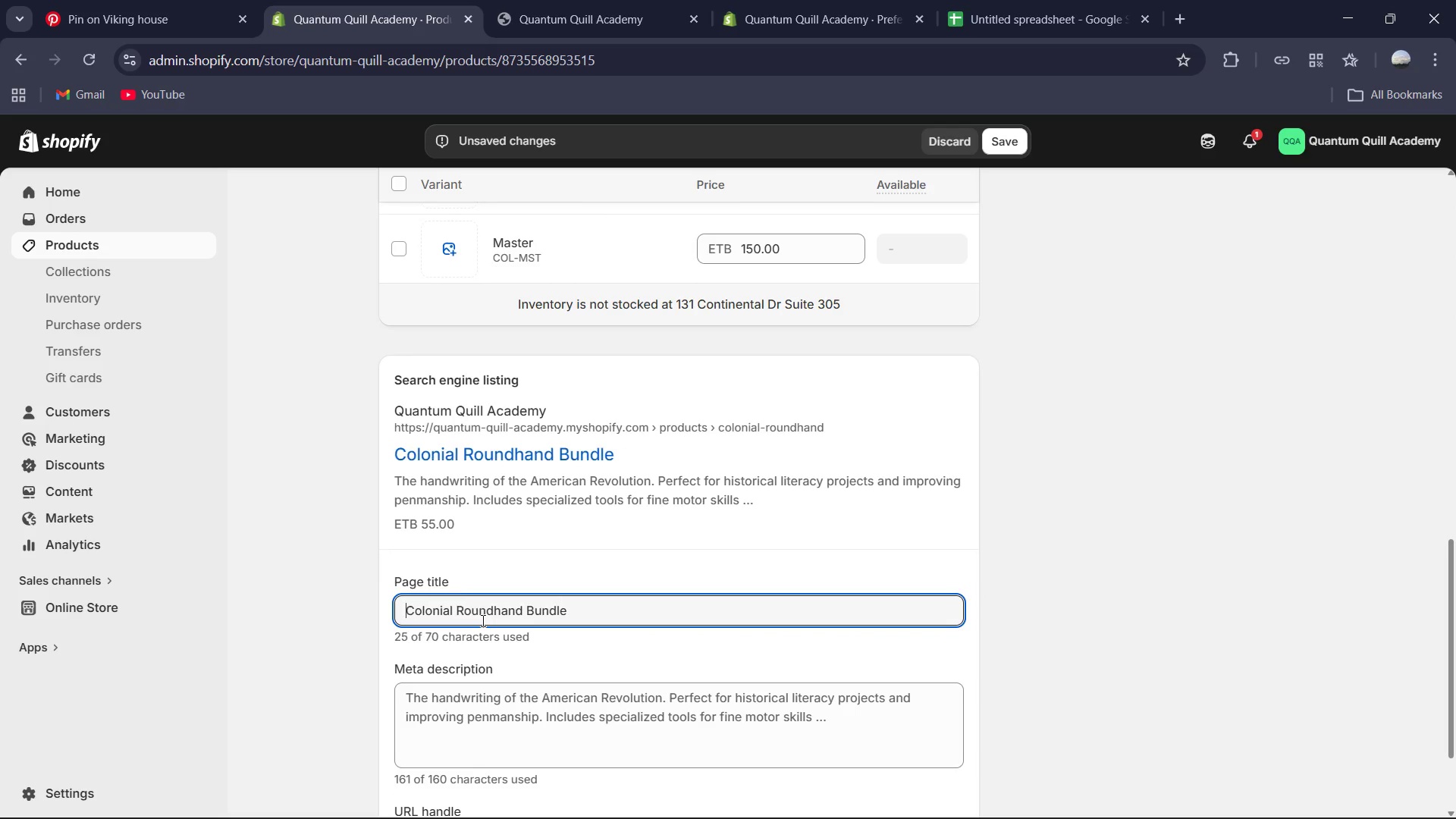 
key(Backspace)
 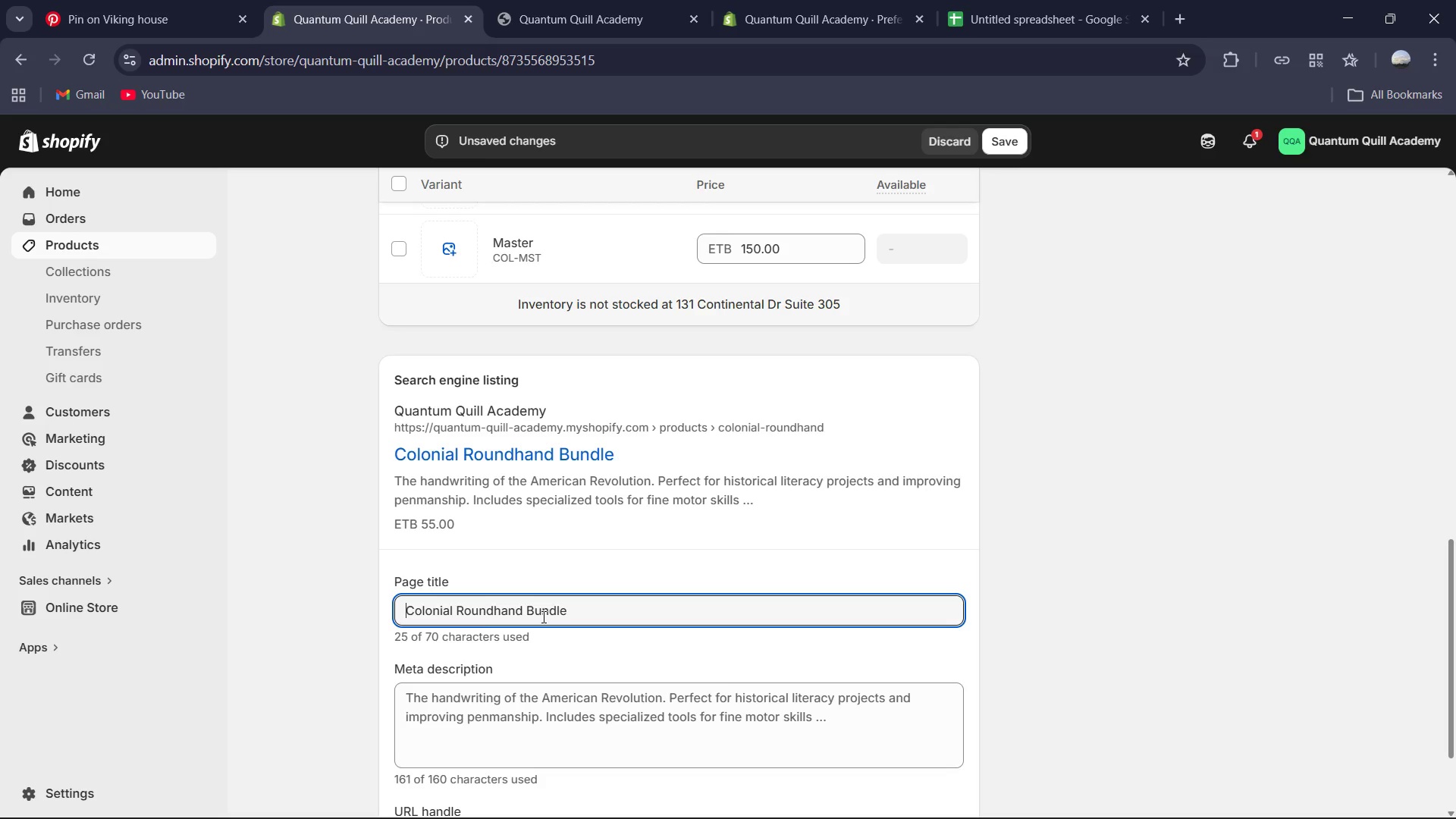 
left_click([577, 611])
 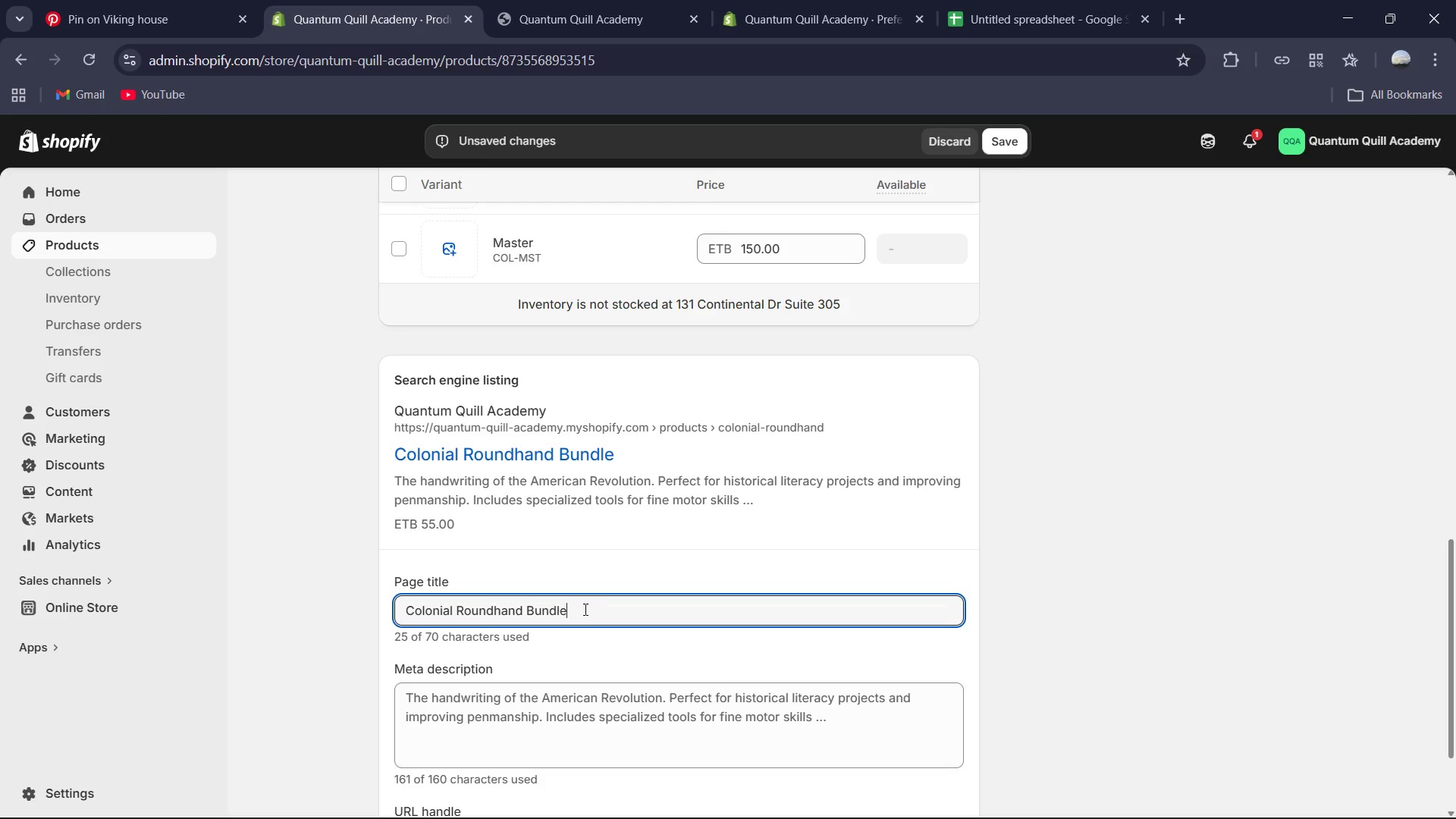 
type( | Revolutionary History)
 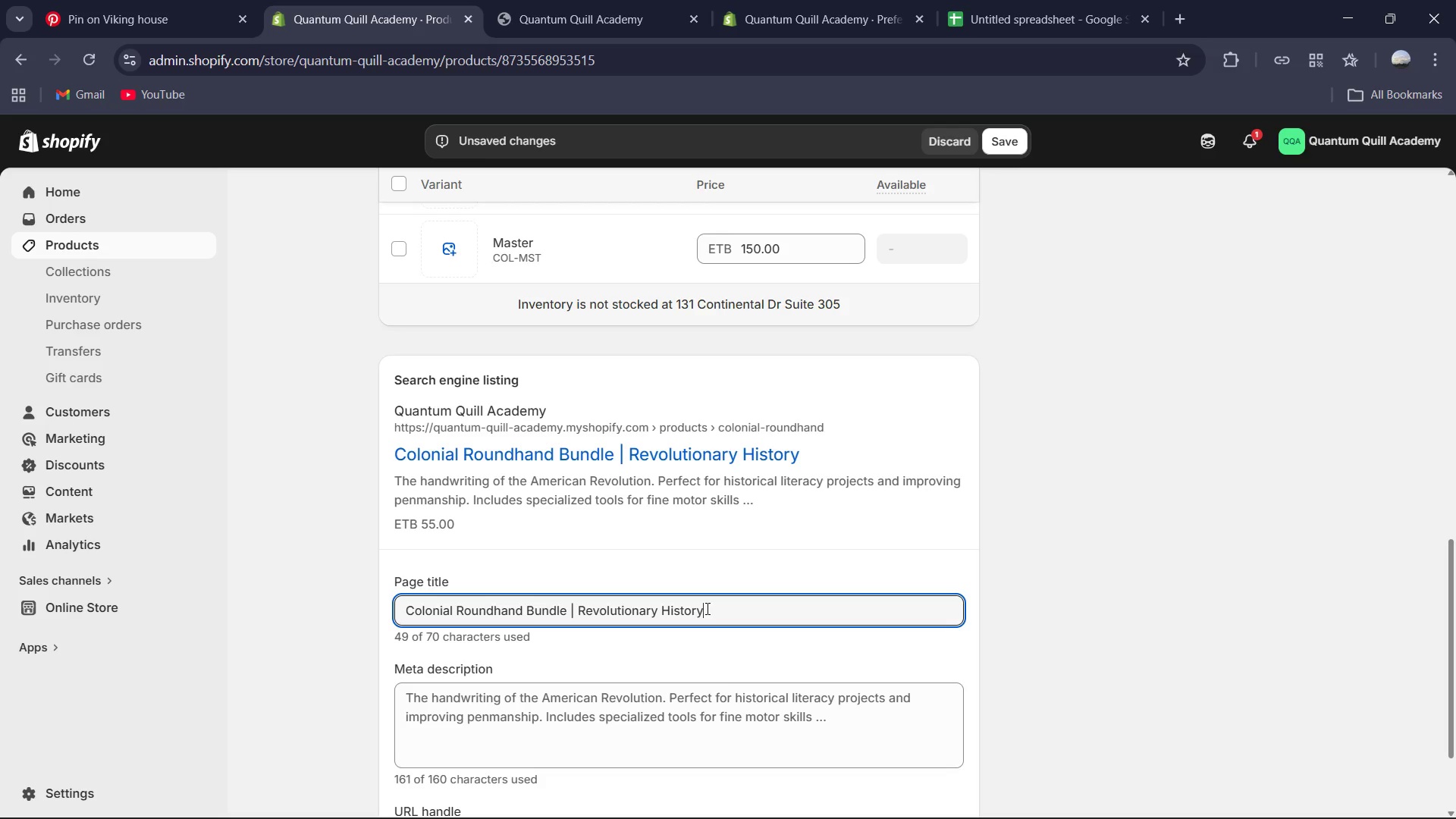 
left_click([694, 714])
 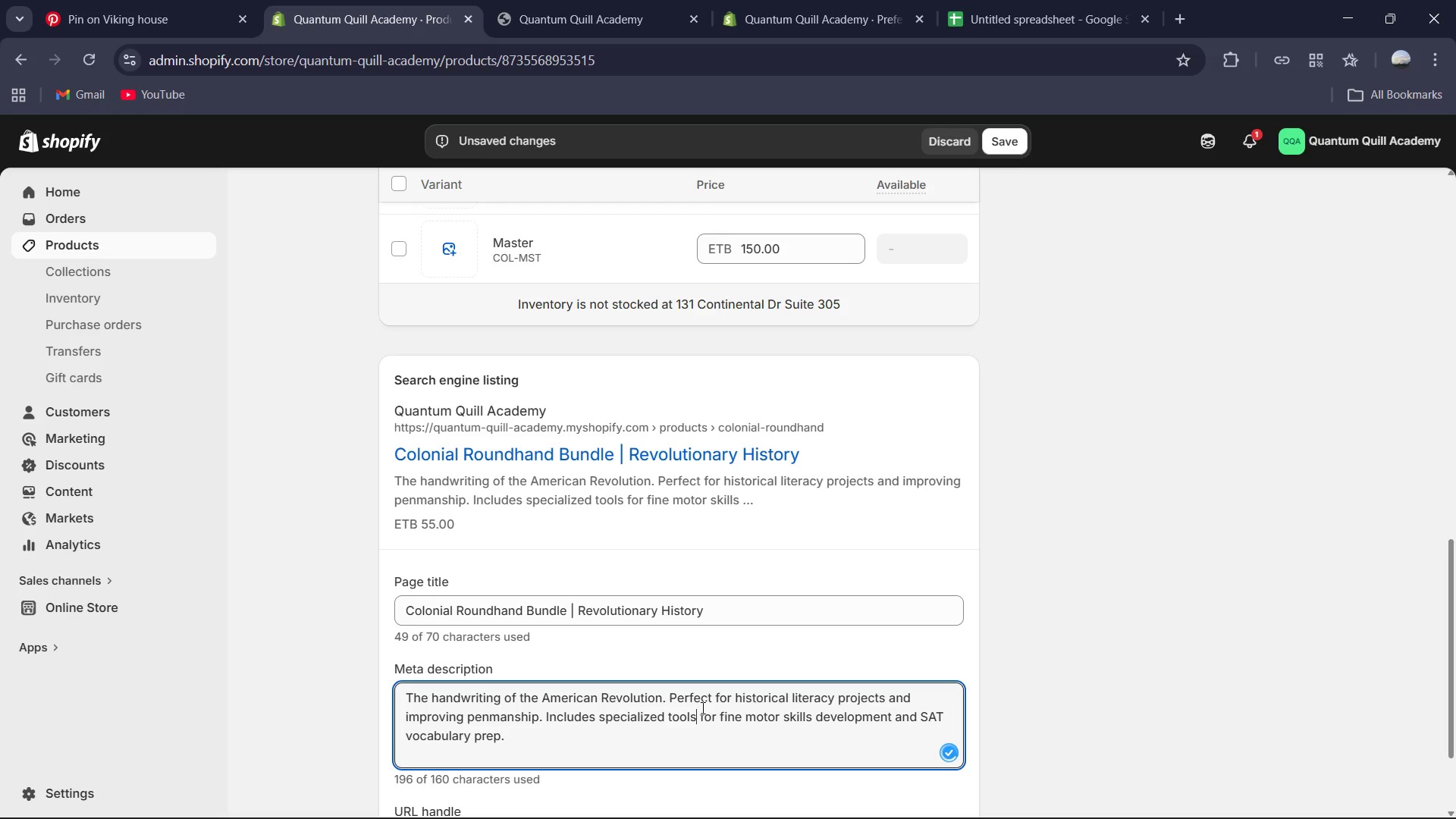 
key(Control+A)
 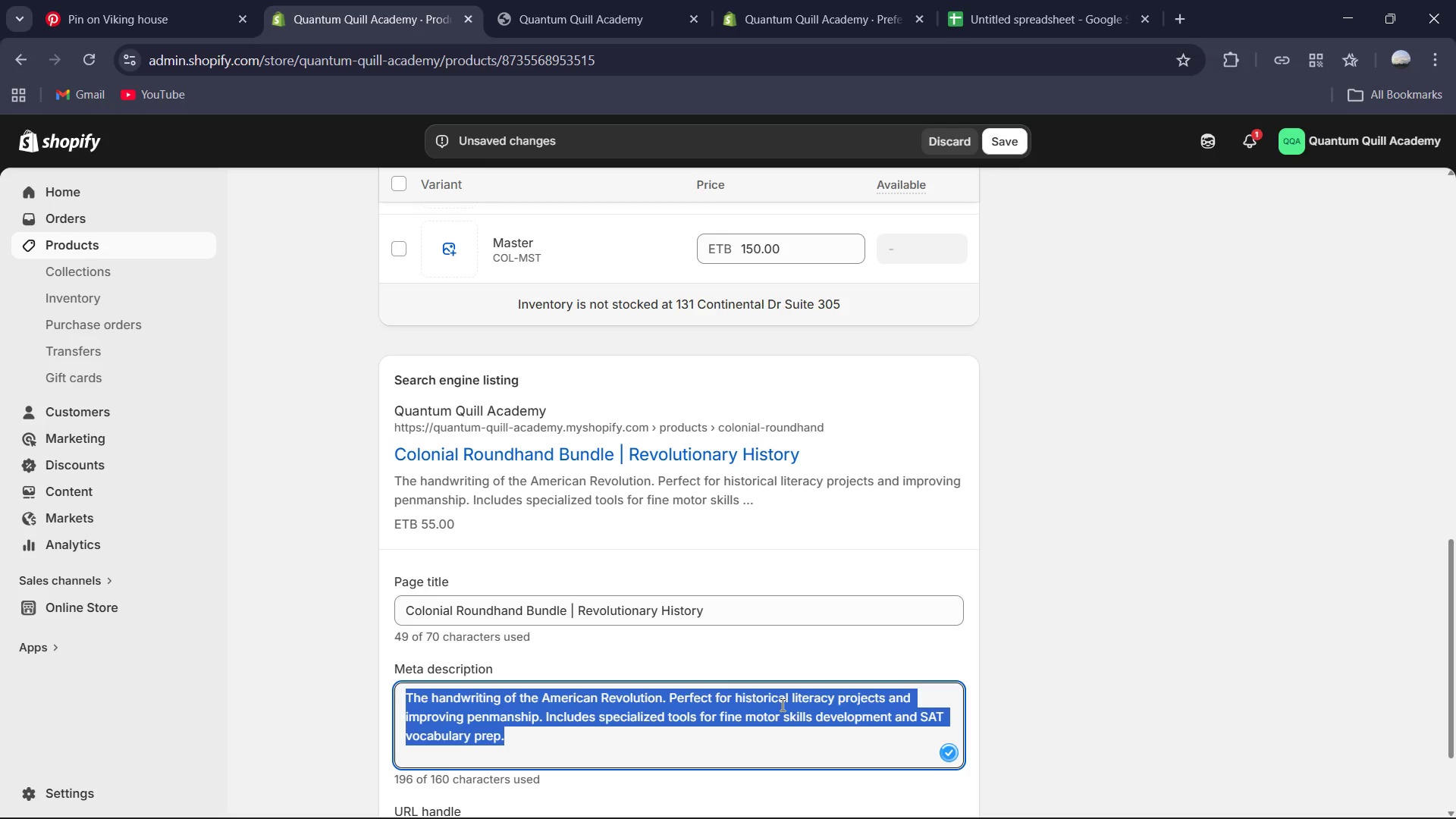 
type(Writing)
key(Backspace)
key(Backspace)
key(Backspace)
type(e the history of the Revolution. Improves fine motor skills and historical literacy through 18-t)
key(Backspace)
key(Backspace)
type(th- ce)
key(Backspace)
key(Backspace)
type(century penmanship modules.)
 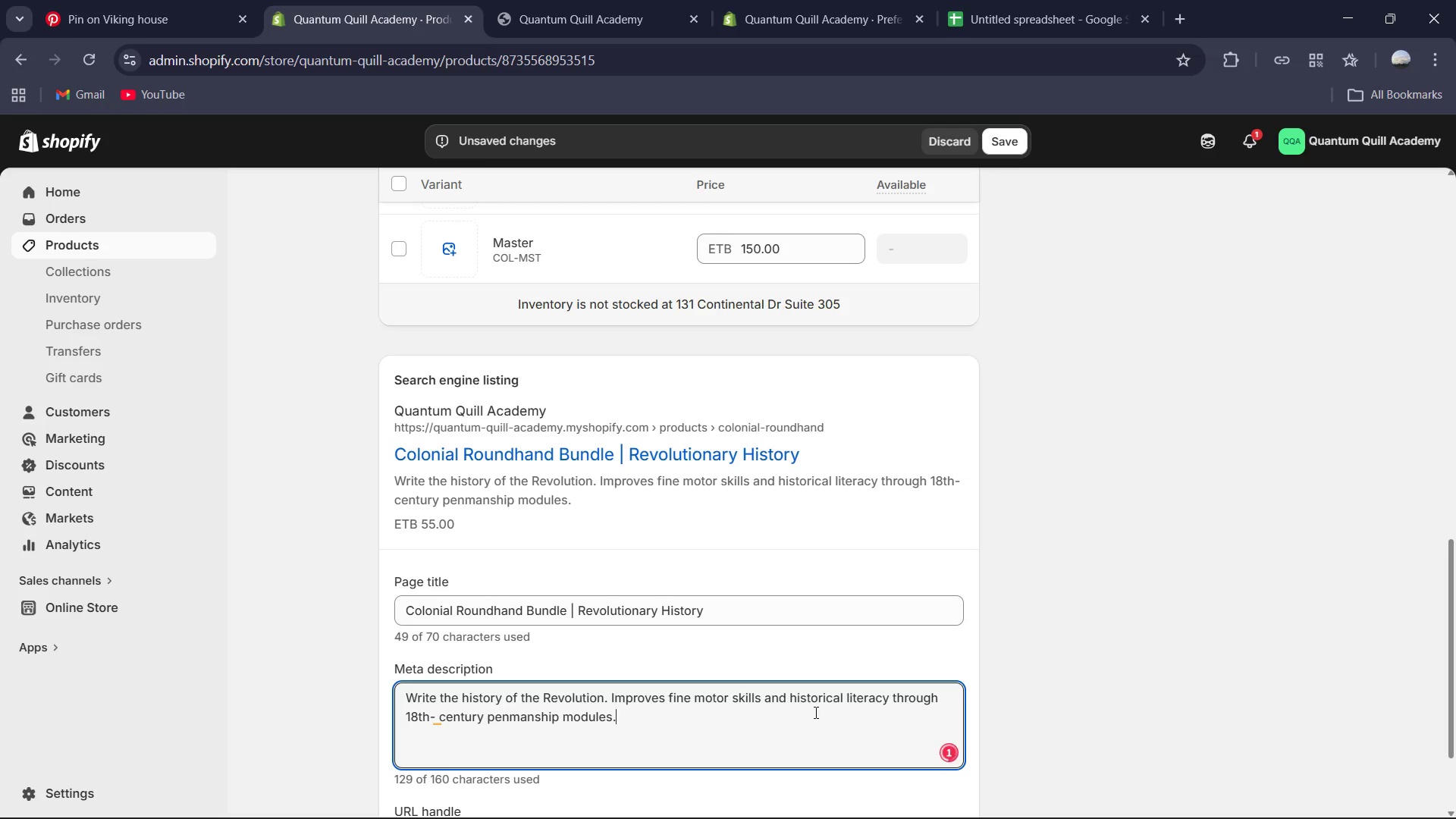 
left_click([438, 719])
 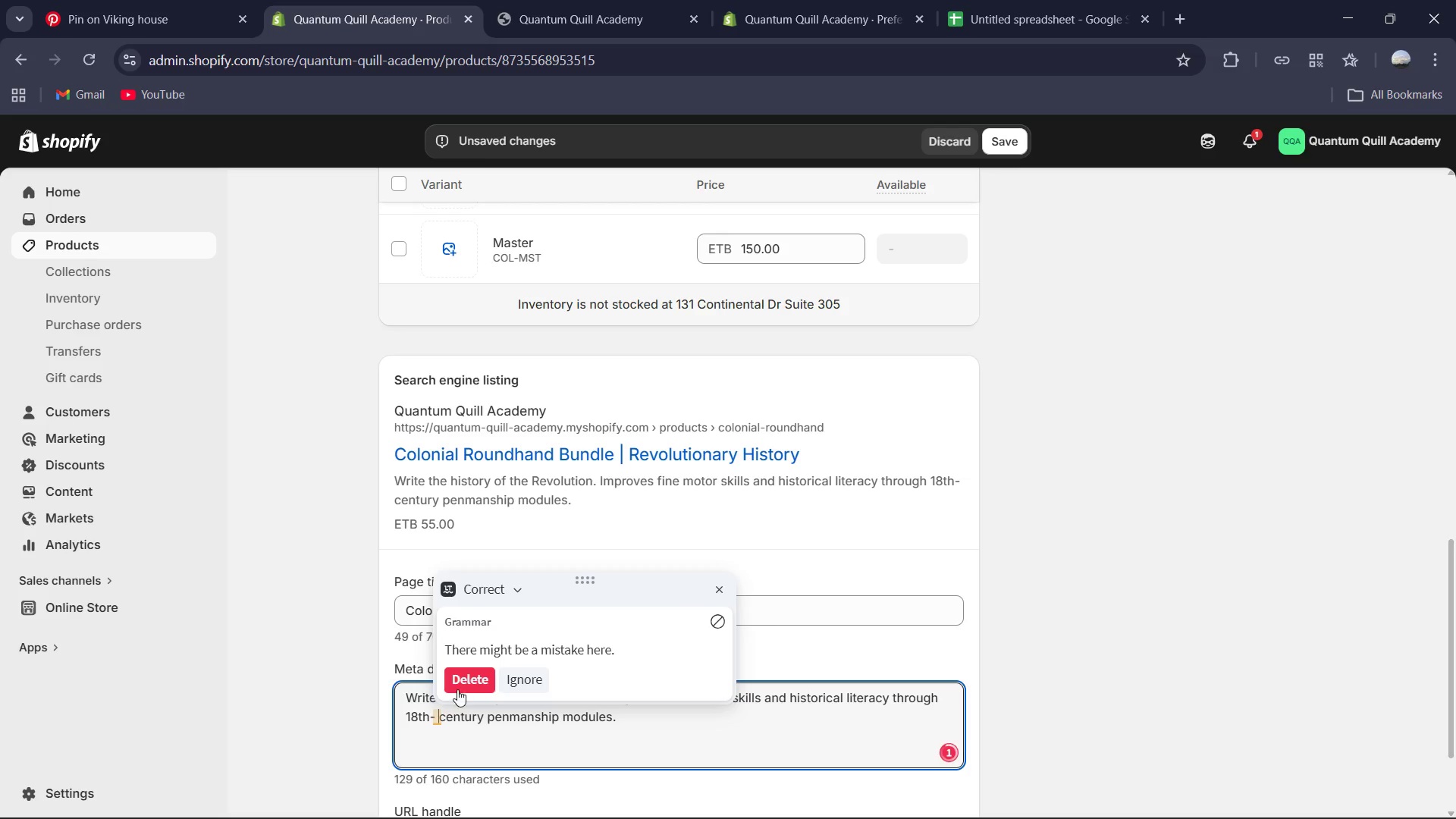 
left_click_drag(start_coordinate=[466, 683], to_coordinate=[472, 684])
 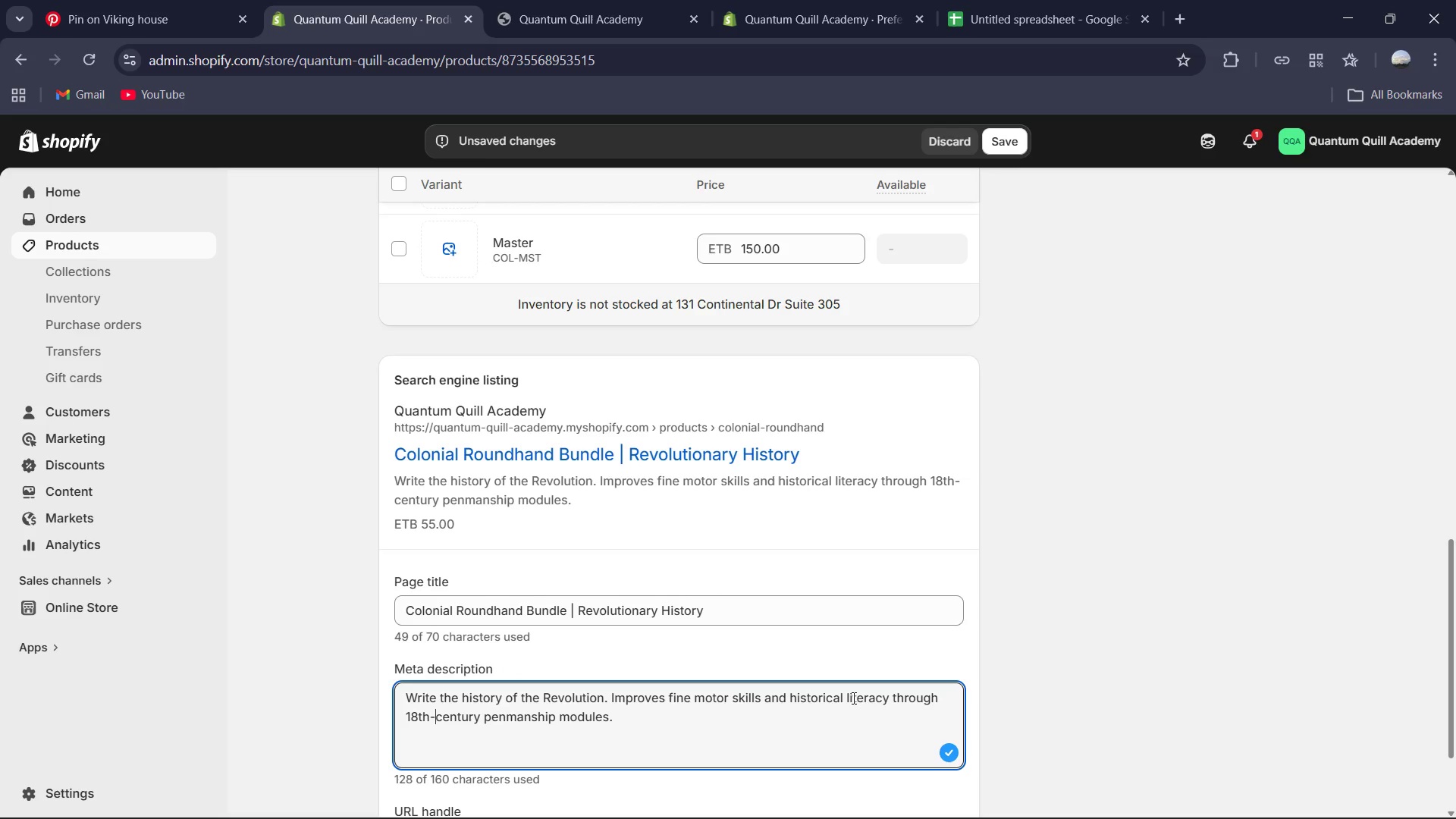 
scroll: coordinate [871, 696], scroll_direction: down, amount: 4.0
 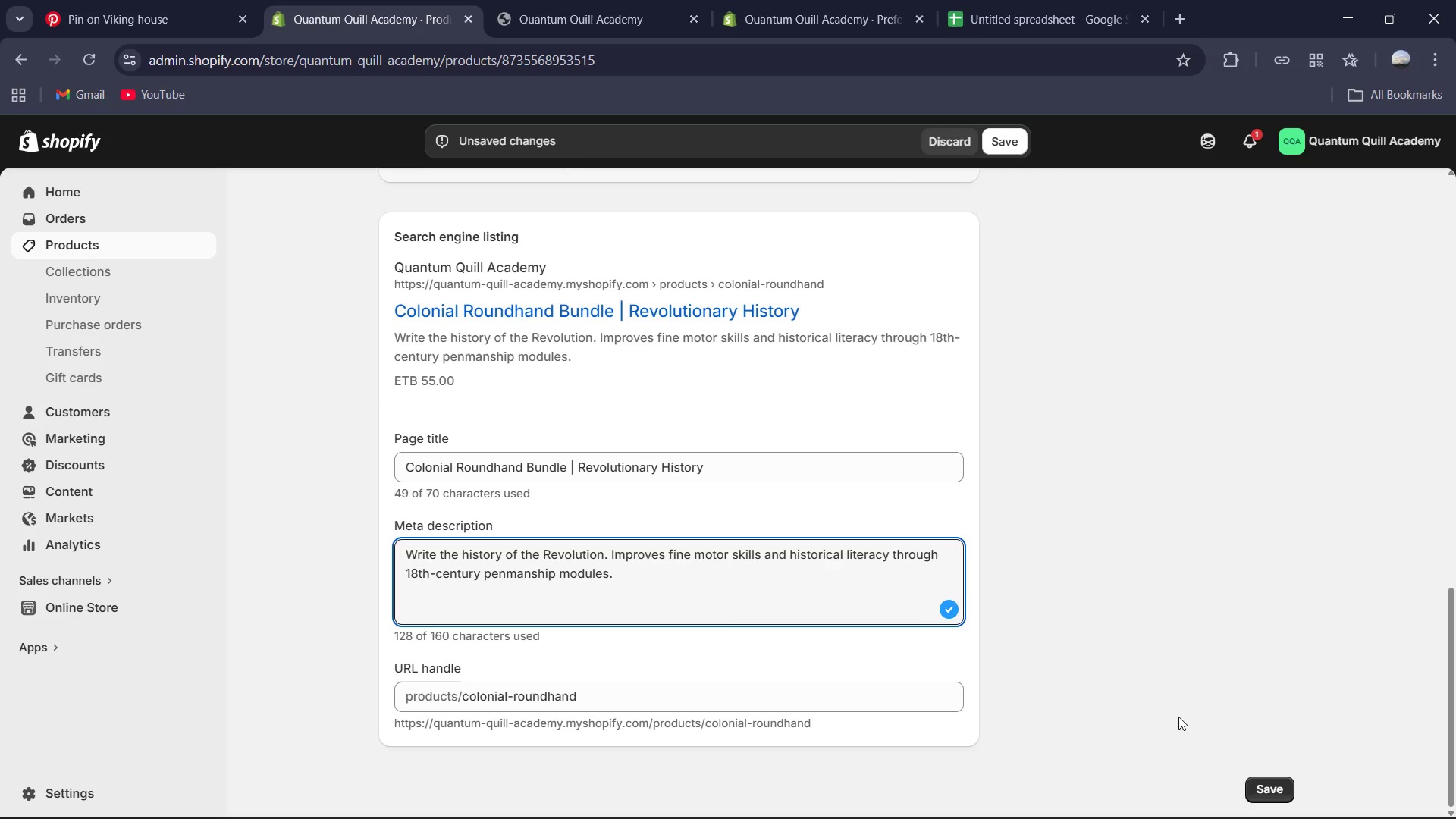 
scroll: coordinate [952, 267], scroll_direction: up, amount: 13.0
 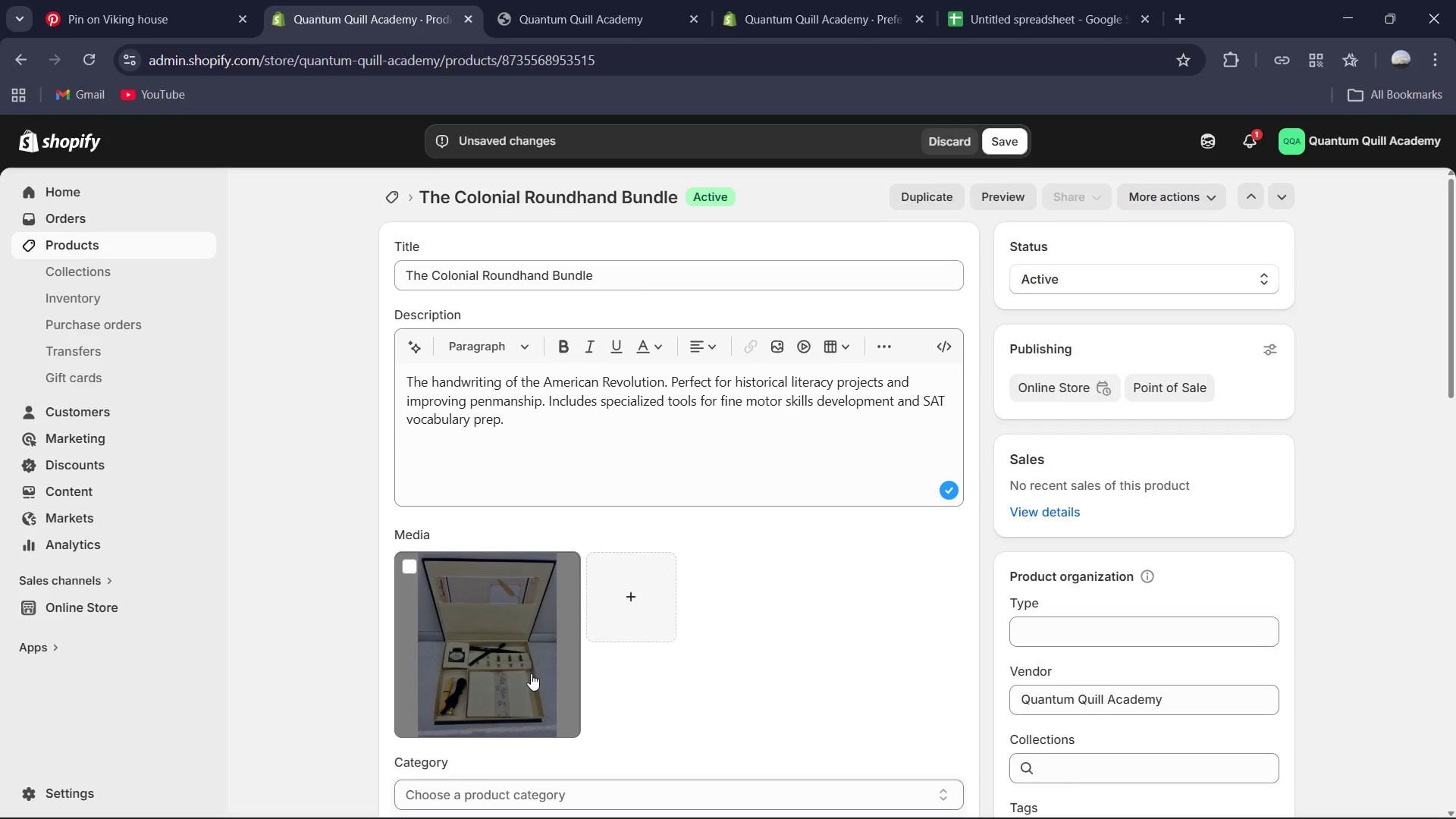 
left_click([535, 673])
 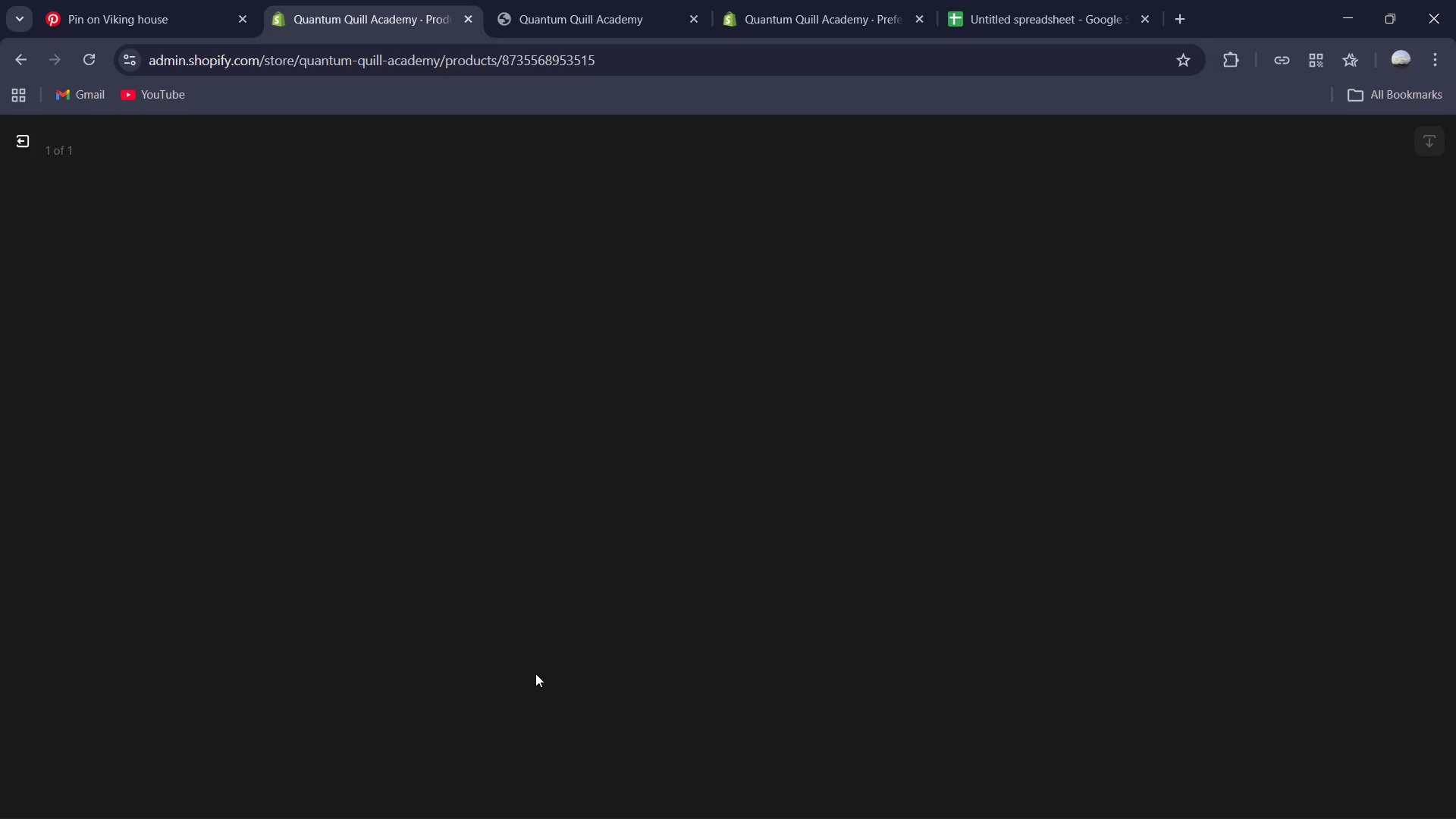 
scroll: coordinate [574, 626], scroll_direction: down, amount: 1.0
 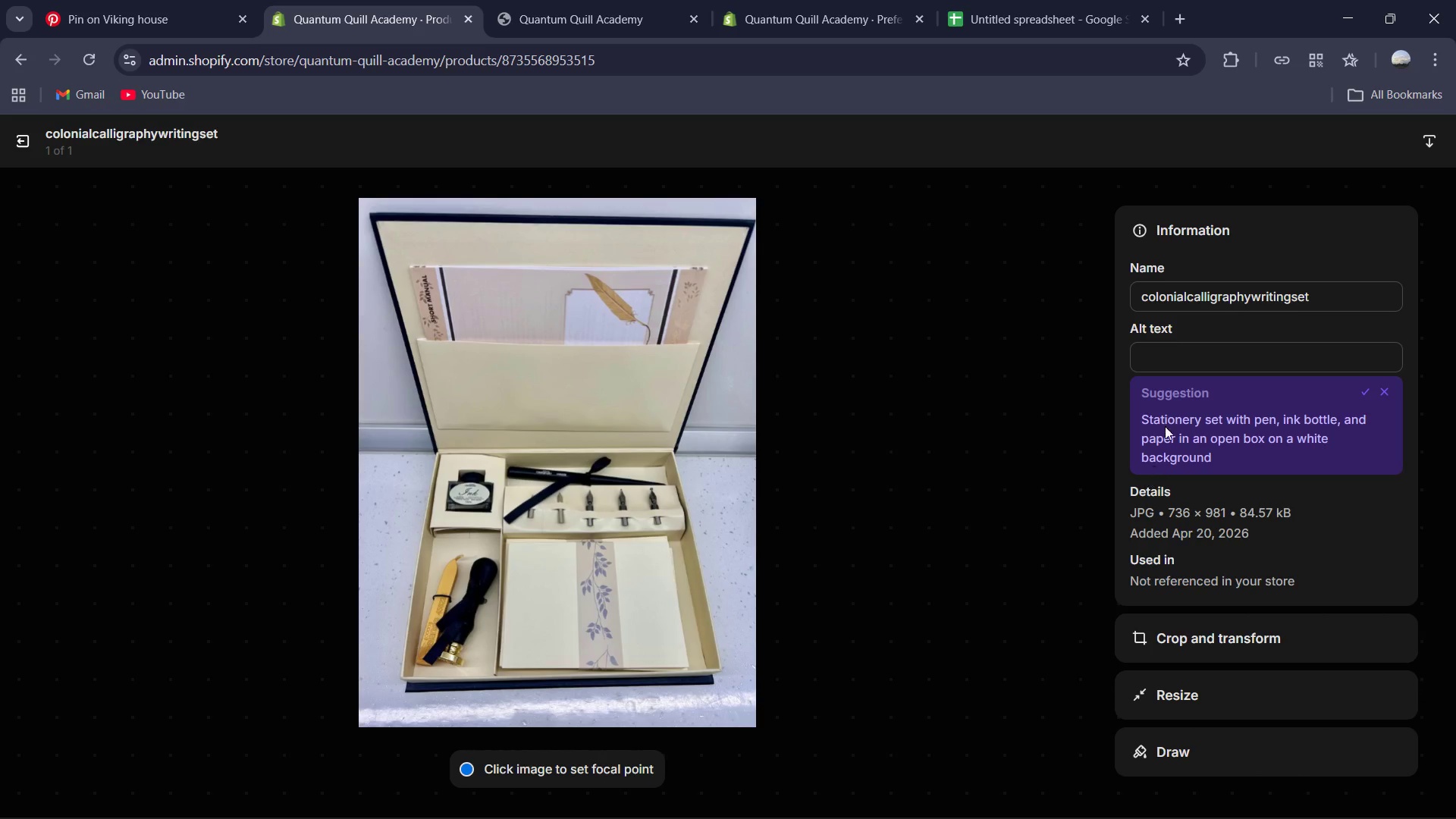 
left_click([1167, 363])
 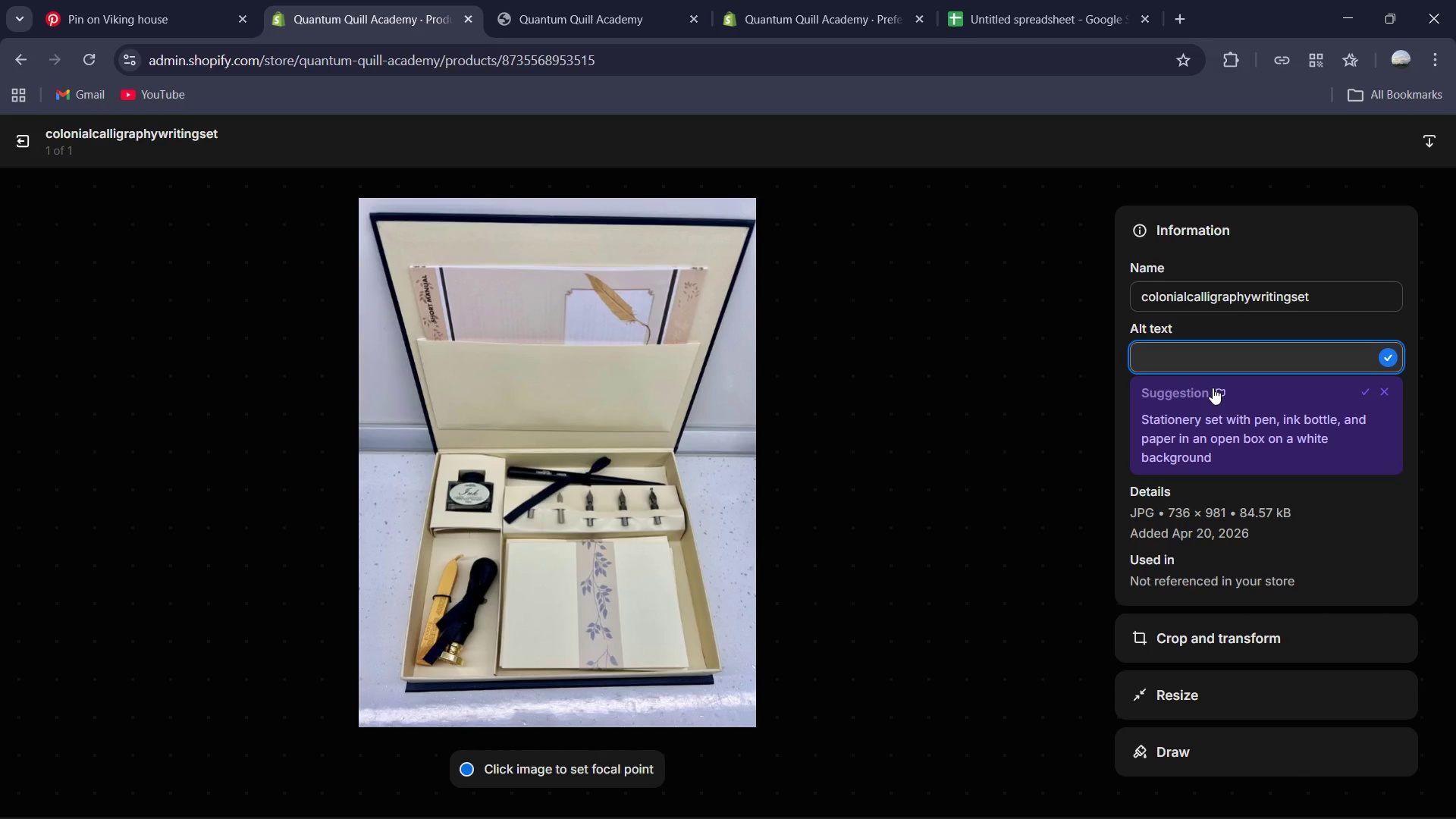 
type(Revolutionary War-era writing kit with a borable lap desk, goose-fetur quills and aged )
key(Backspace)
type(, tea stained parchment with )
 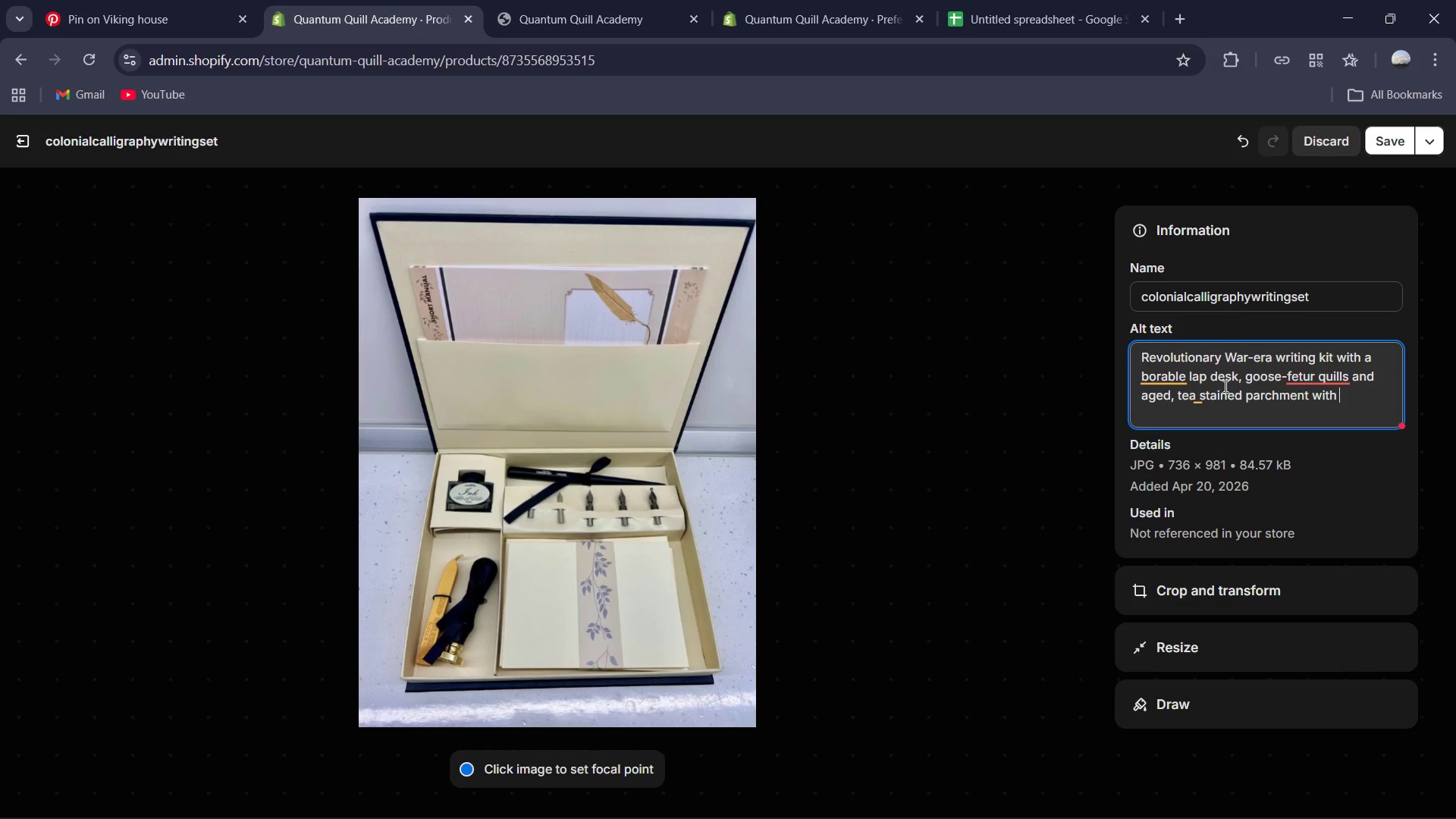 
wait(9.53)
 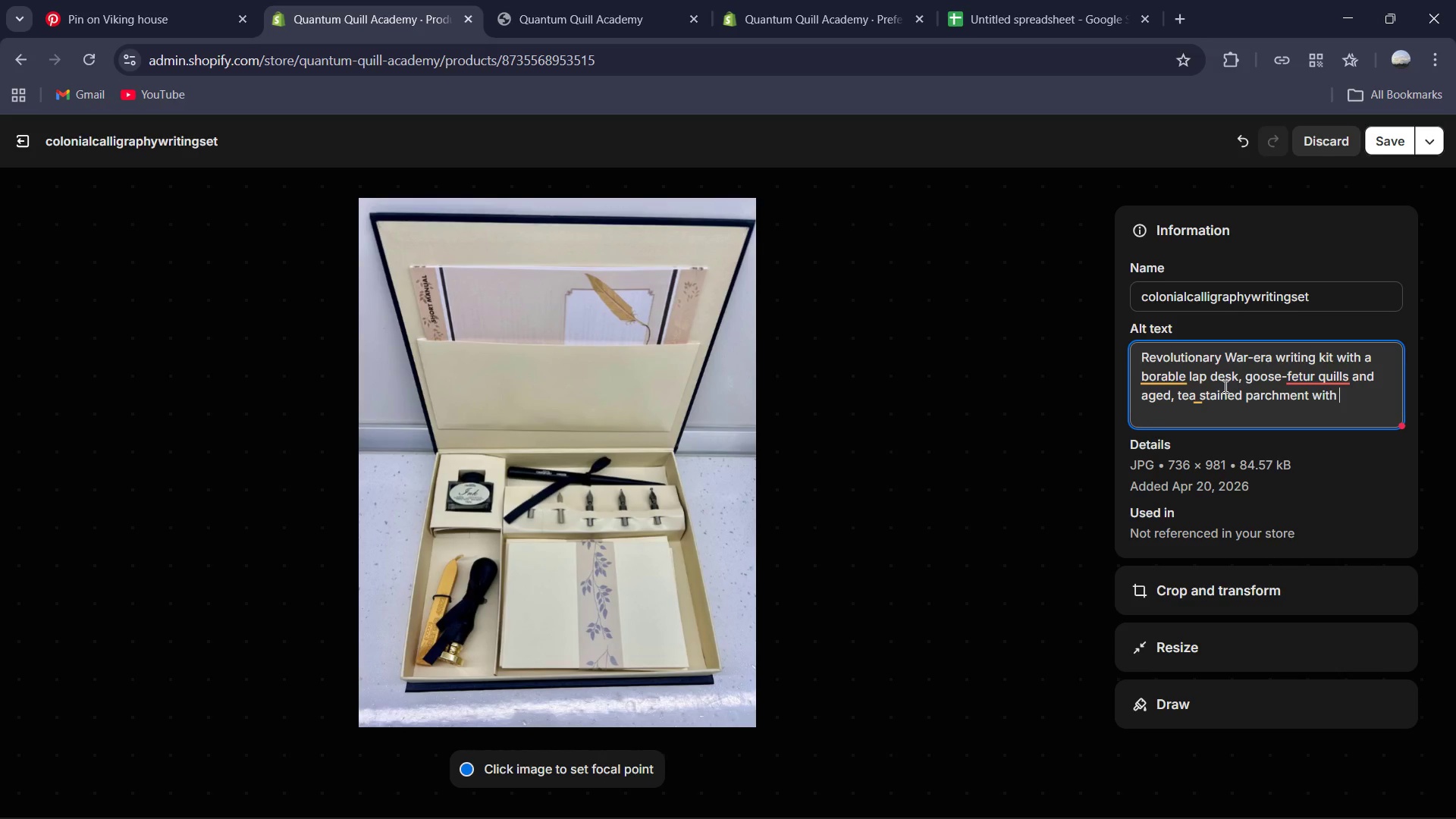 
type(papers on onside of the box and the othe kit on the other side )
key(Backspace)
type(.)
 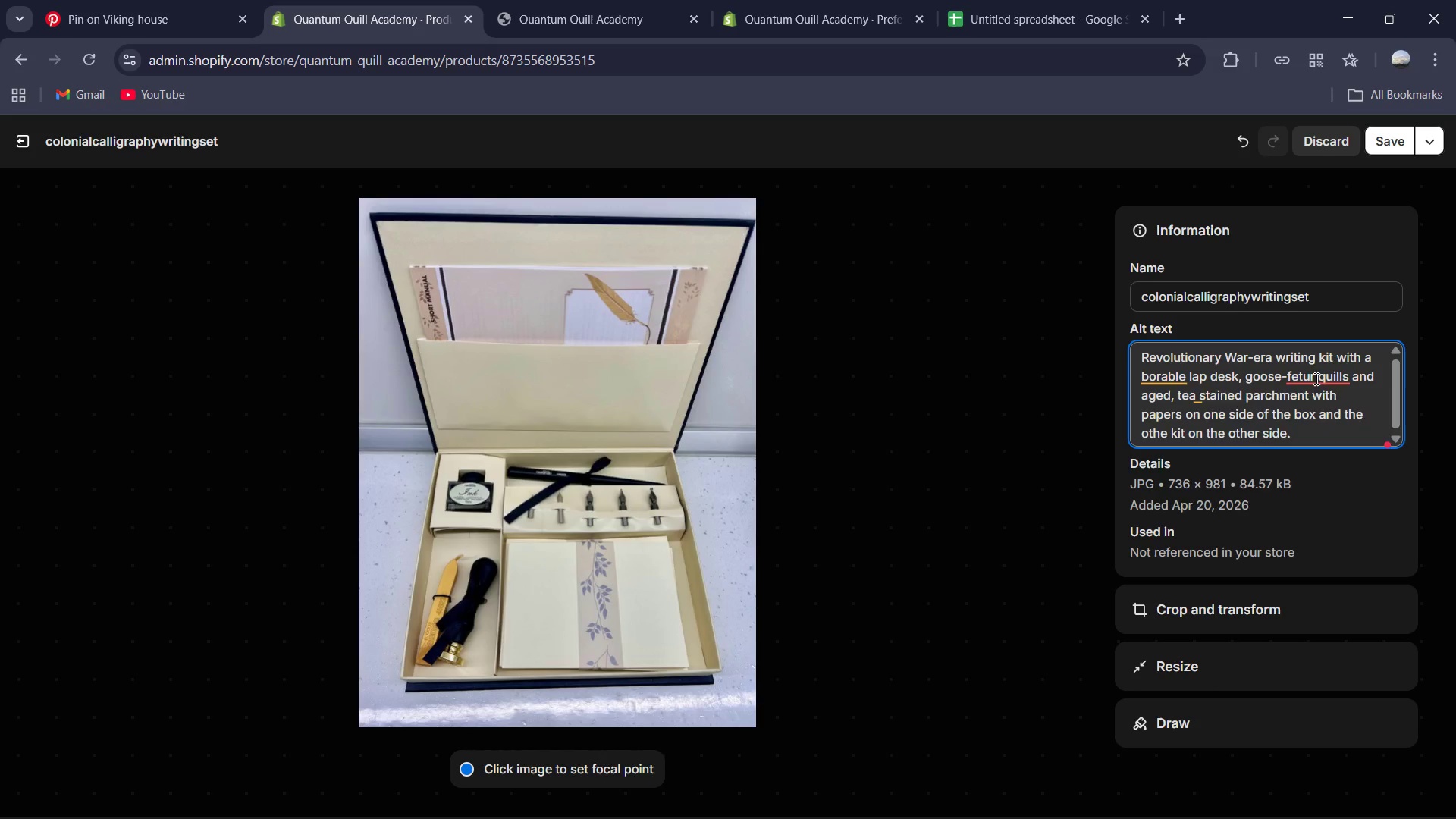 
wait(5.06)
 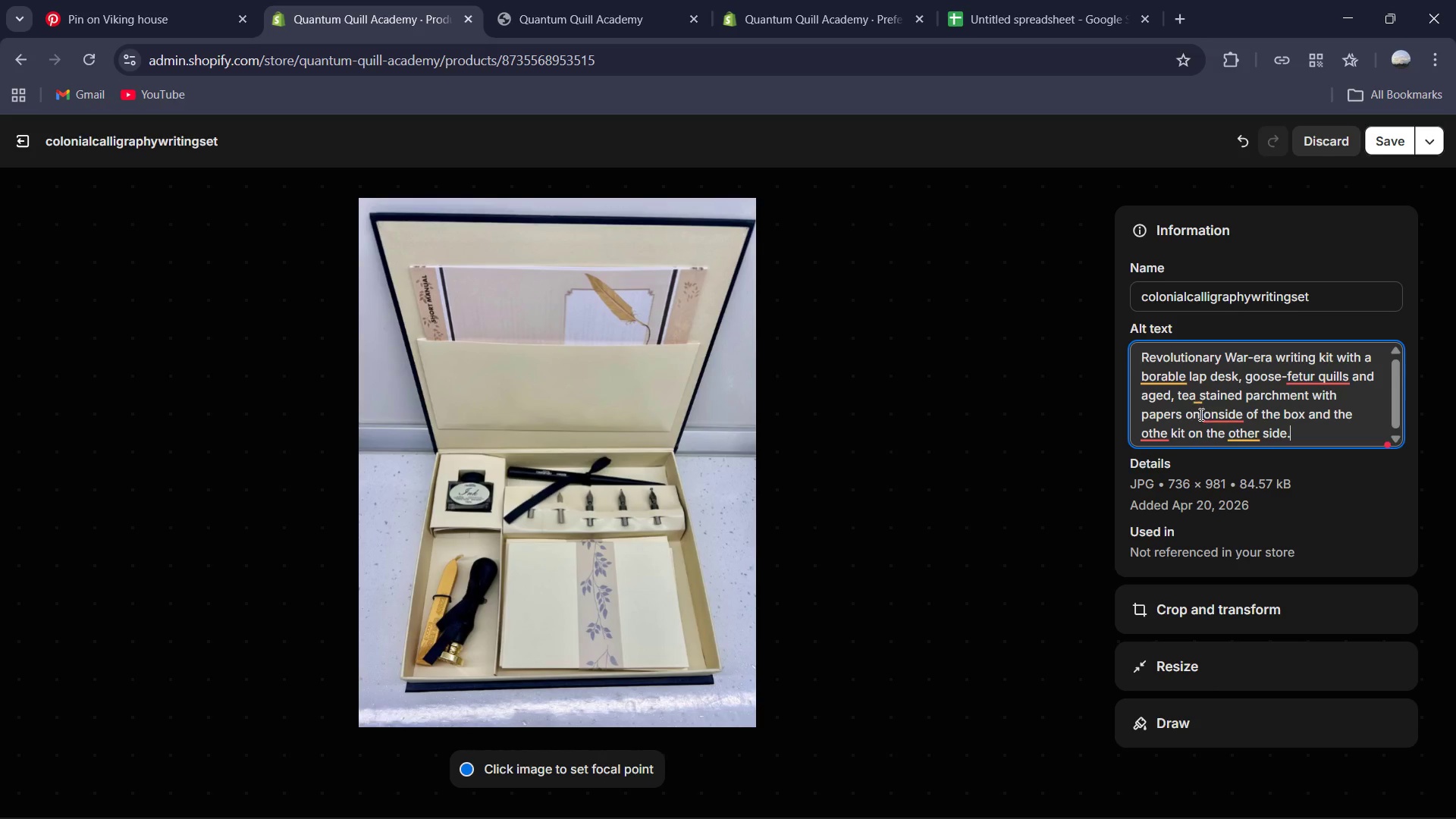 
left_click([1161, 378])
 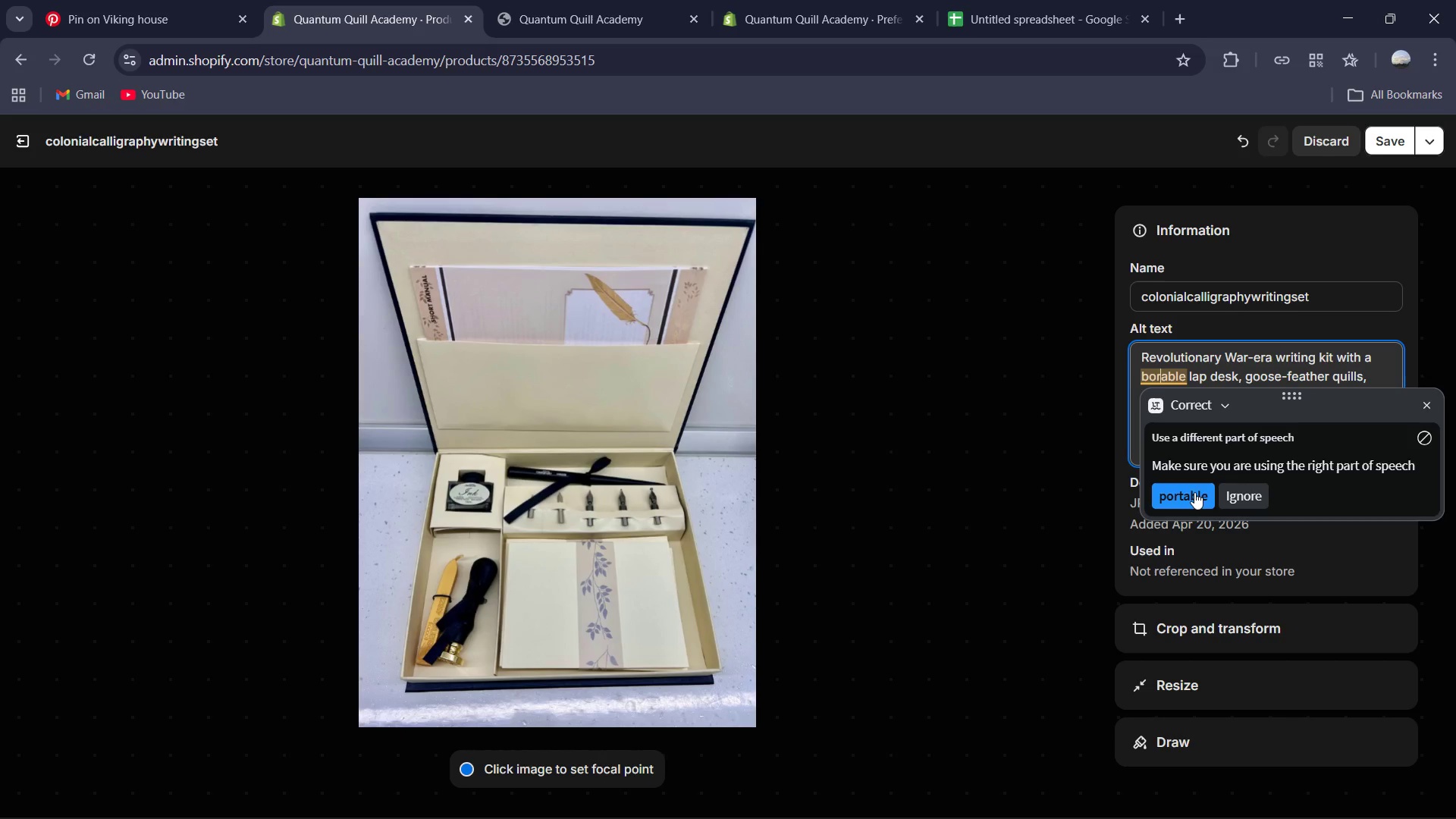 
left_click([1194, 490])
 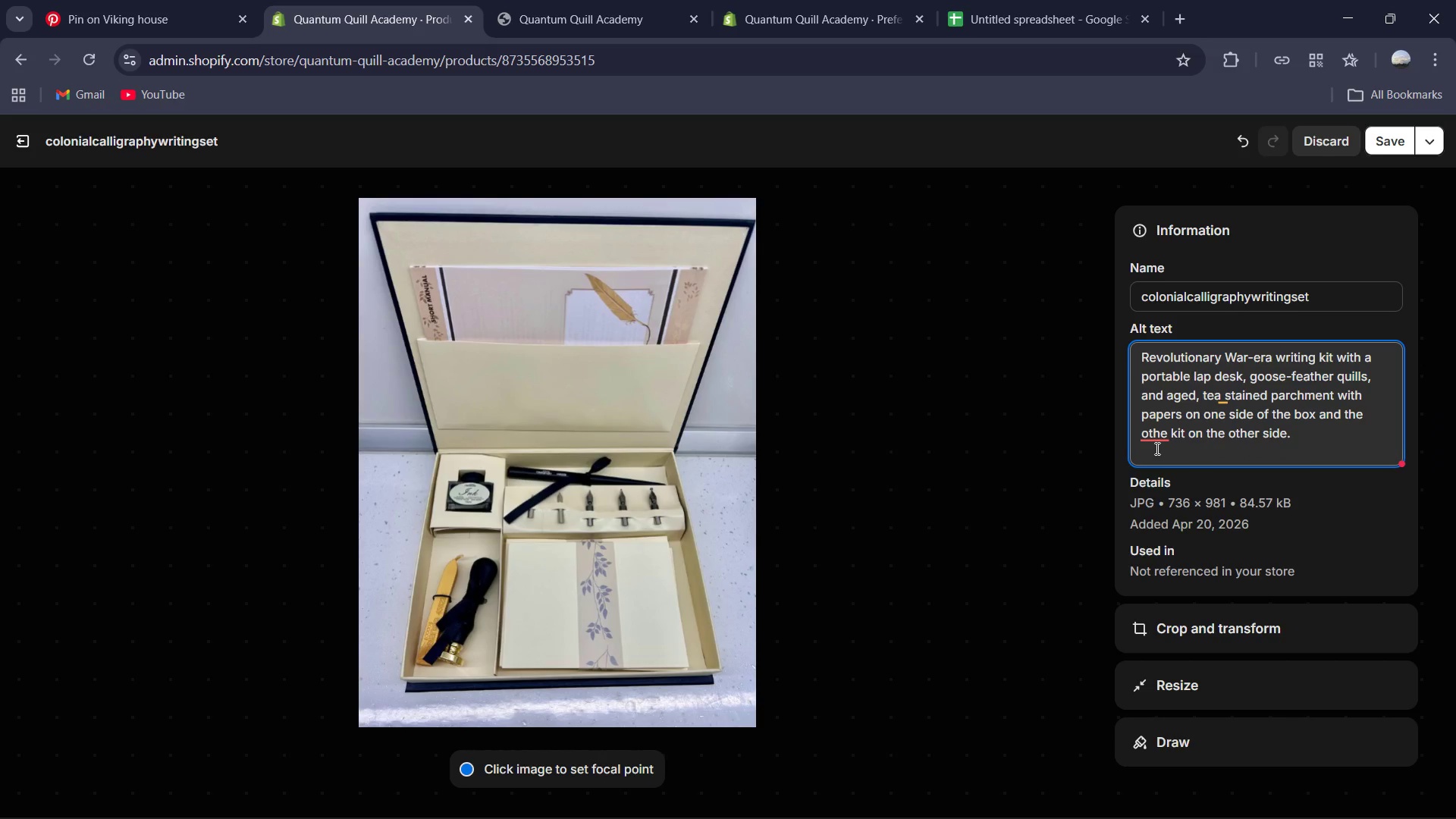 
left_click([1154, 435])
 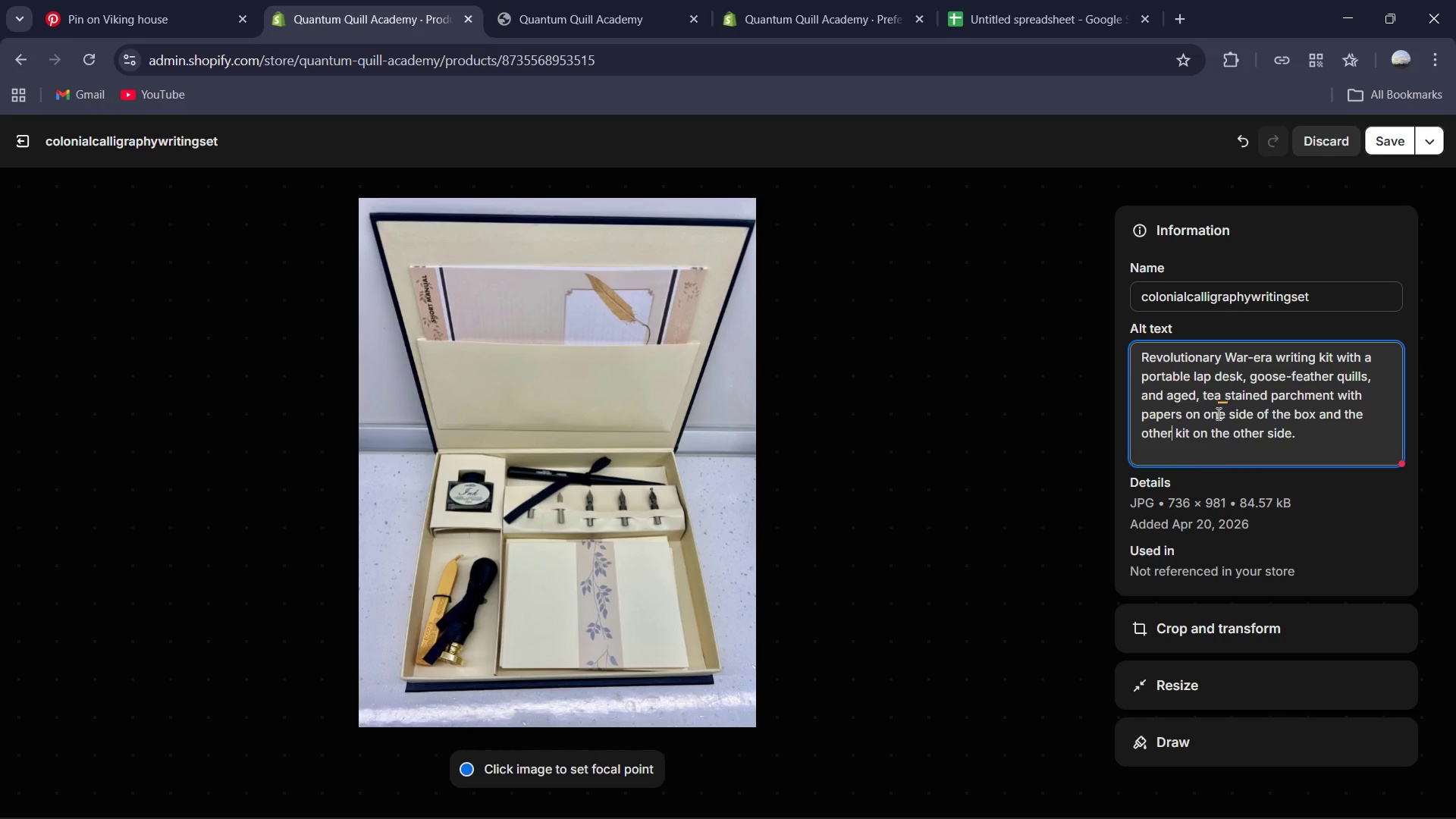 
left_click([1219, 400])
 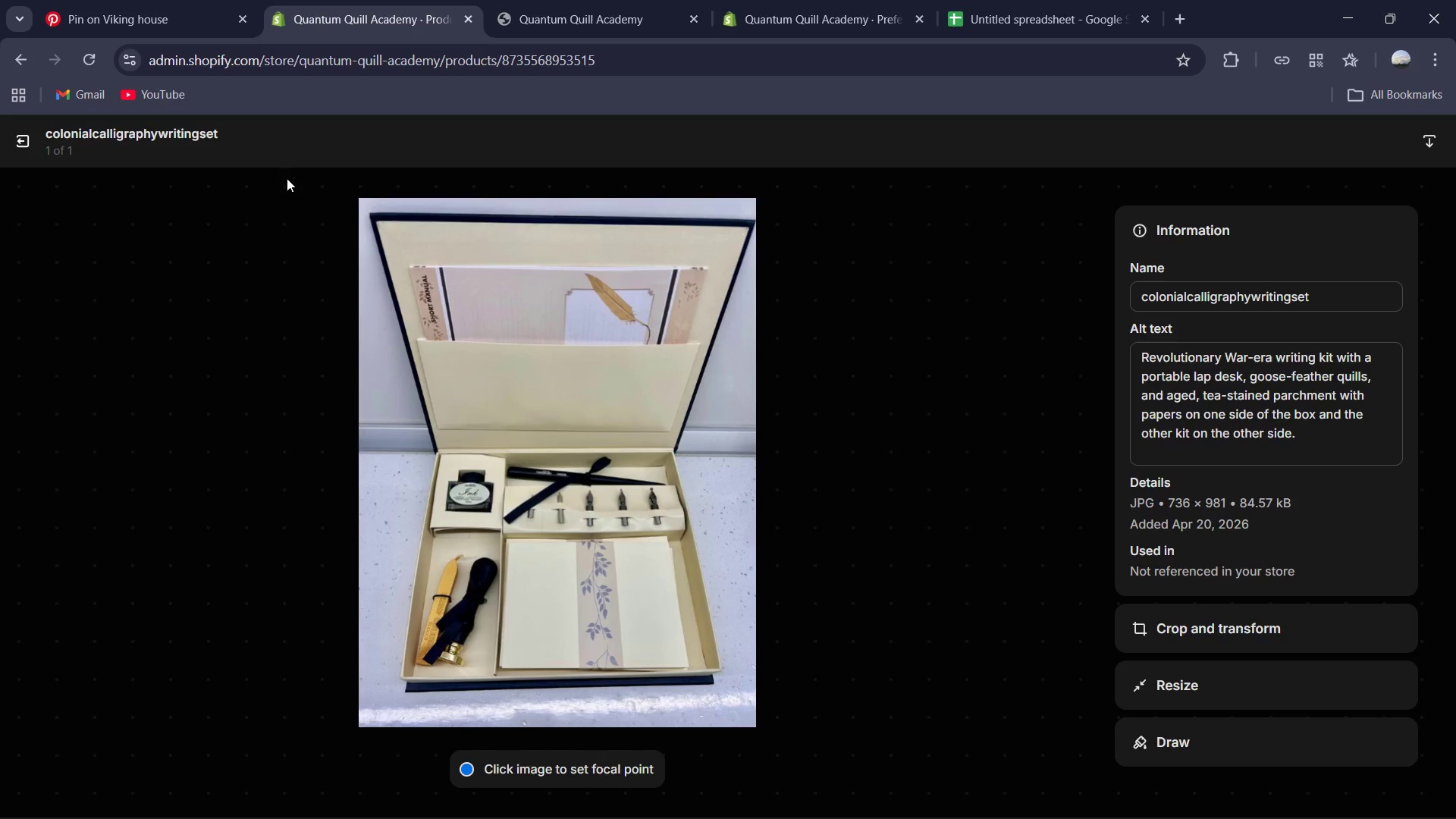 
left_click([25, 148])
 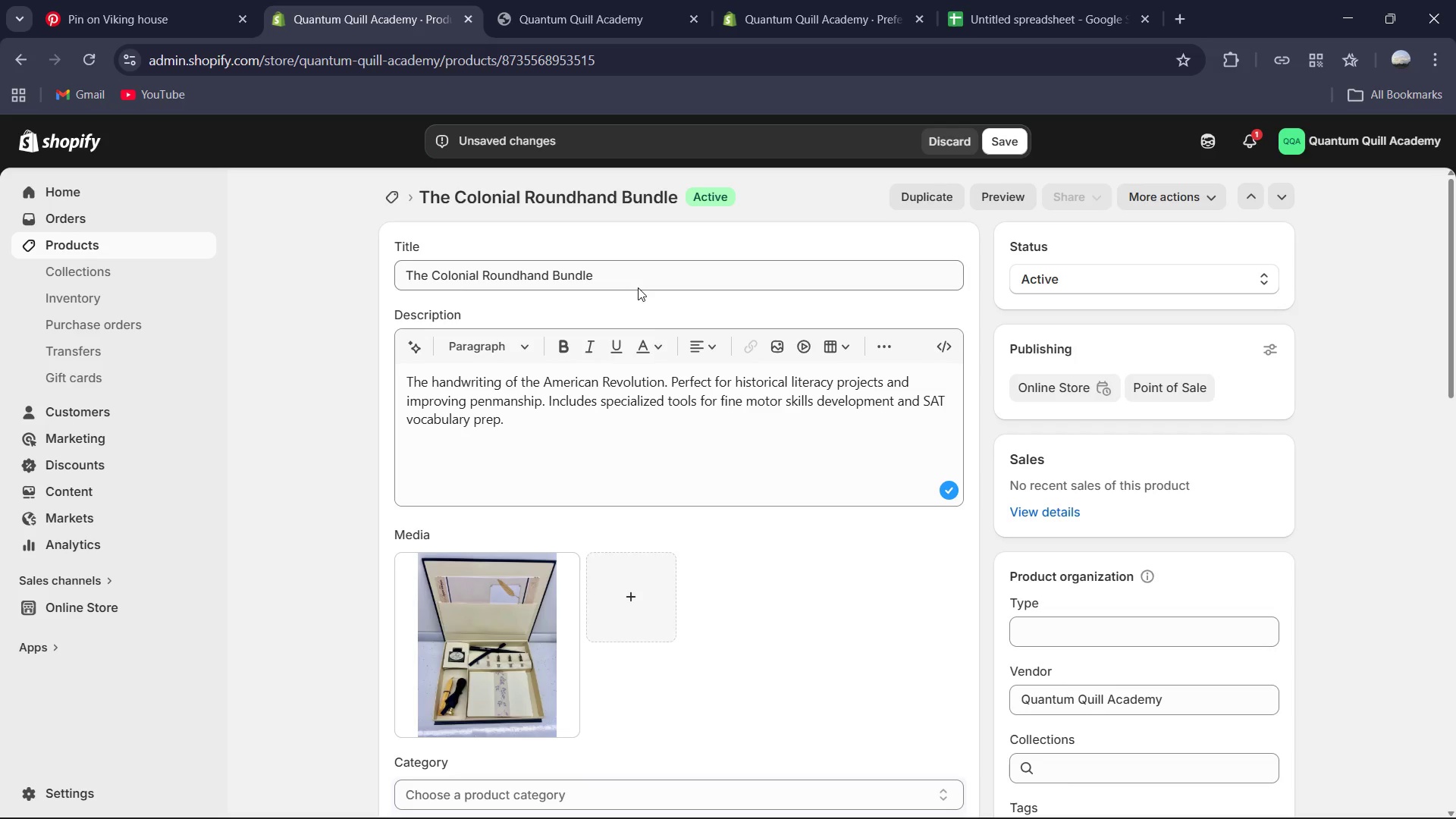 
scroll: coordinate [662, 455], scroll_direction: down, amount: 9.0
 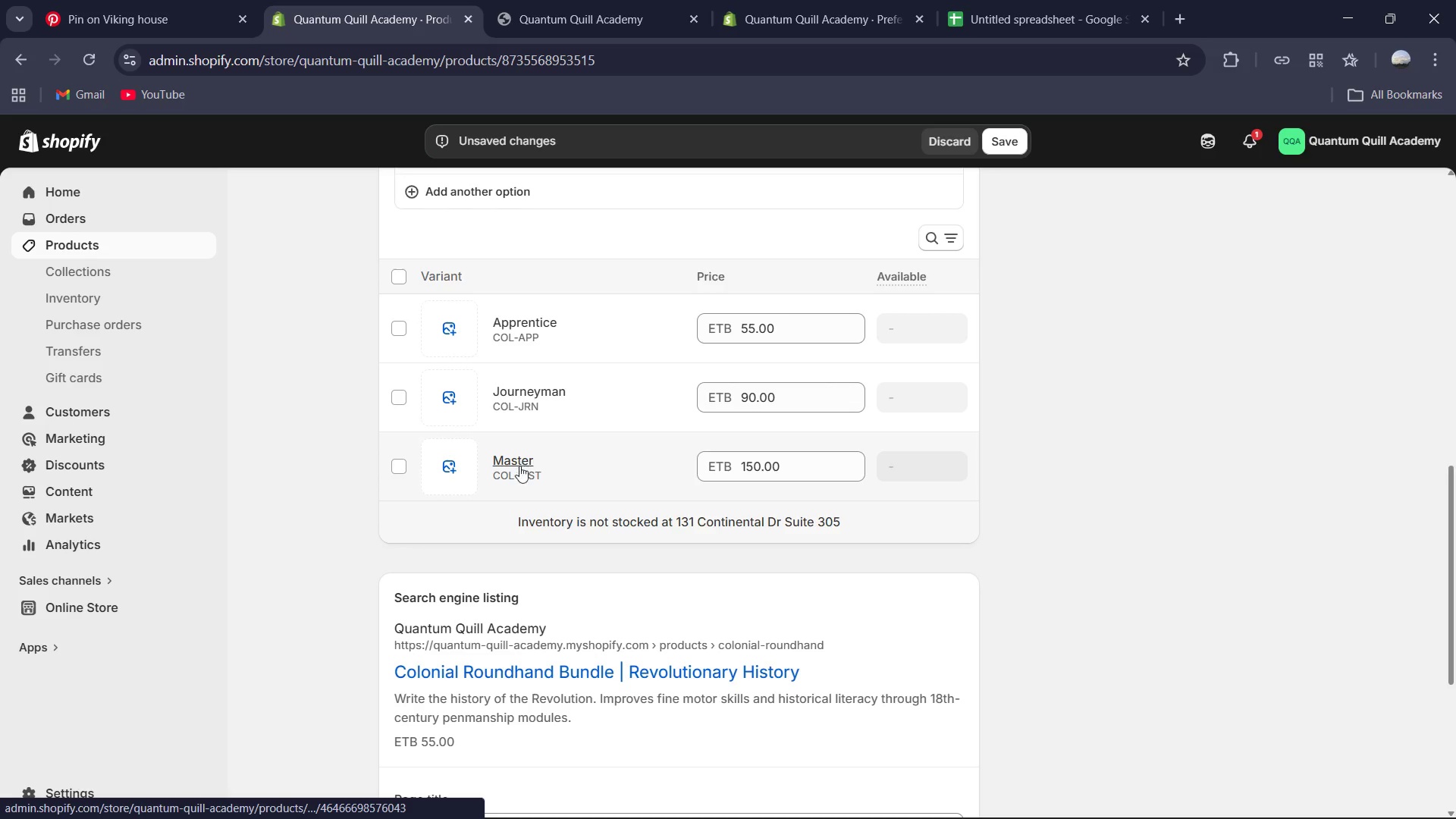 
left_click([516, 457])
 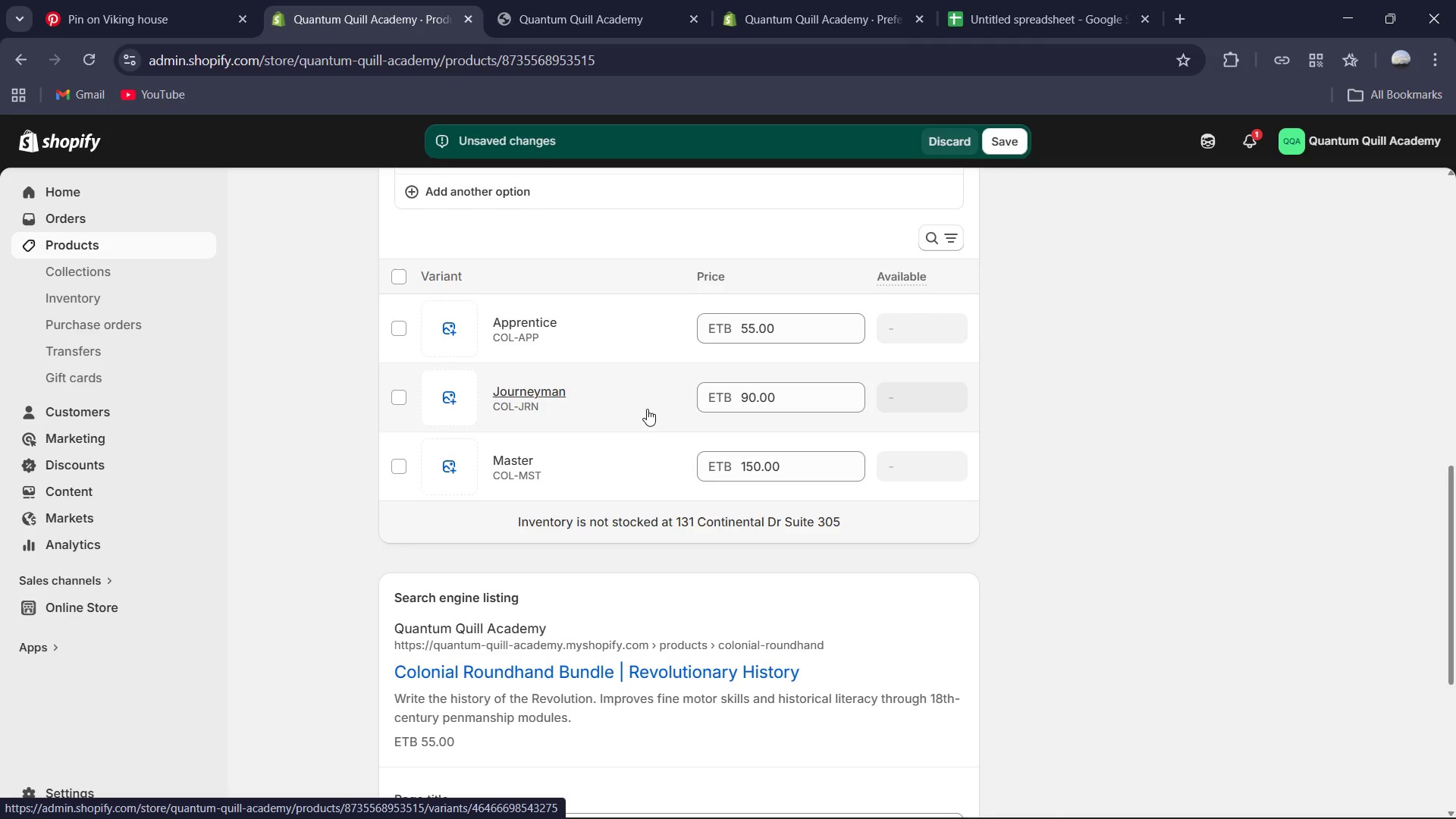 
scroll: coordinate [743, 510], scroll_direction: down, amount: 4.0
 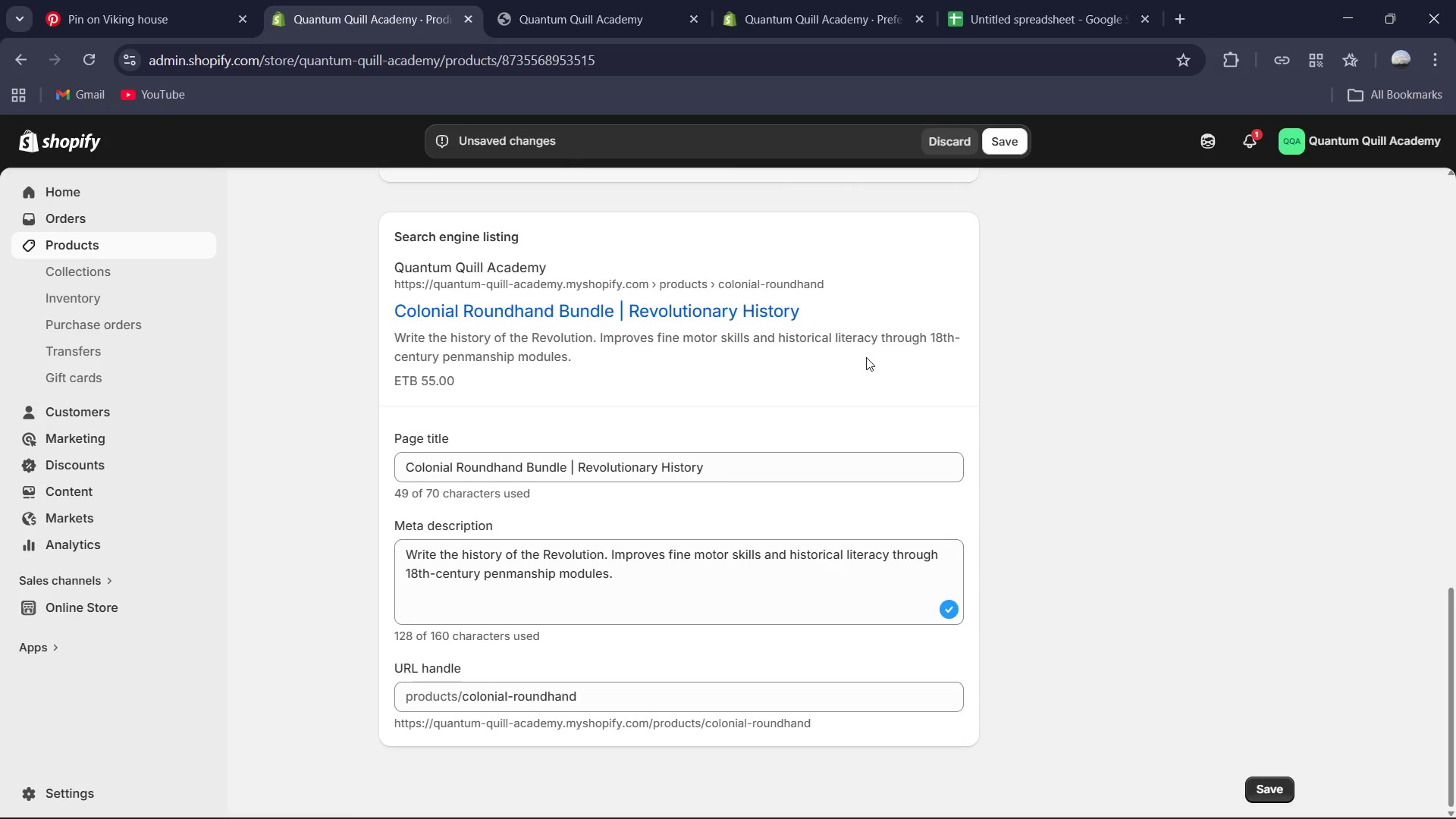 
left_click([996, 142])
 